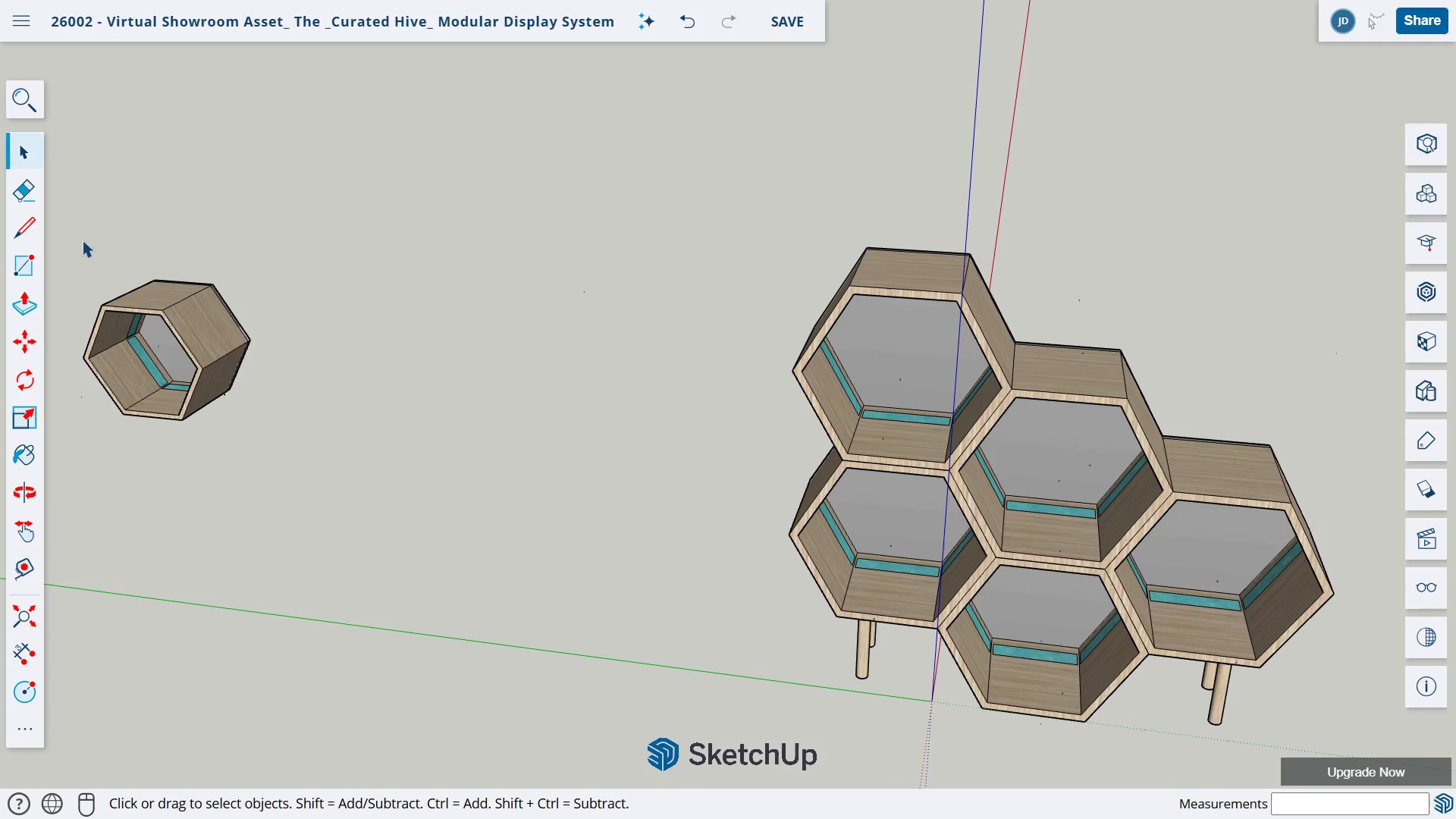 
left_click_drag(start_coordinate=[83, 240], to_coordinate=[360, 511])
 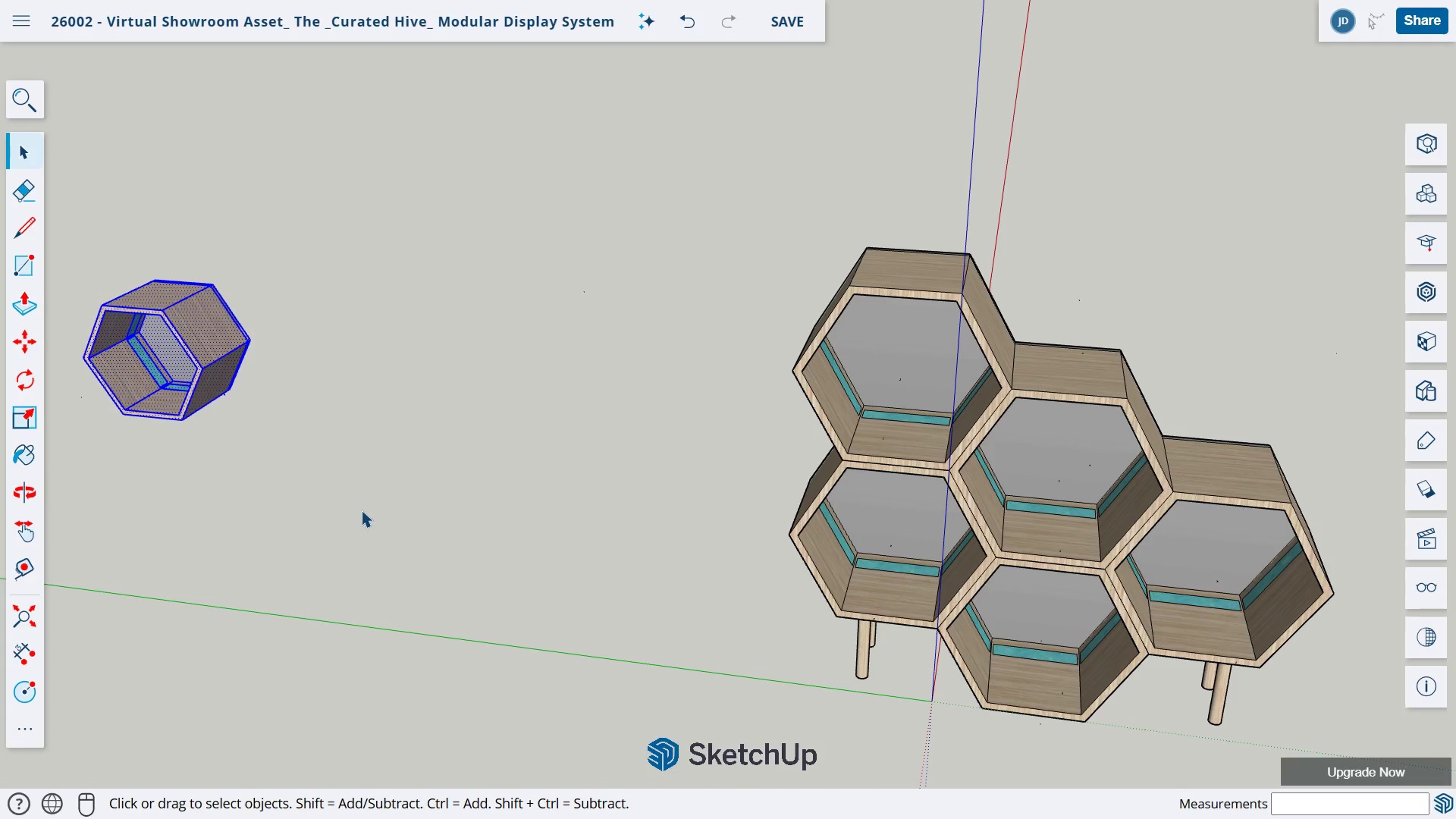 
key(Control+C)
 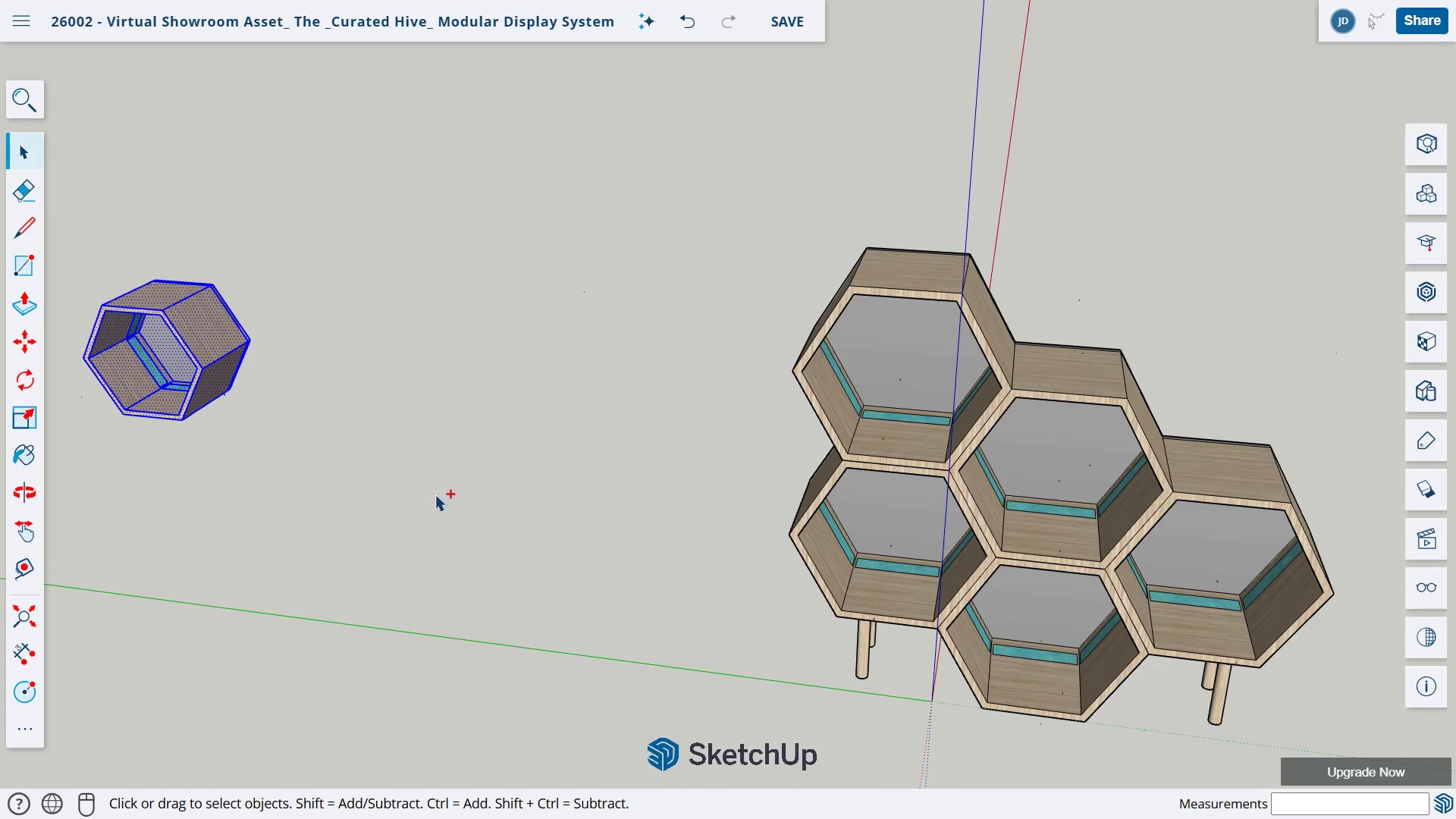 
key(Control+V)
 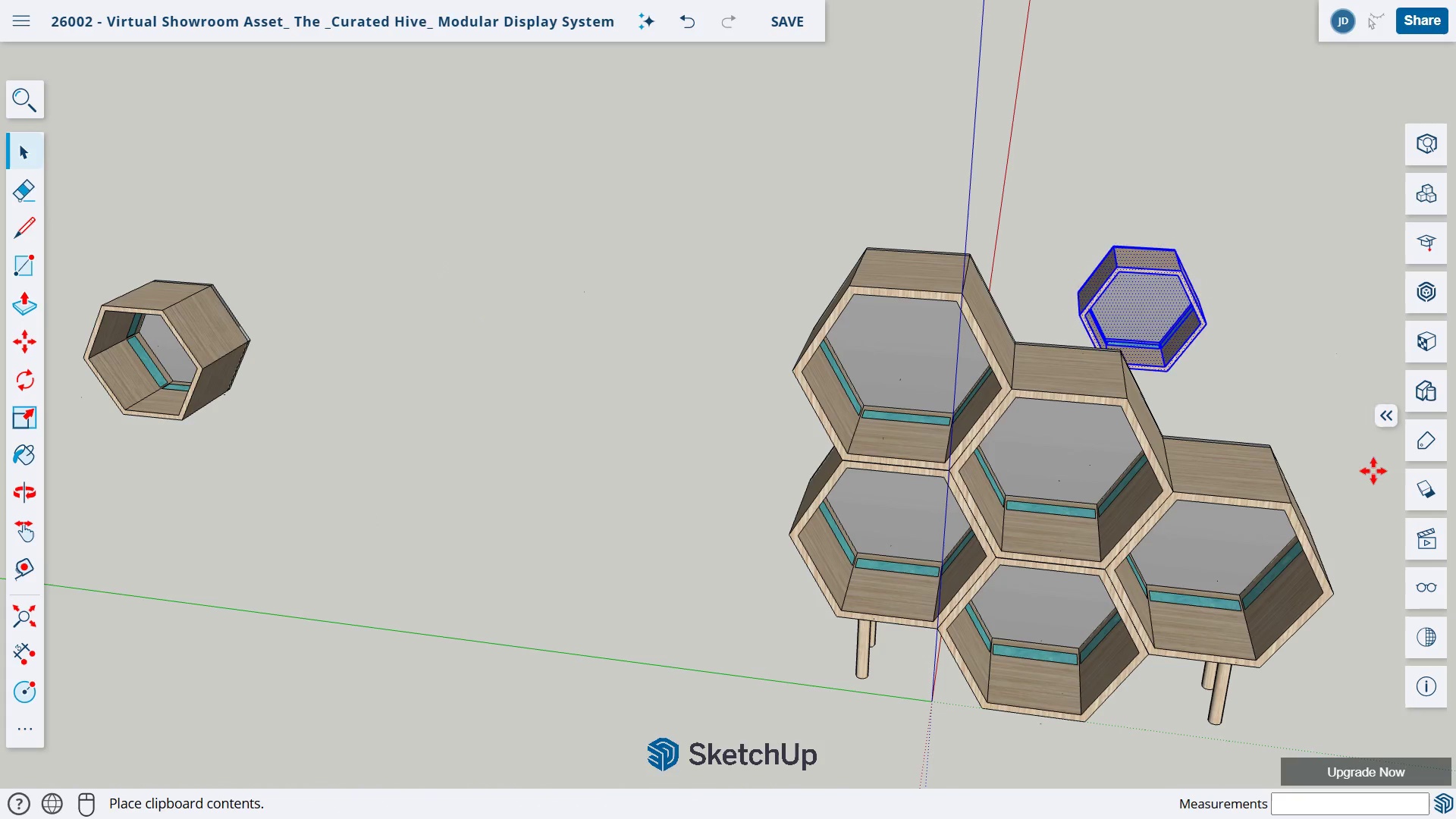 
left_click([1363, 450])
 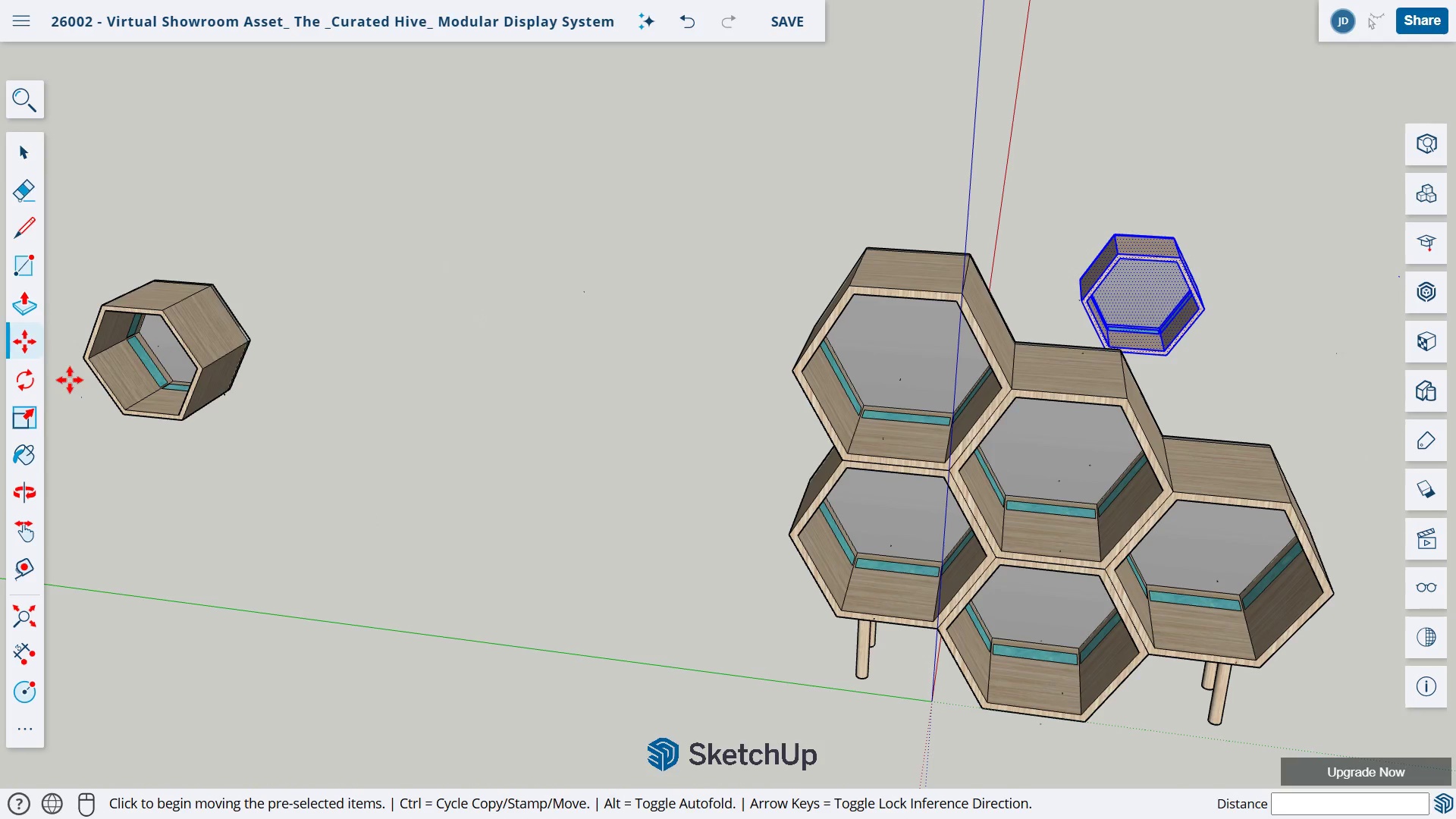 
left_click([27, 350])
 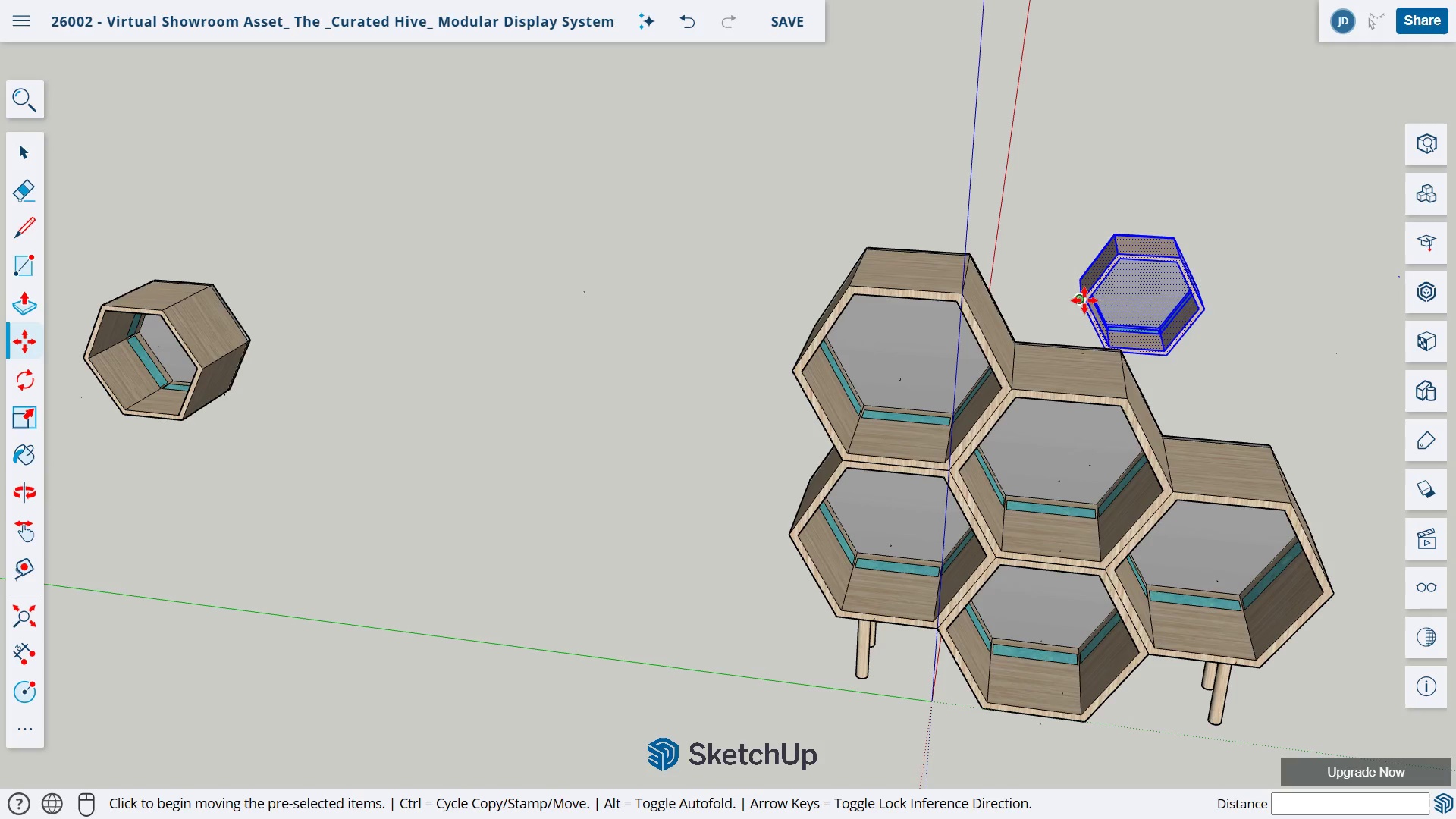 
left_click_drag(start_coordinate=[1080, 299], to_coordinate=[1259, 390])
 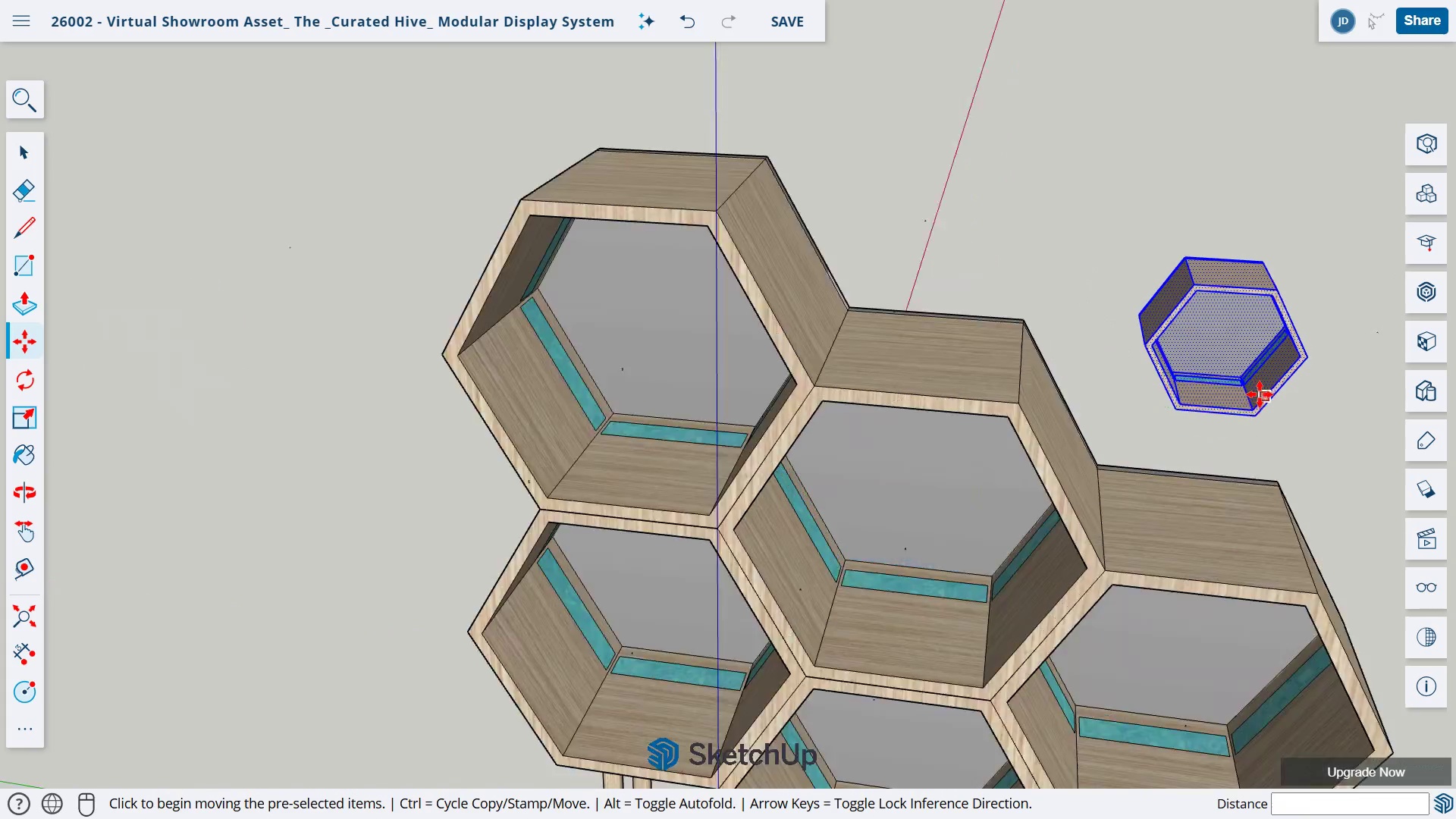 
scroll: coordinate [1256, 400], scroll_direction: up, amount: 4.0
 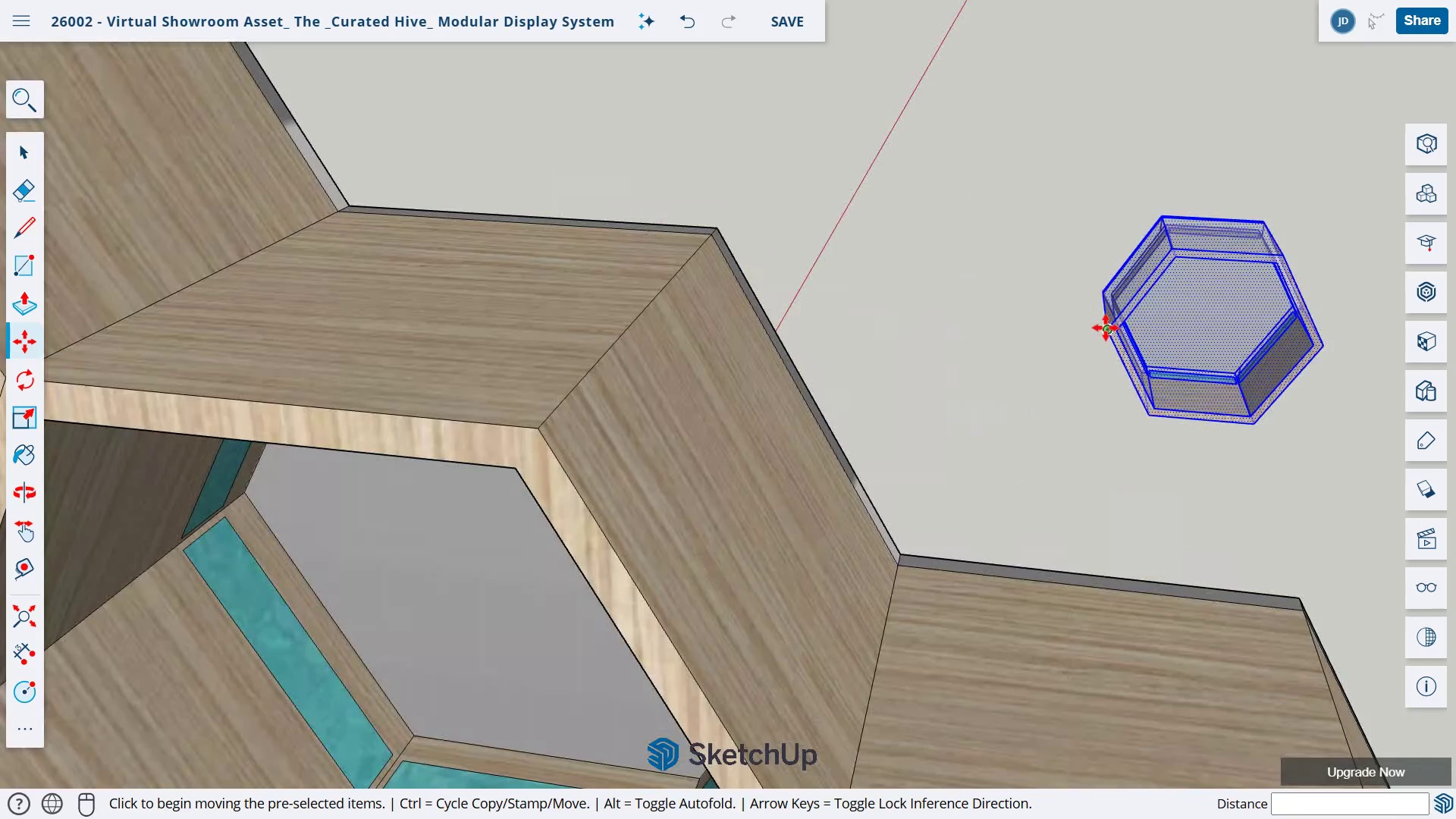 
left_click_drag(start_coordinate=[1105, 327], to_coordinate=[540, 429])
 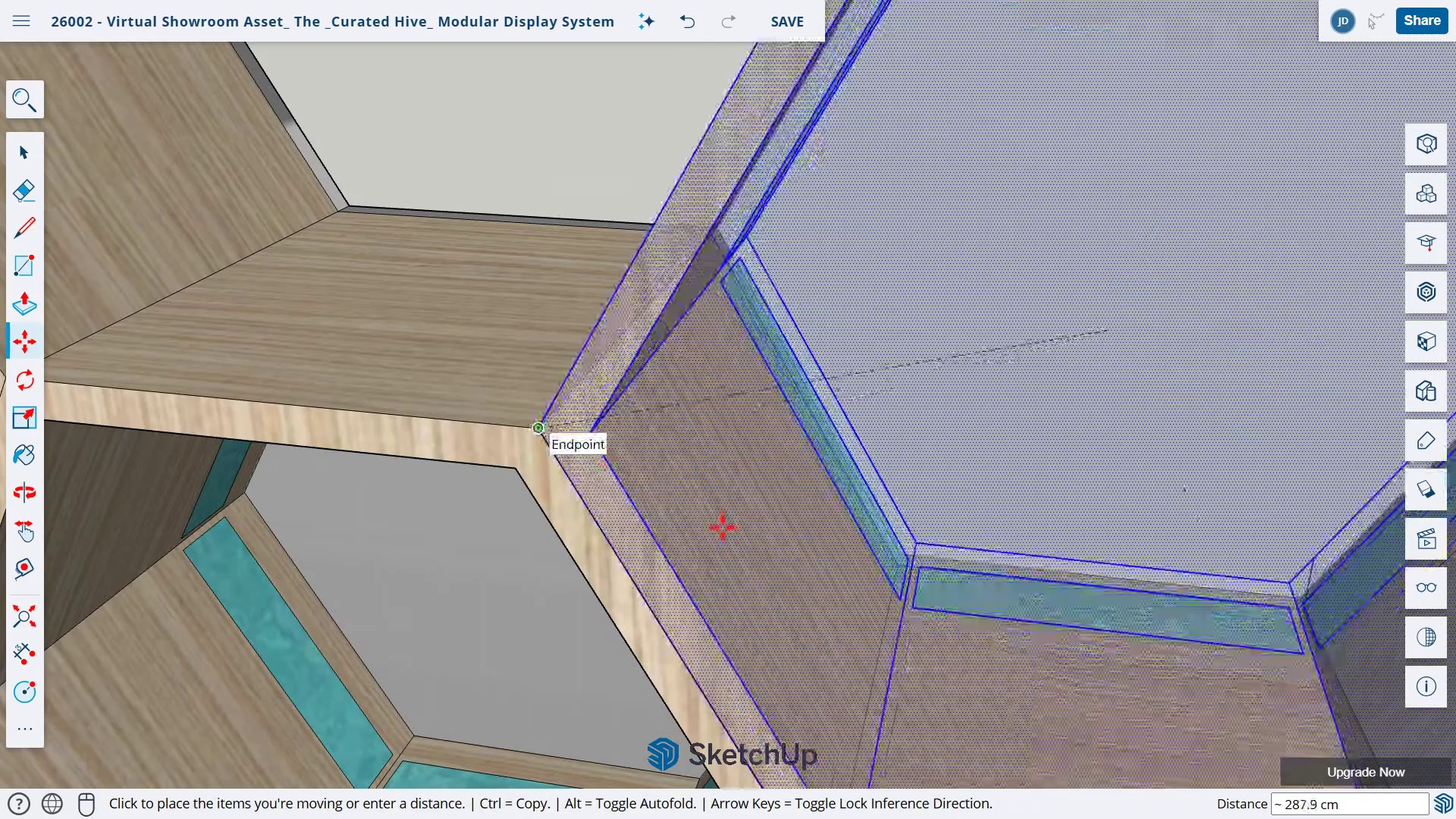 
key(Escape)
 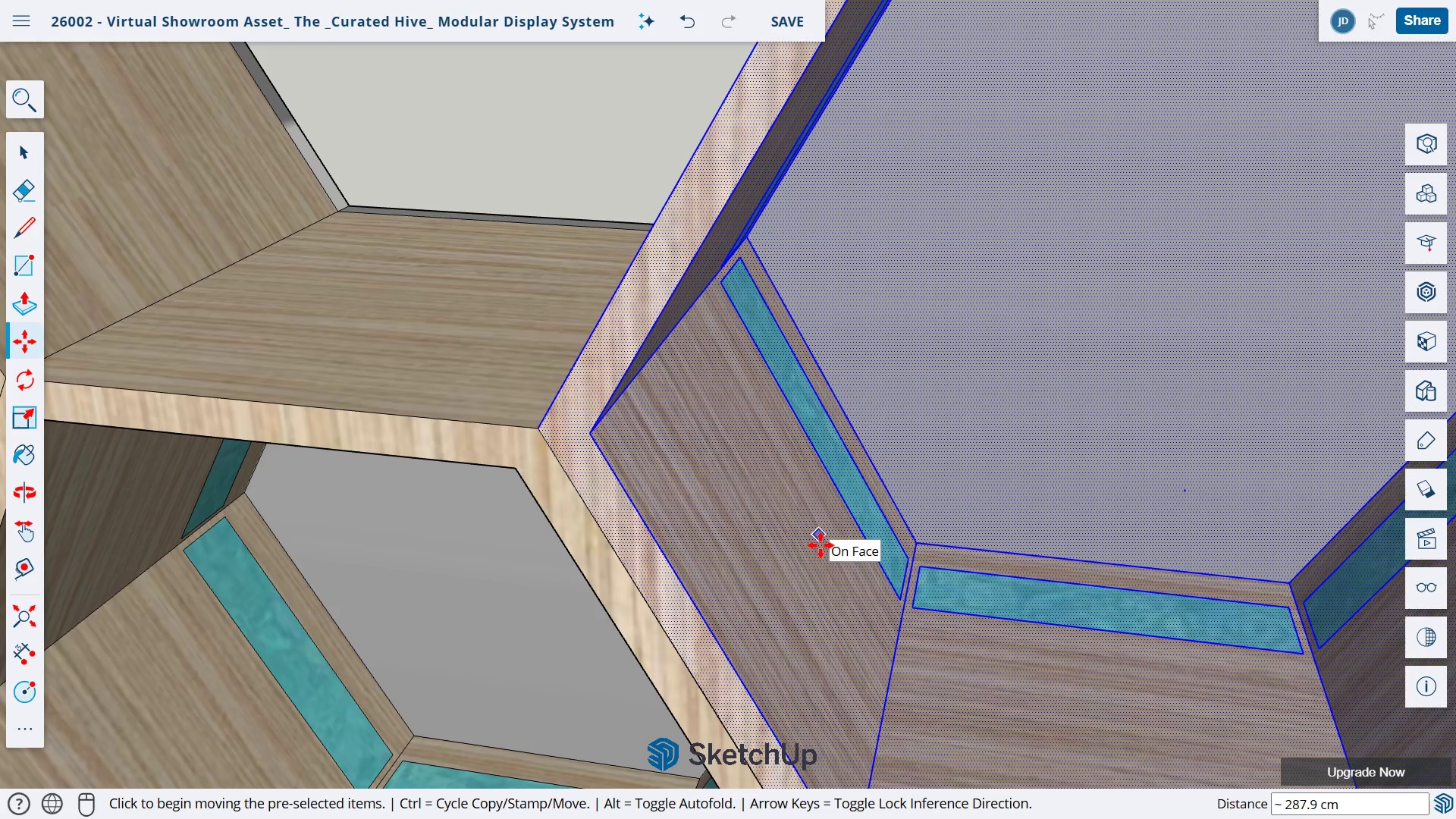 
scroll: coordinate [827, 546], scroll_direction: down, amount: 14.0
 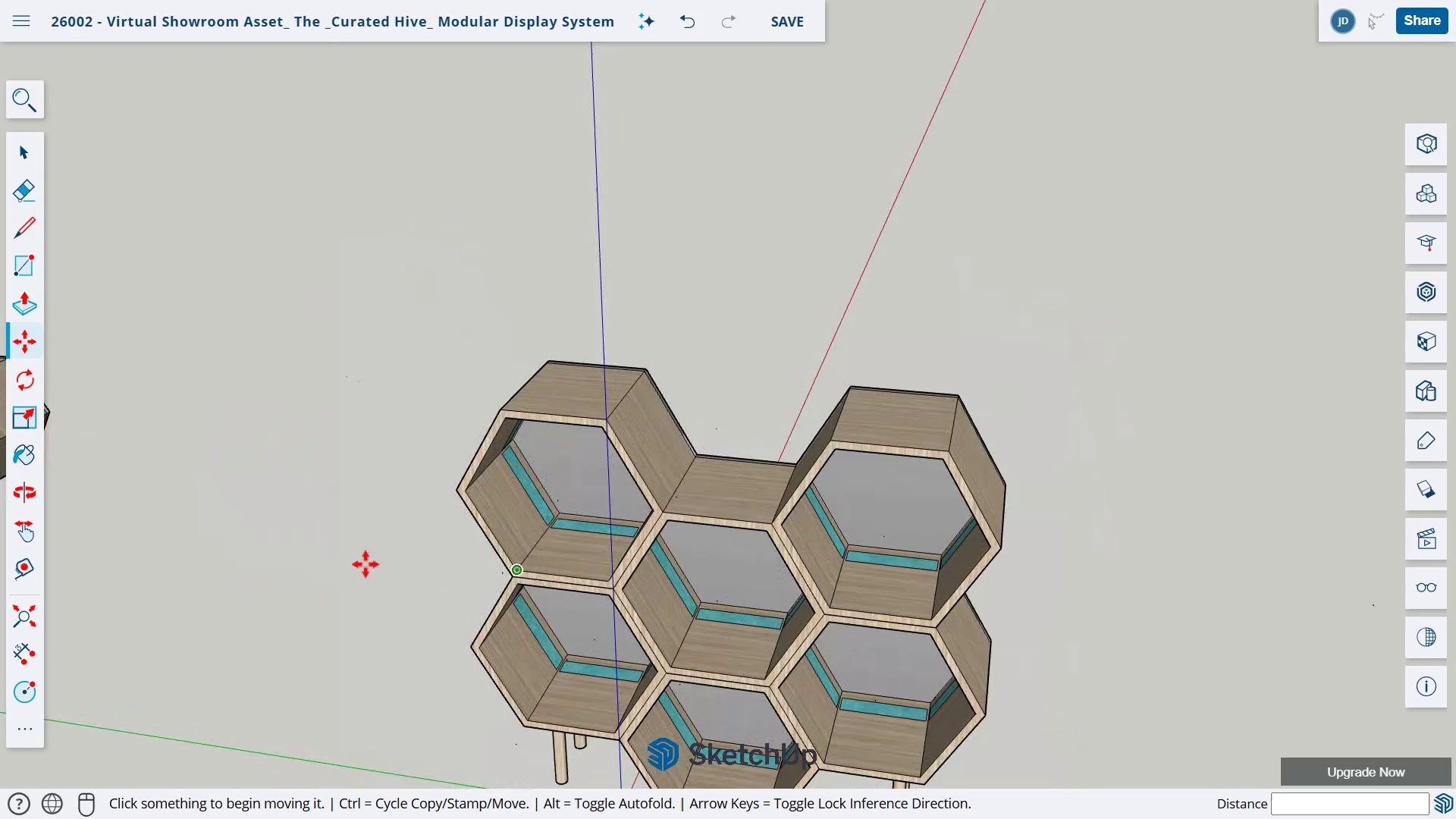 
key(H)
 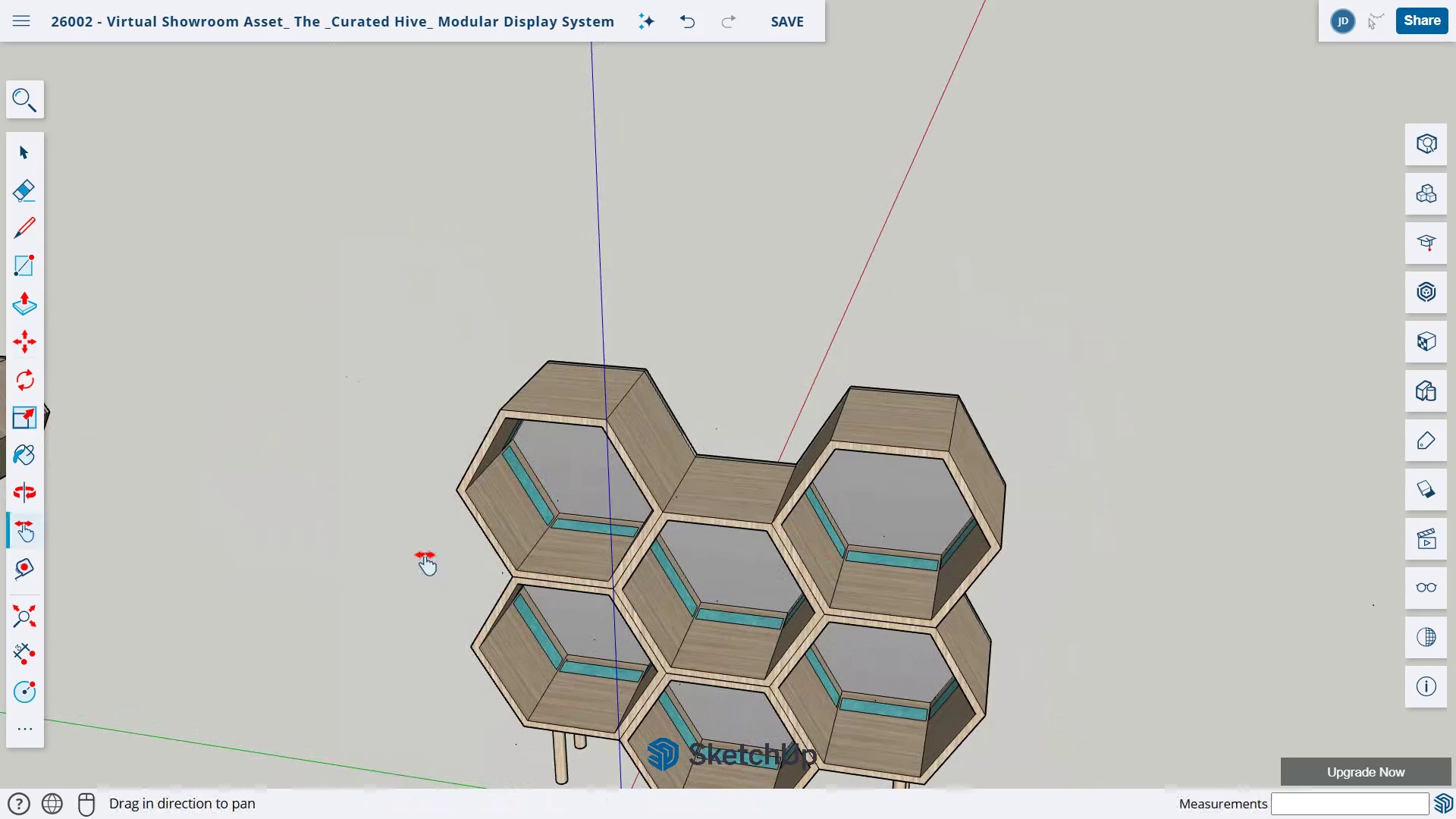 
left_click_drag(start_coordinate=[324, 560], to_coordinate=[752, 507])
 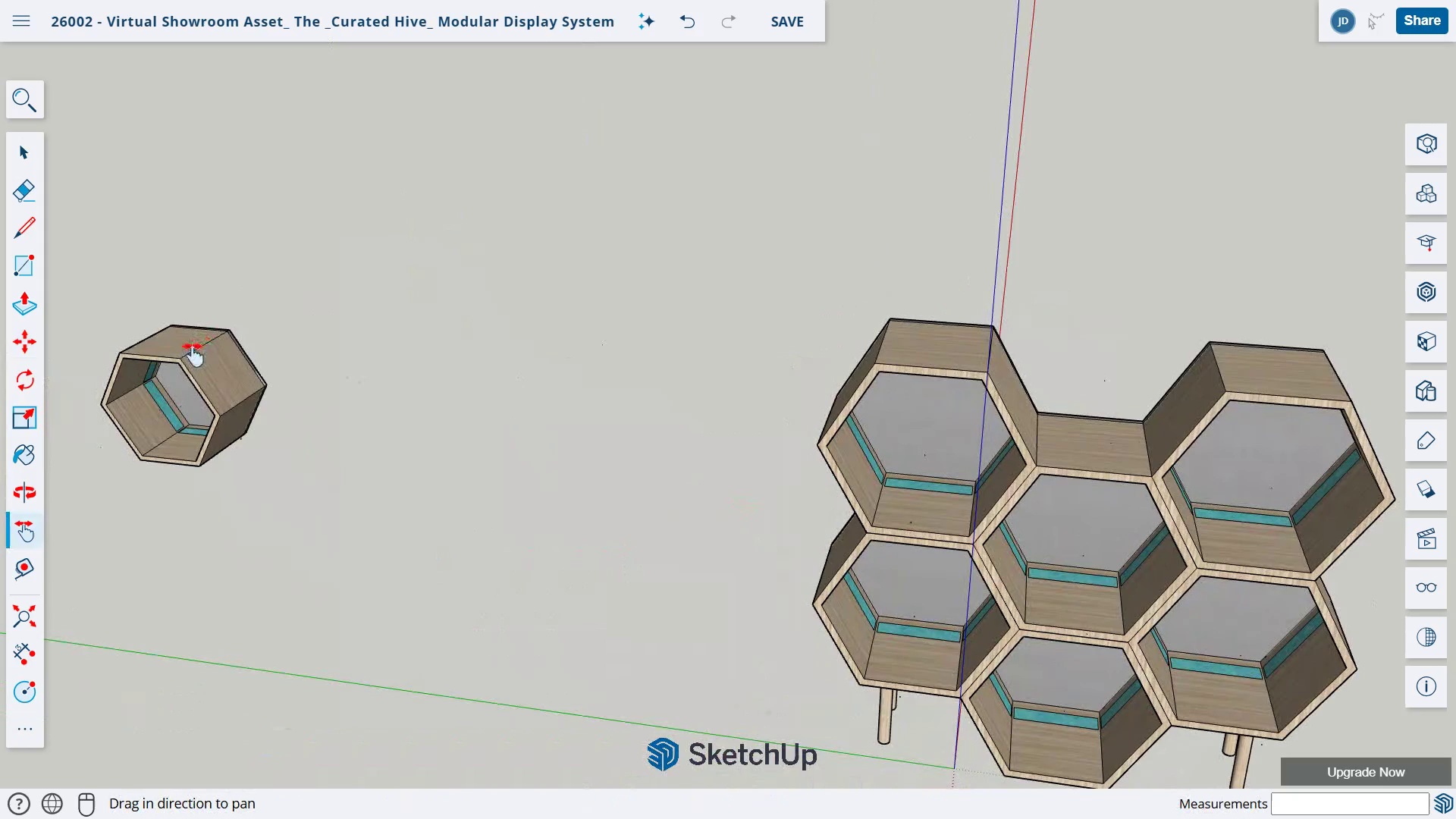 
key(Space)
 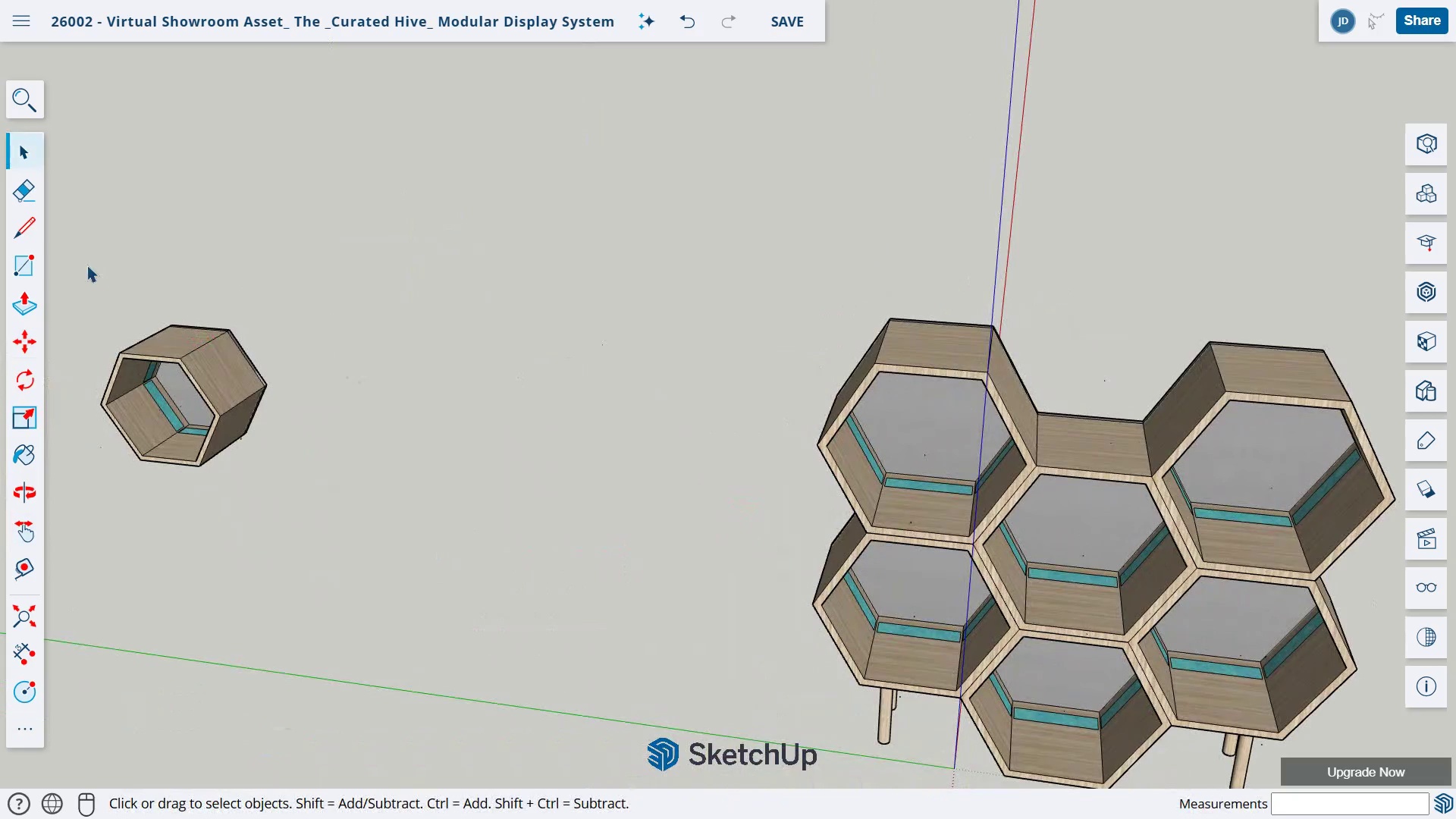 
left_click_drag(start_coordinate=[86, 265], to_coordinate=[381, 554])
 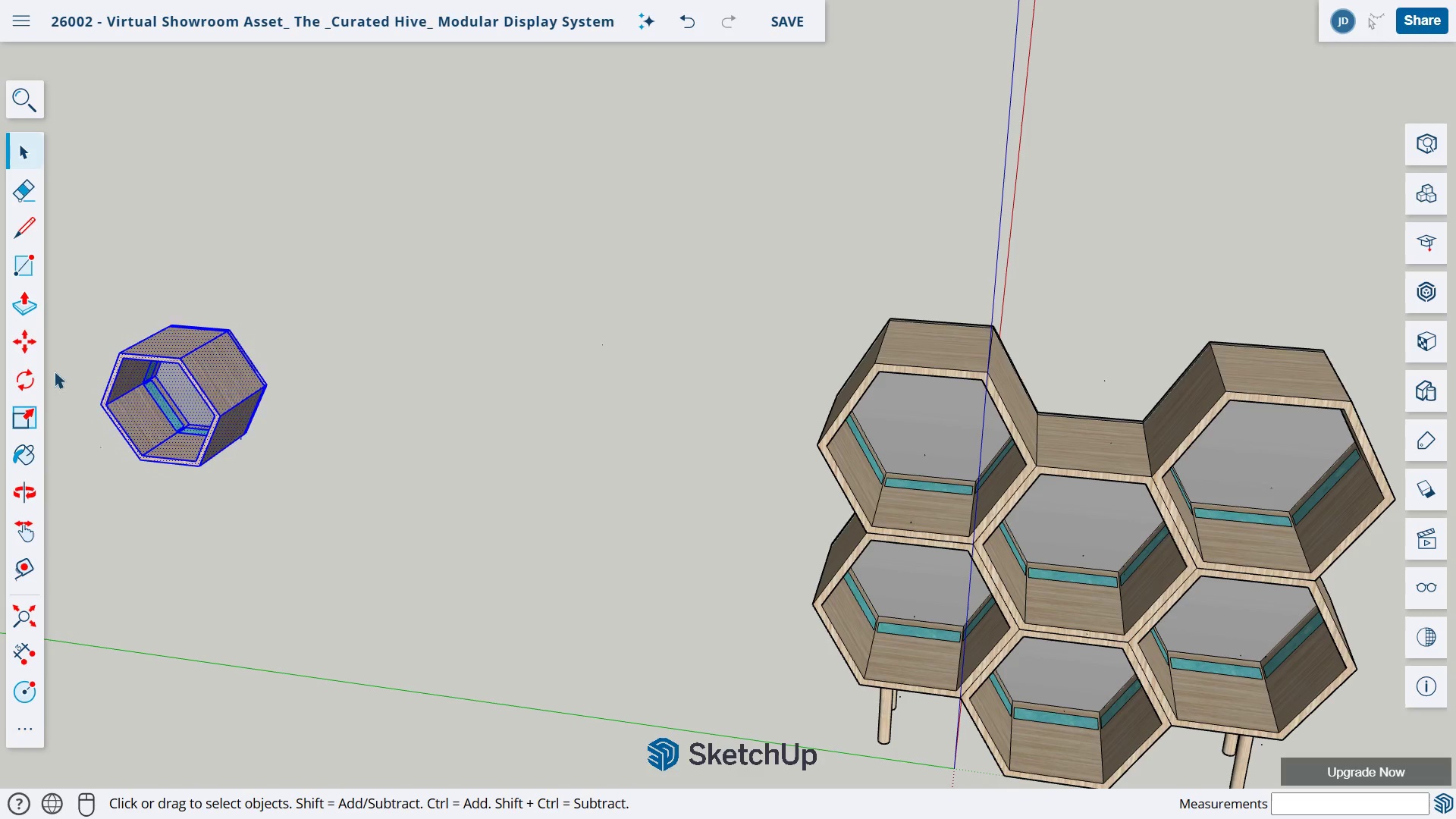 
scroll: coordinate [105, 419], scroll_direction: up, amount: 2.0
 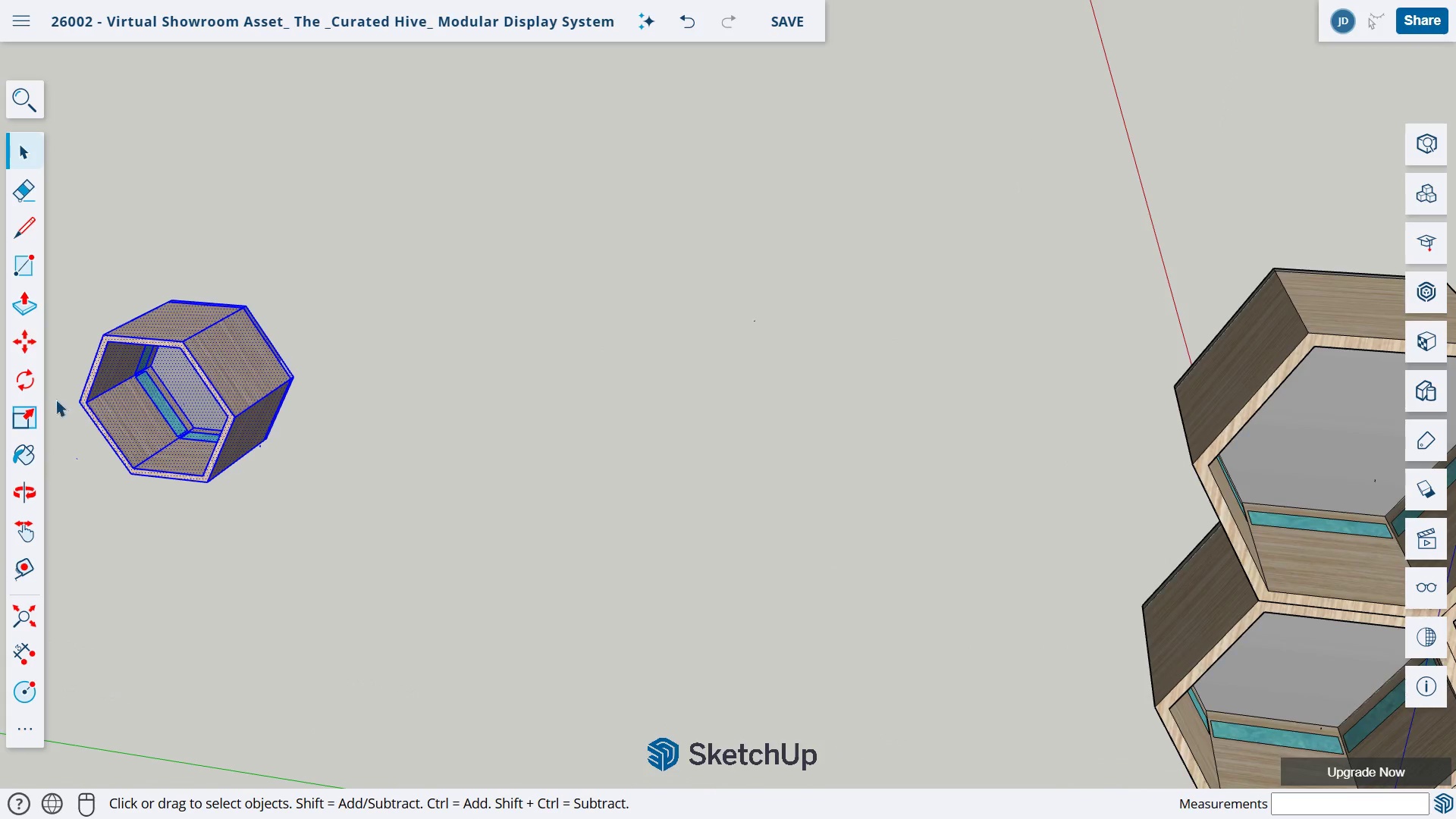 
left_click([38, 347])
 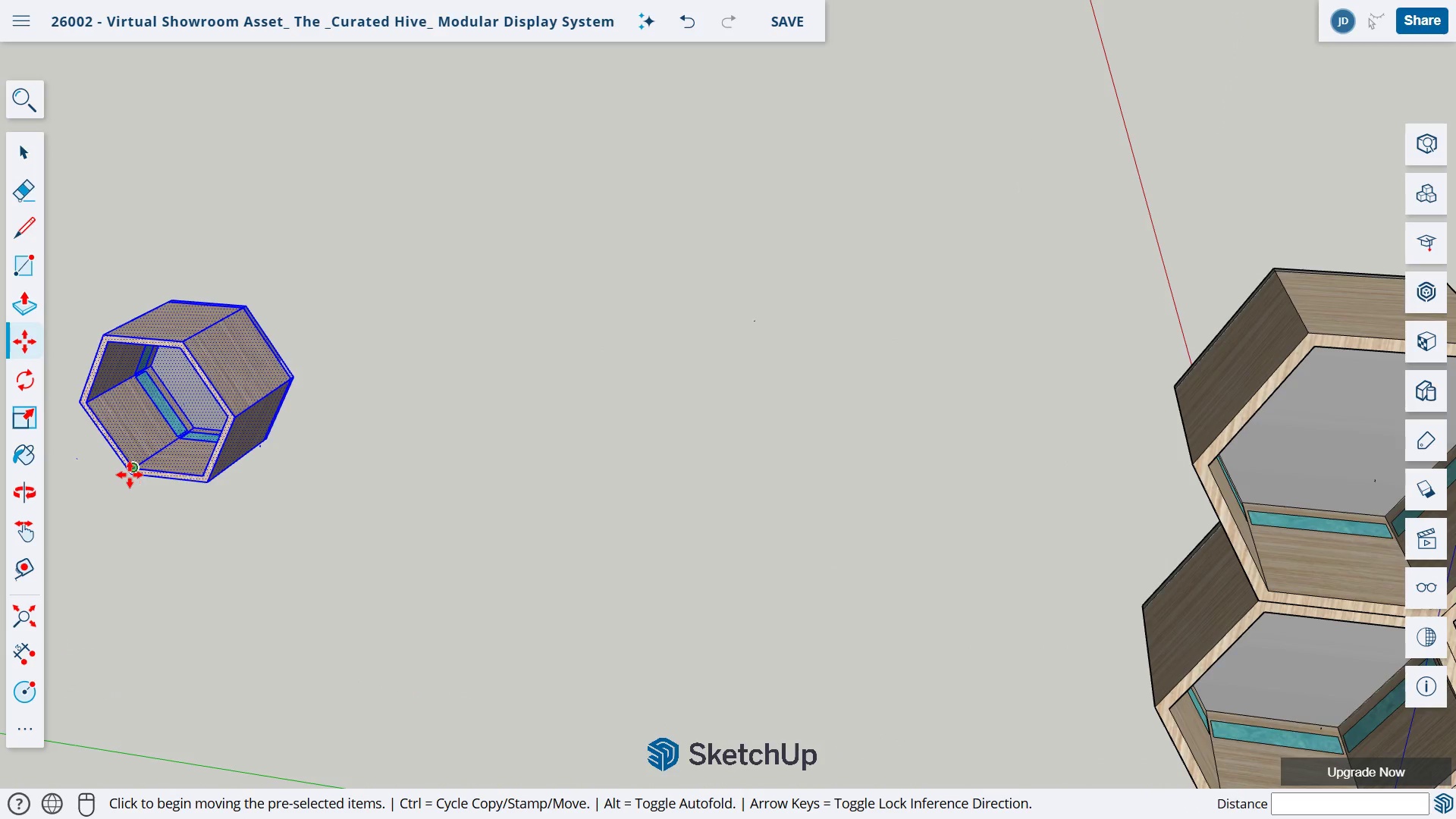 
scroll: coordinate [149, 487], scroll_direction: up, amount: 11.0
 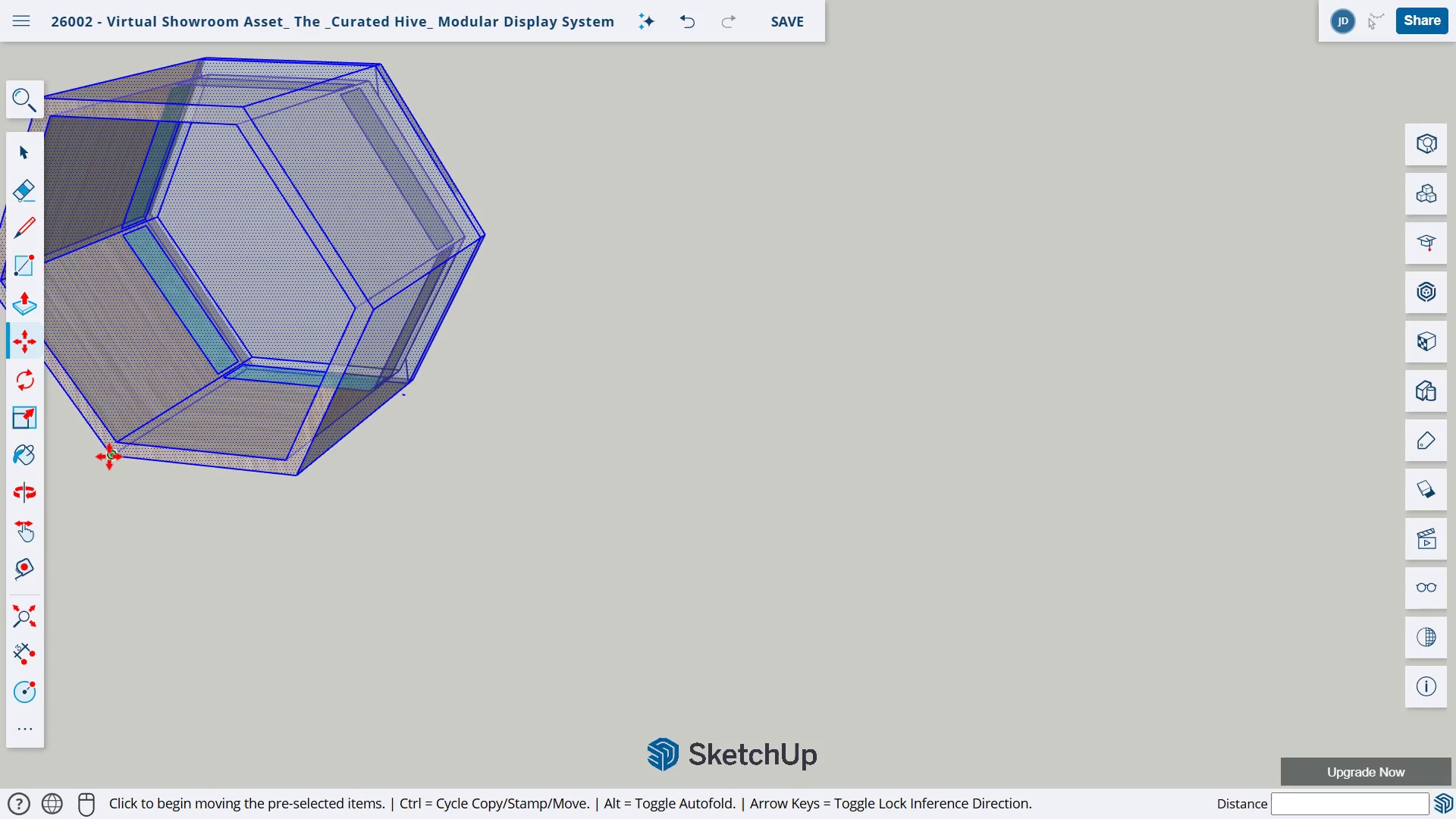 
left_click_drag(start_coordinate=[108, 456], to_coordinate=[841, 469])
 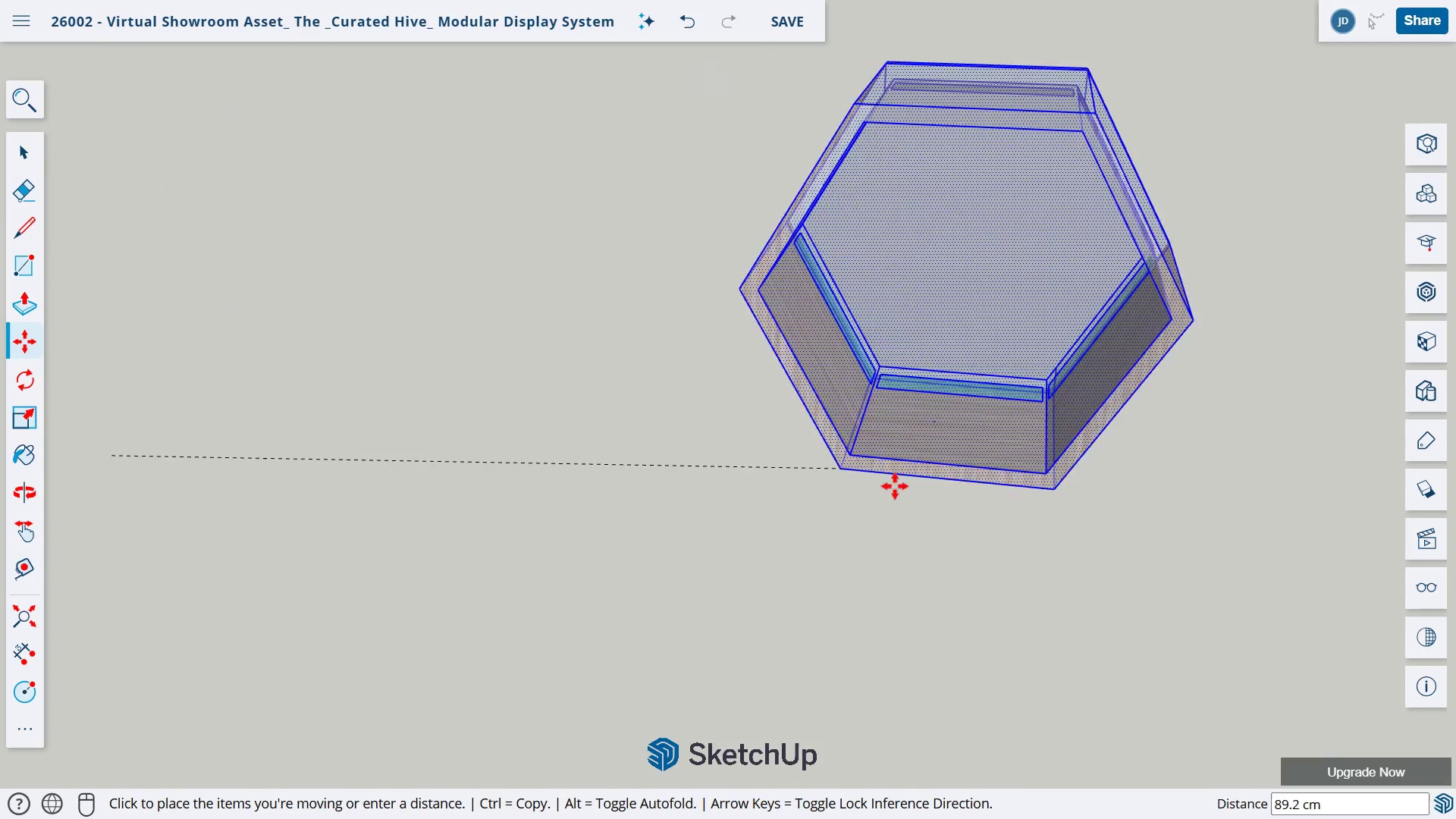 
left_click_drag(start_coordinate=[864, 475], to_coordinate=[1084, 504])
 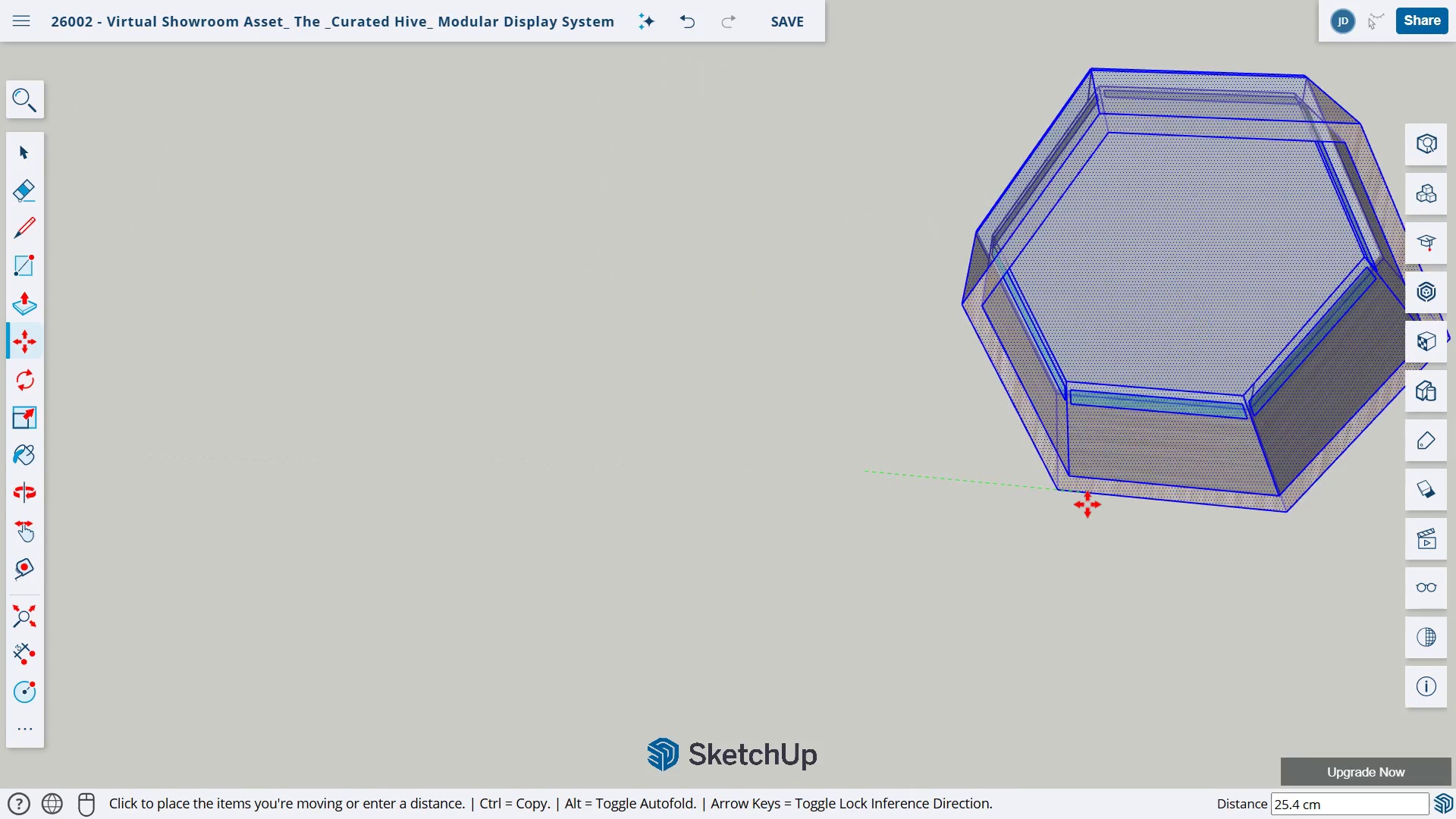 
key(H)
 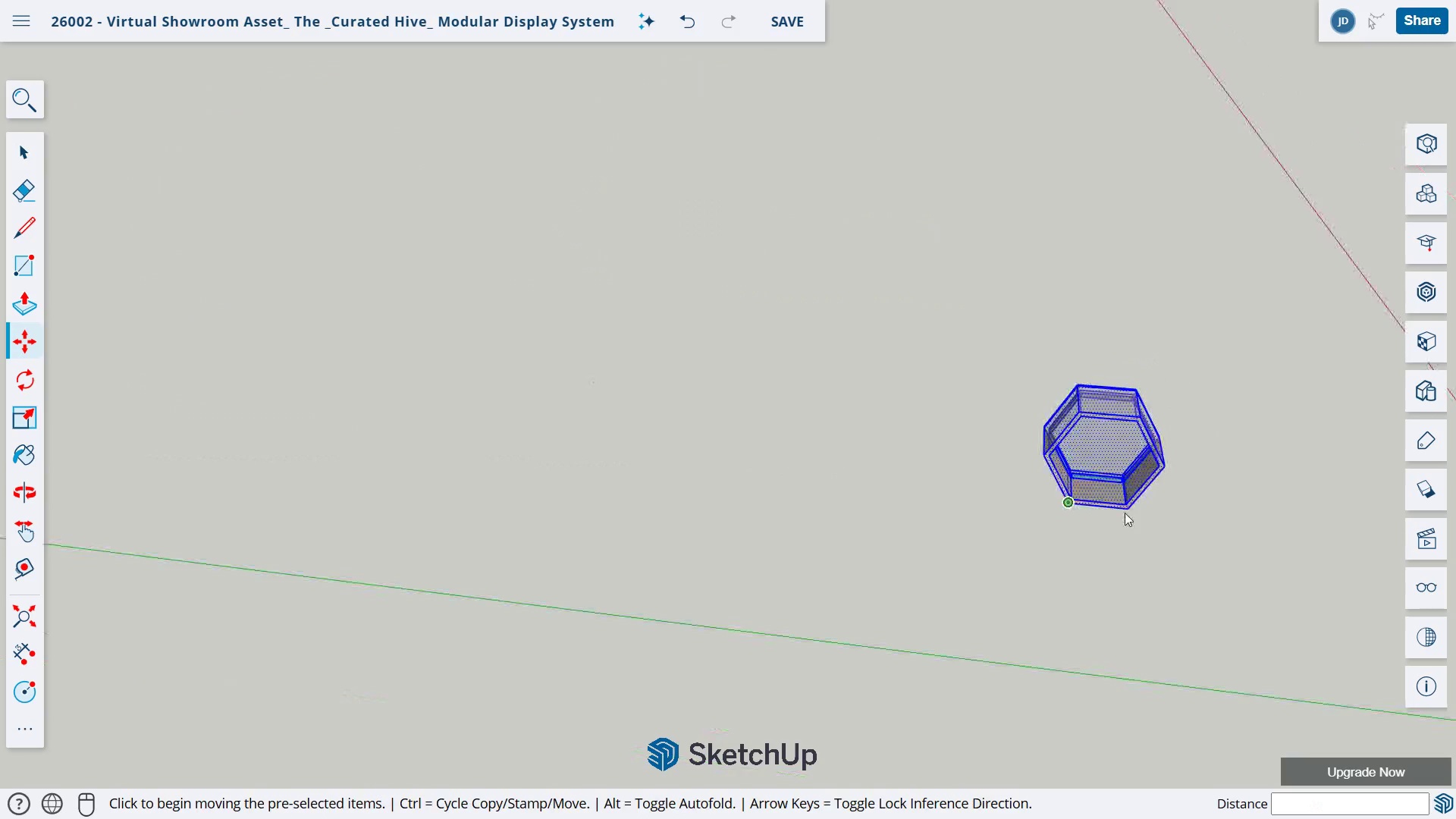 
scroll: coordinate [1065, 510], scroll_direction: down, amount: 15.0
 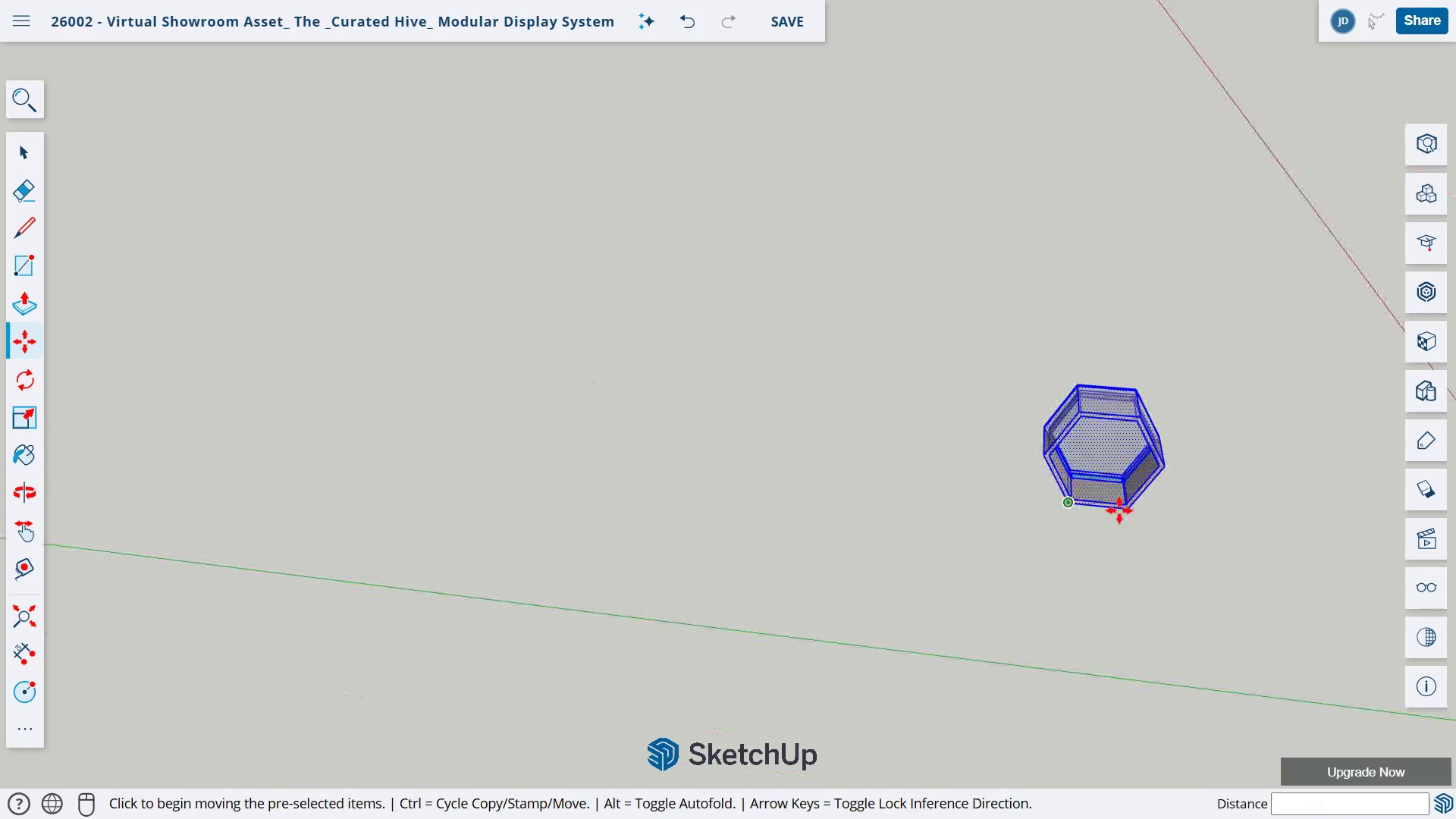 
left_click_drag(start_coordinate=[1121, 515], to_coordinate=[337, 503])
 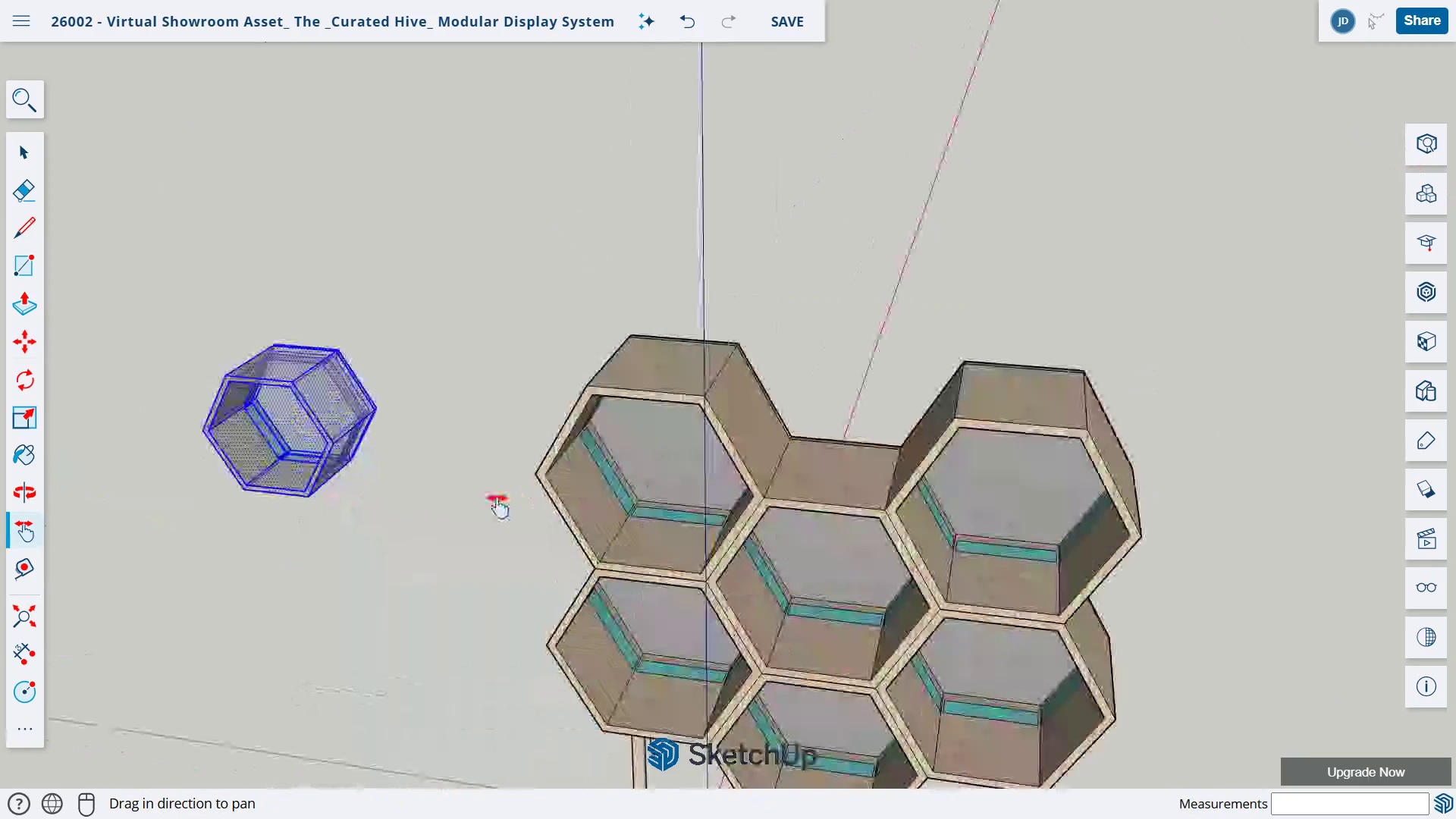 
scroll: coordinate [489, 494], scroll_direction: up, amount: 6.0
 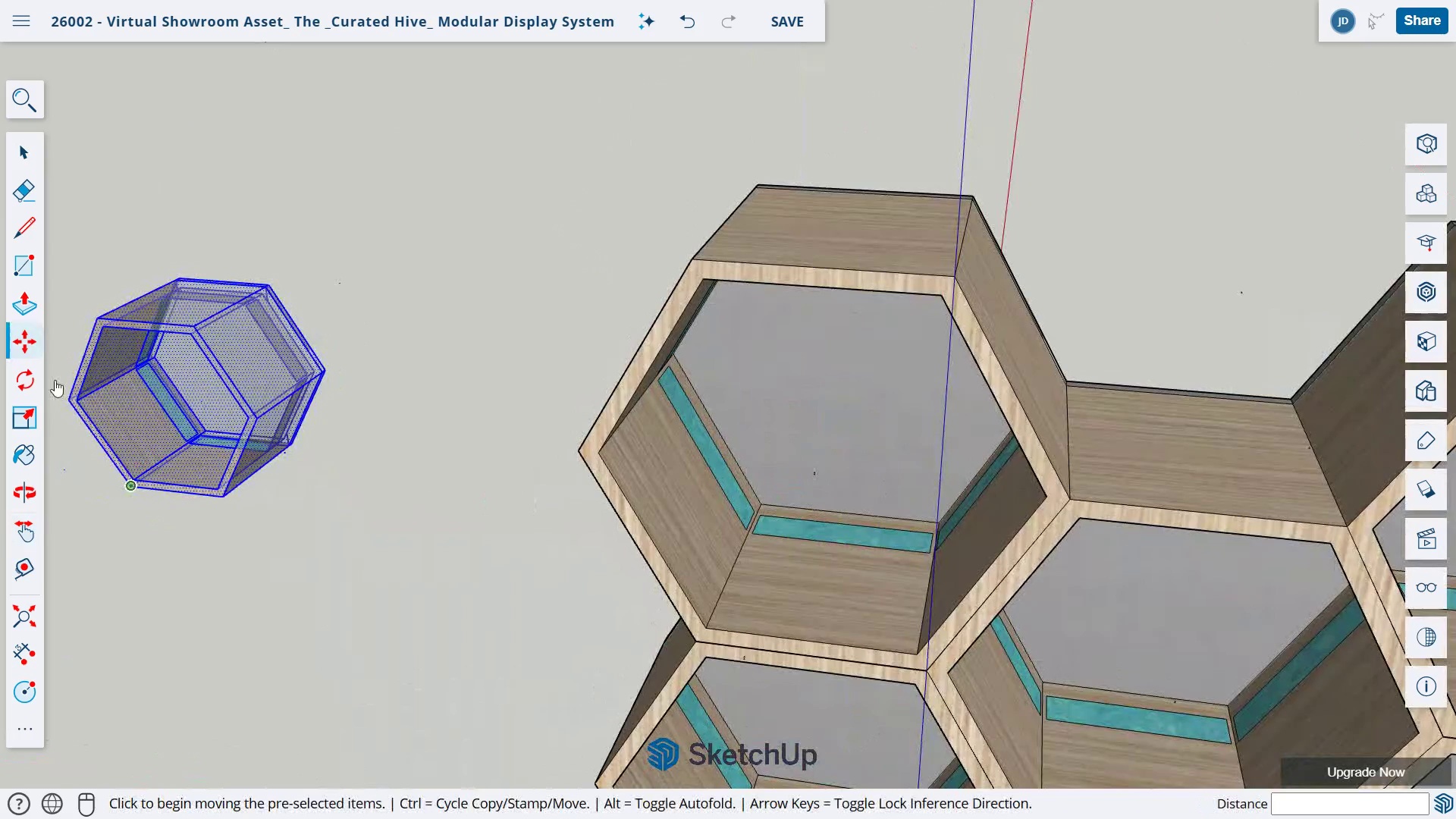 
left_click_drag(start_coordinate=[218, 517], to_coordinate=[221, 521])
 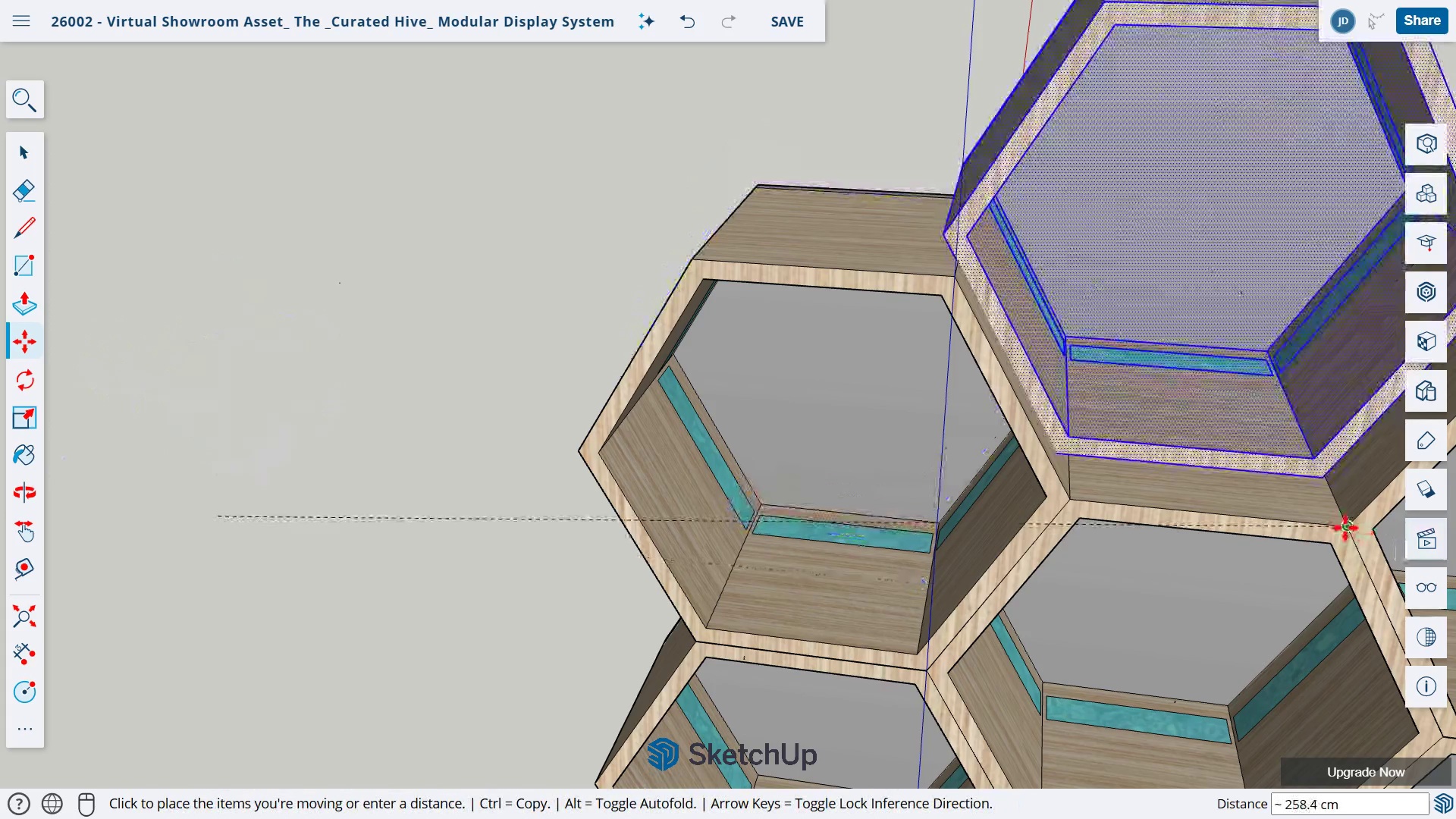 
key(Escape)
 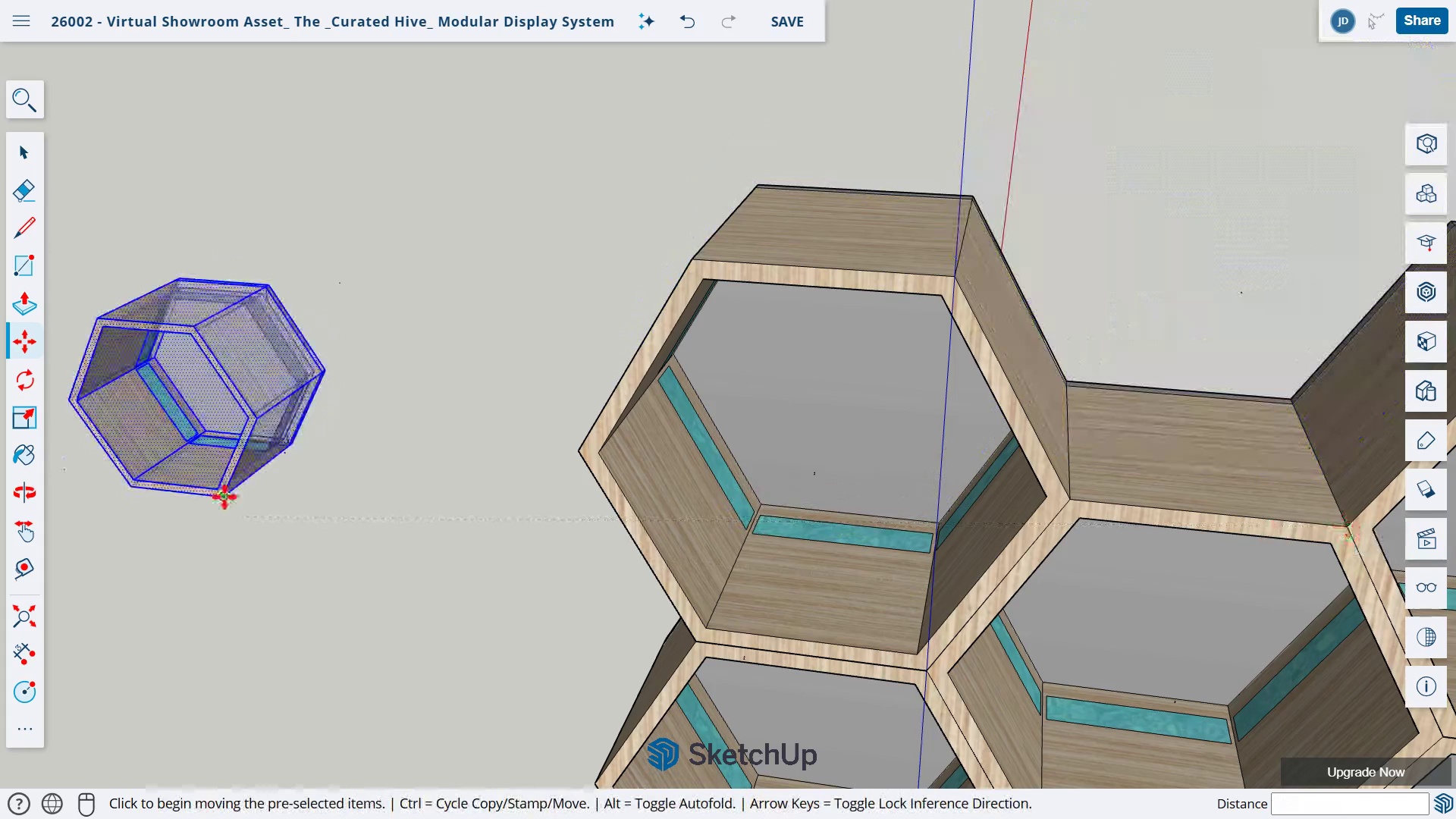 
left_click_drag(start_coordinate=[224, 496], to_coordinate=[1344, 524])
 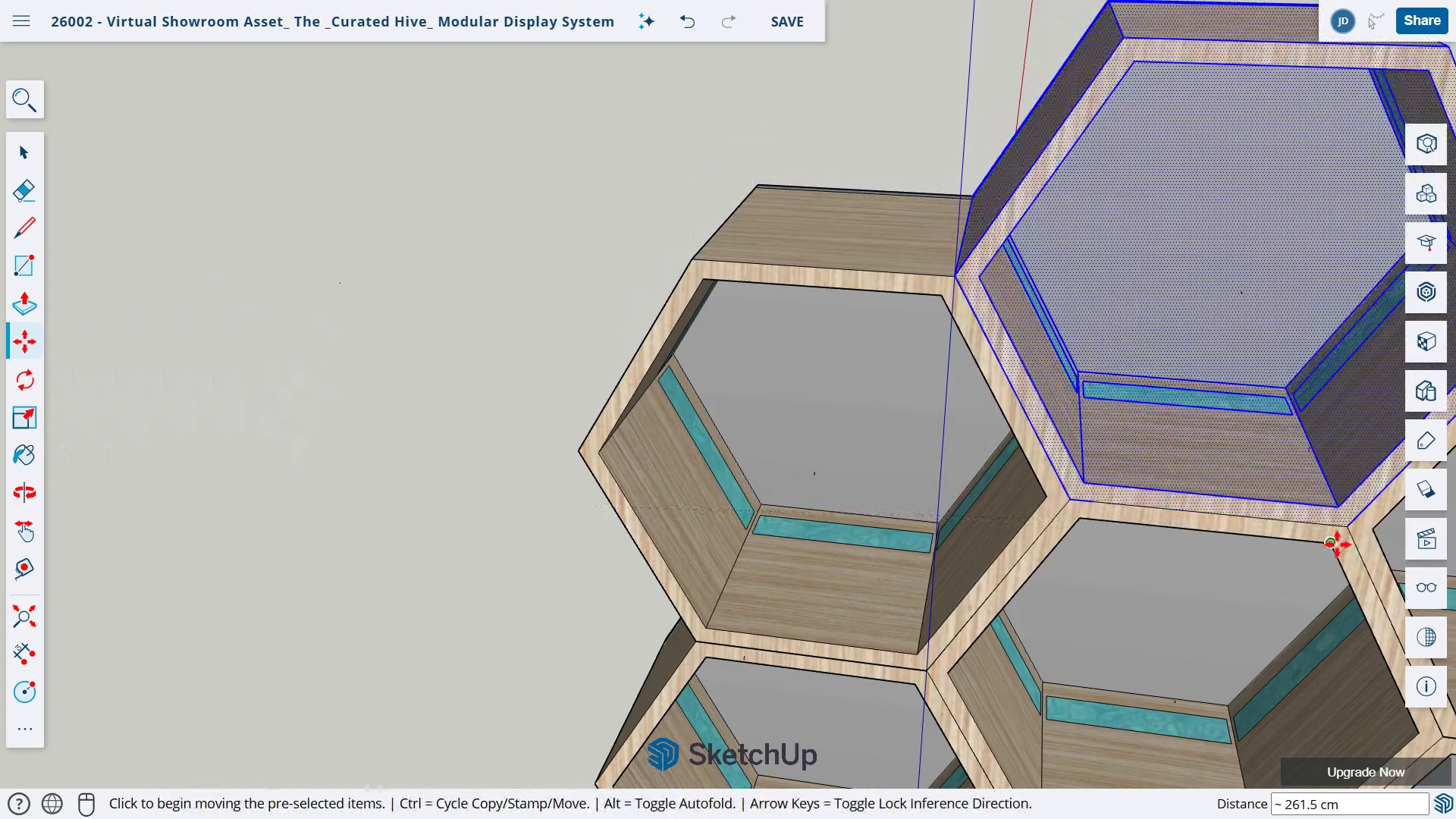 
key(Escape)
 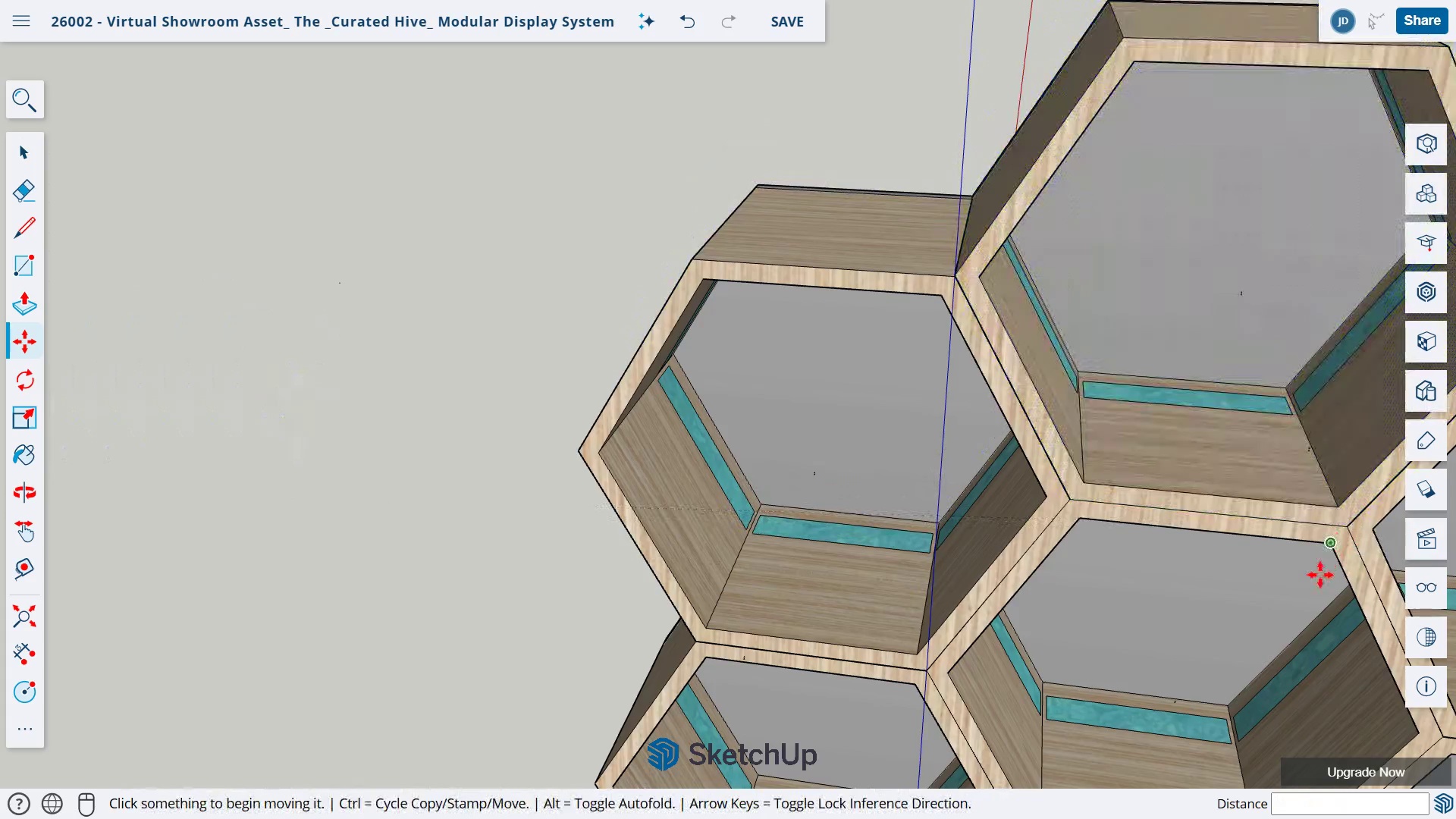 
scroll: coordinate [1316, 572], scroll_direction: down, amount: 6.0
 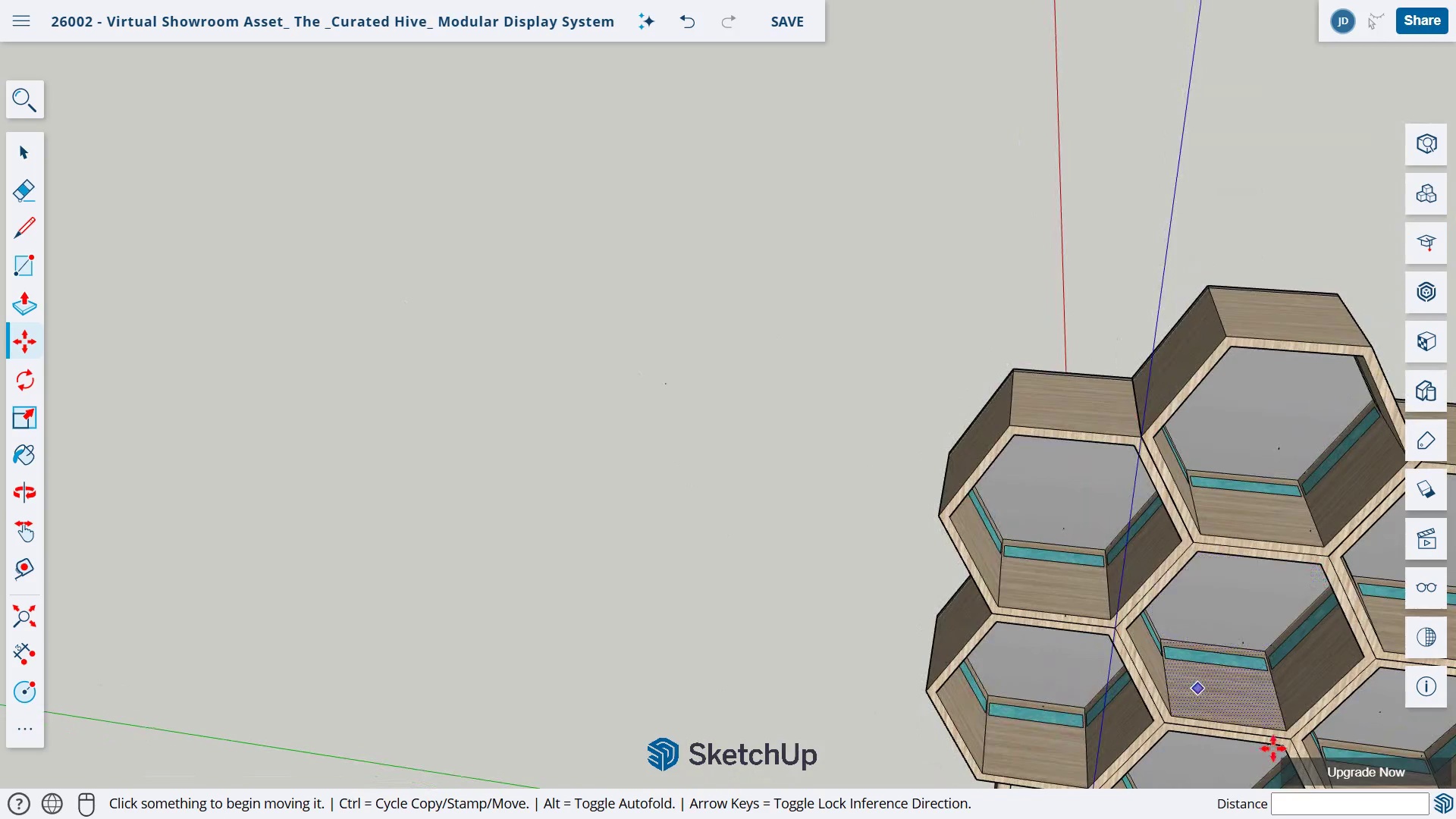 
key(H)
 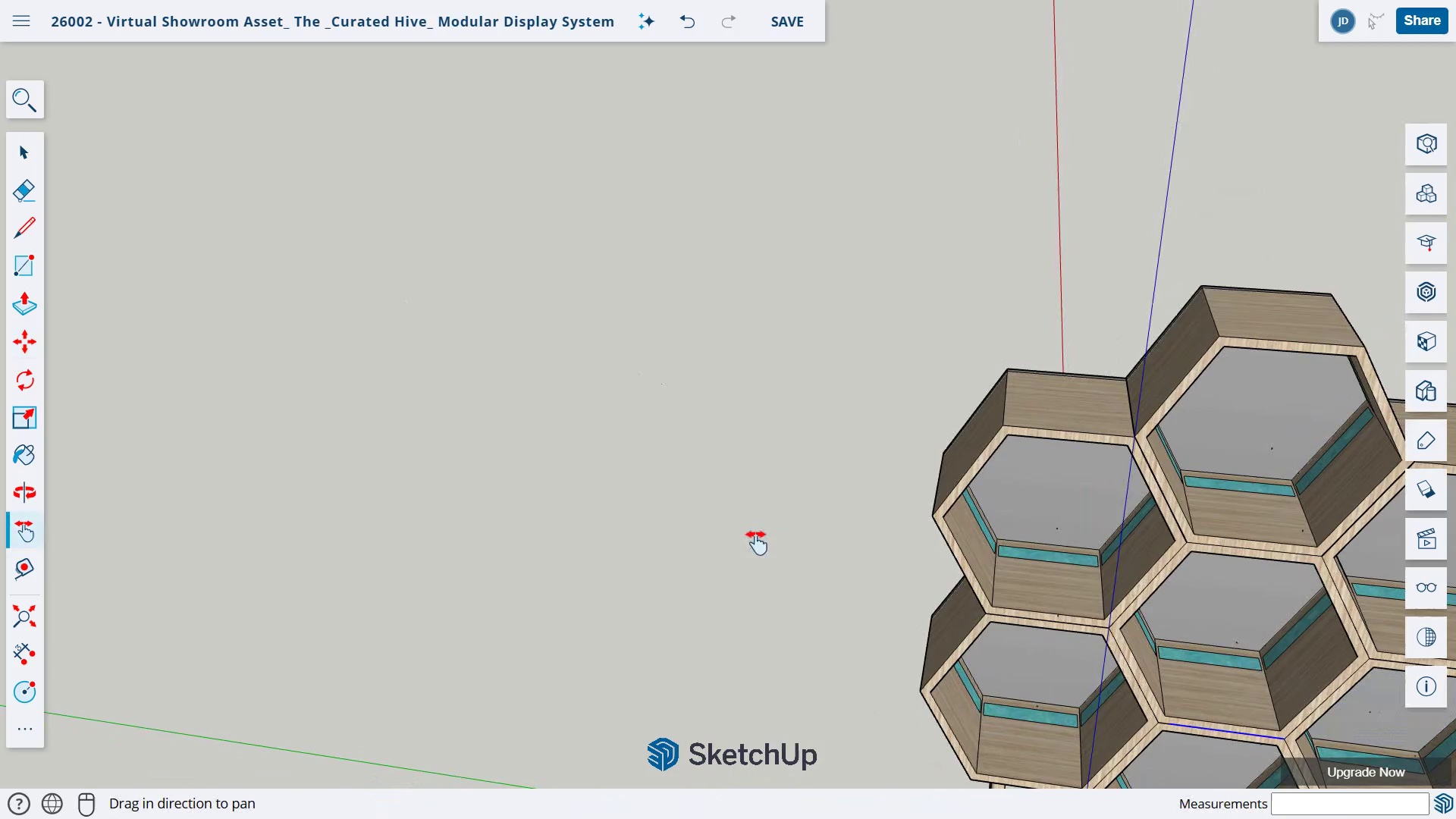 
left_click_drag(start_coordinate=[779, 545], to_coordinate=[420, 315])
 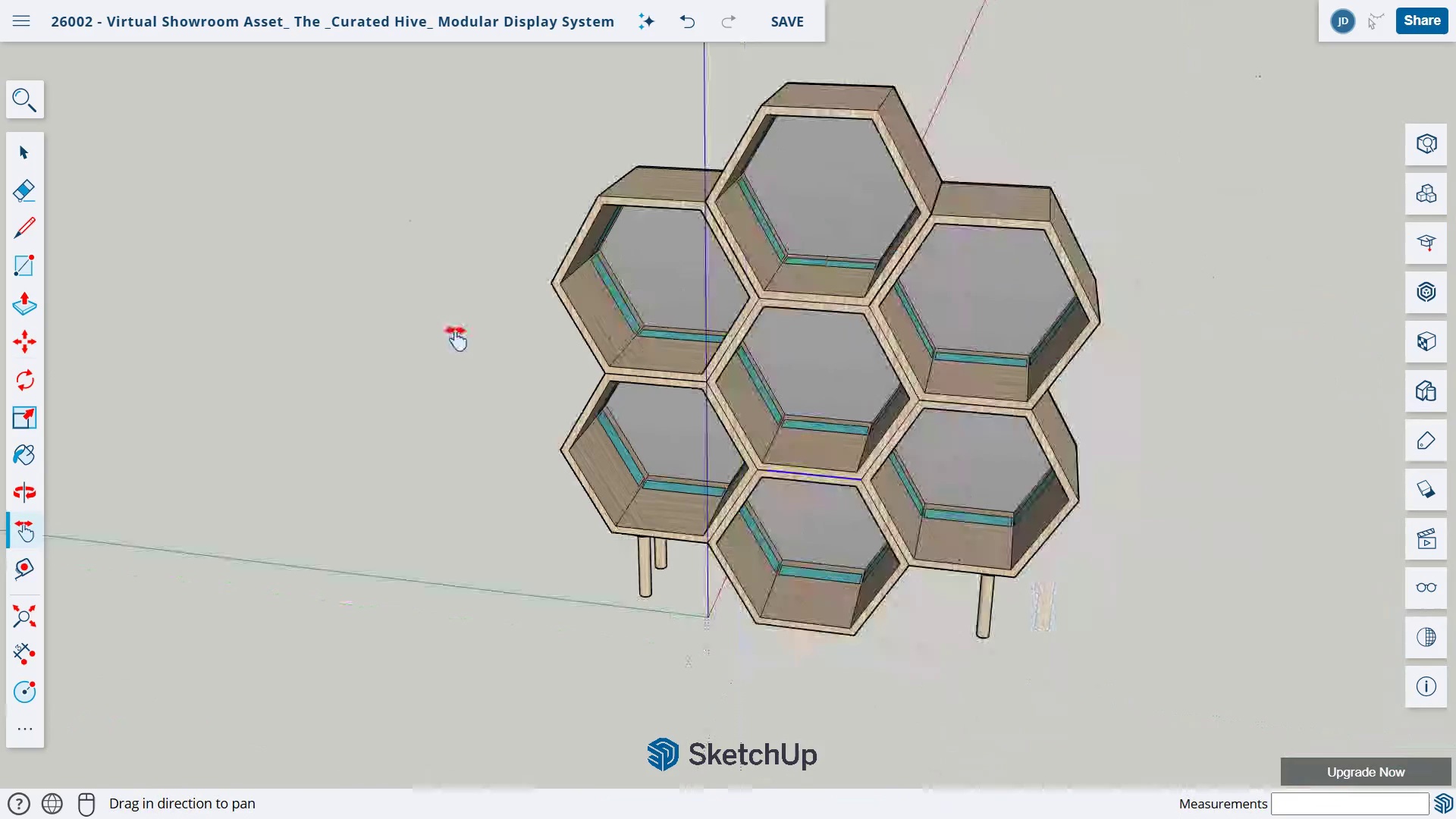 
scroll: coordinate [454, 330], scroll_direction: down, amount: 1.0
 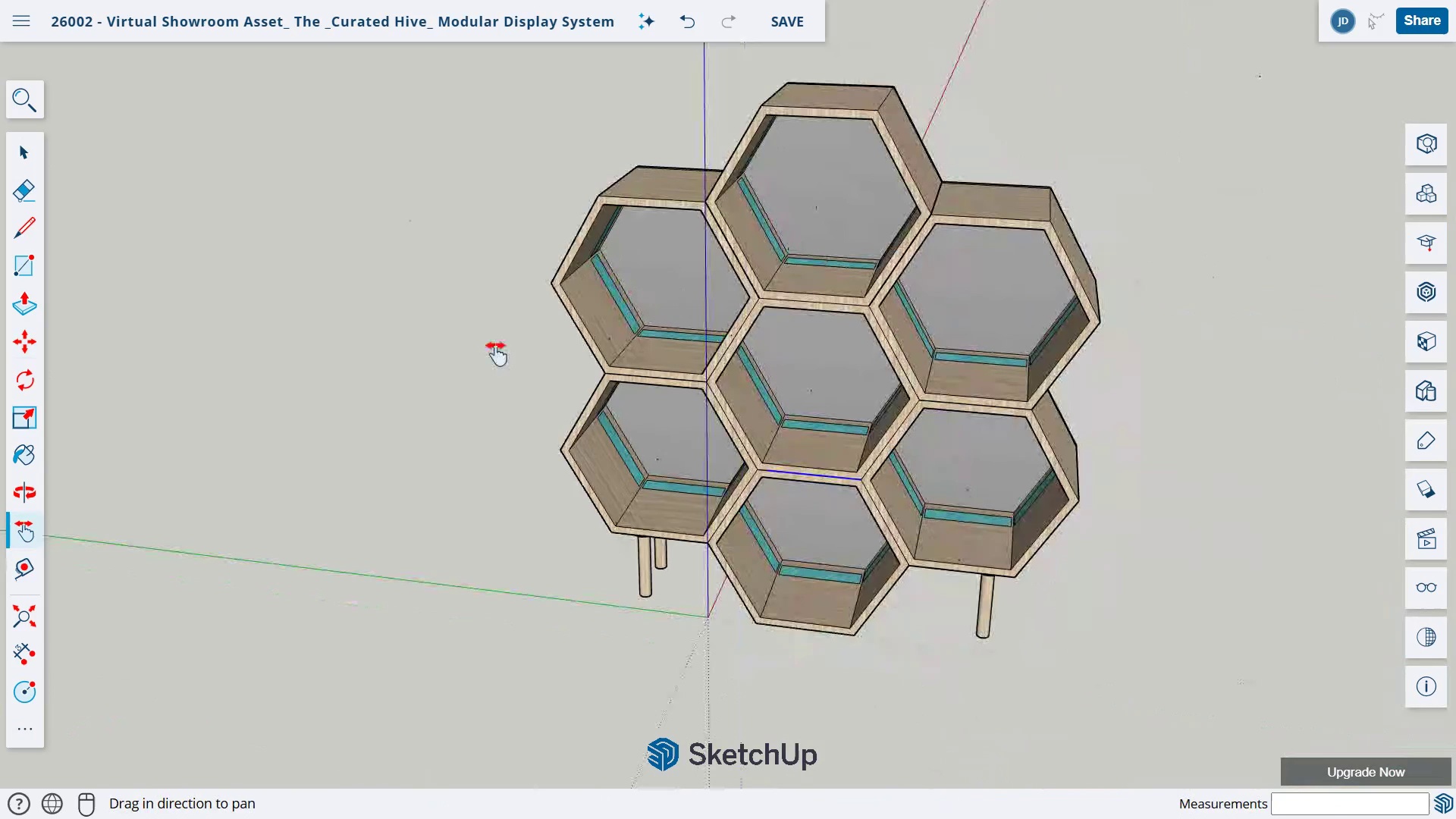 
key(O)
 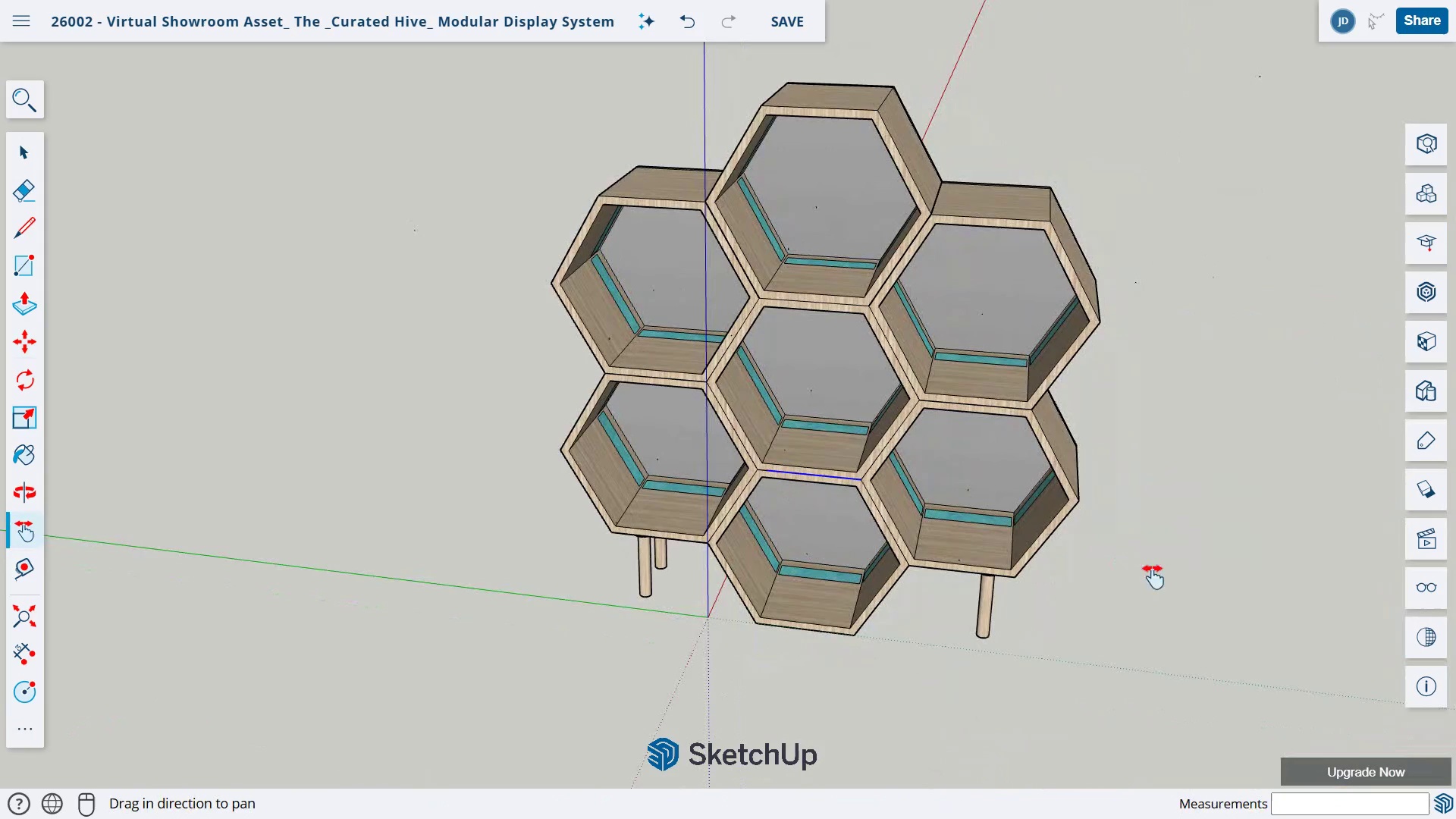 
left_click_drag(start_coordinate=[1159, 566], to_coordinate=[827, 581])
 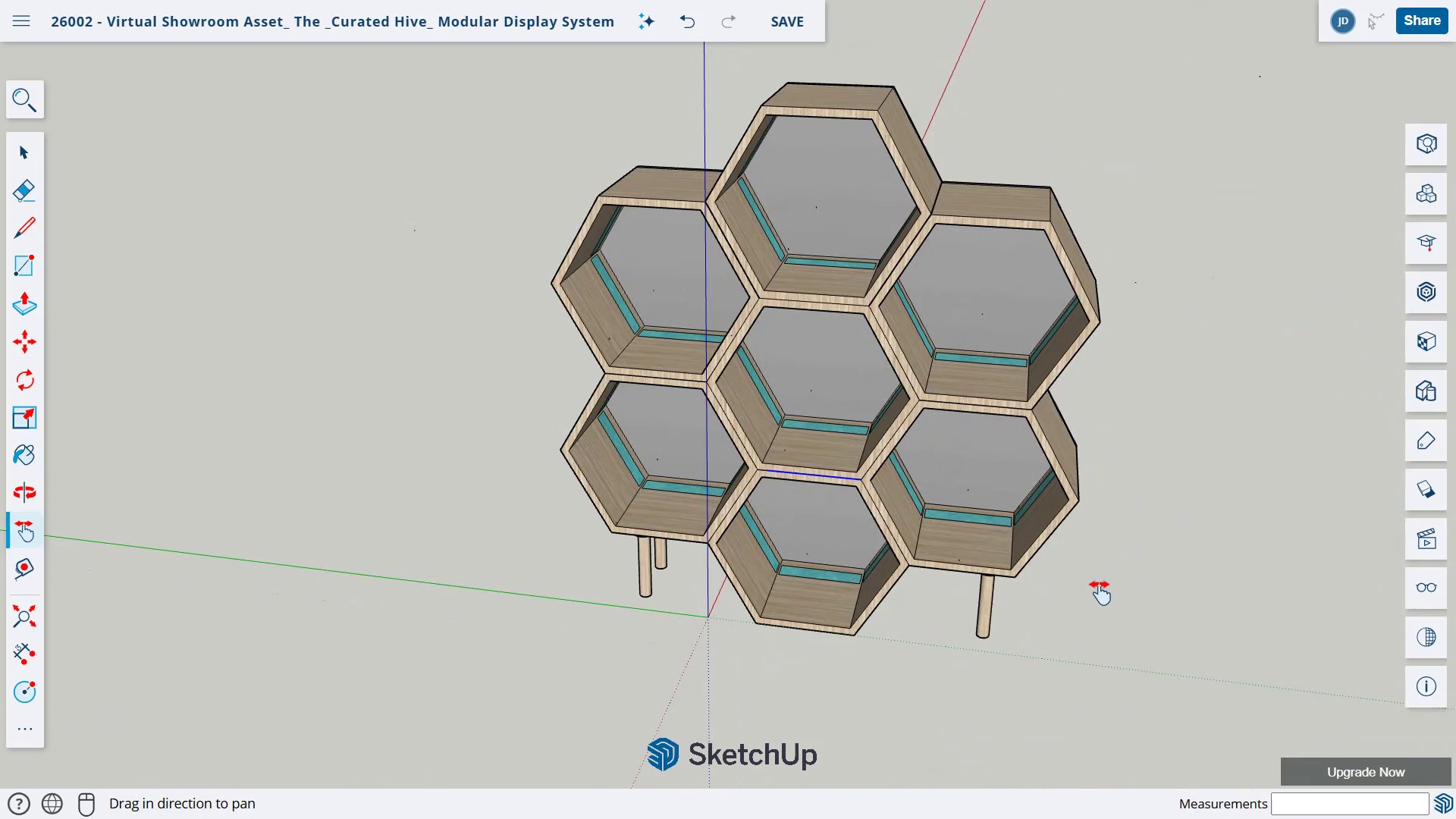 
left_click_drag(start_coordinate=[1098, 585], to_coordinate=[859, 607])
 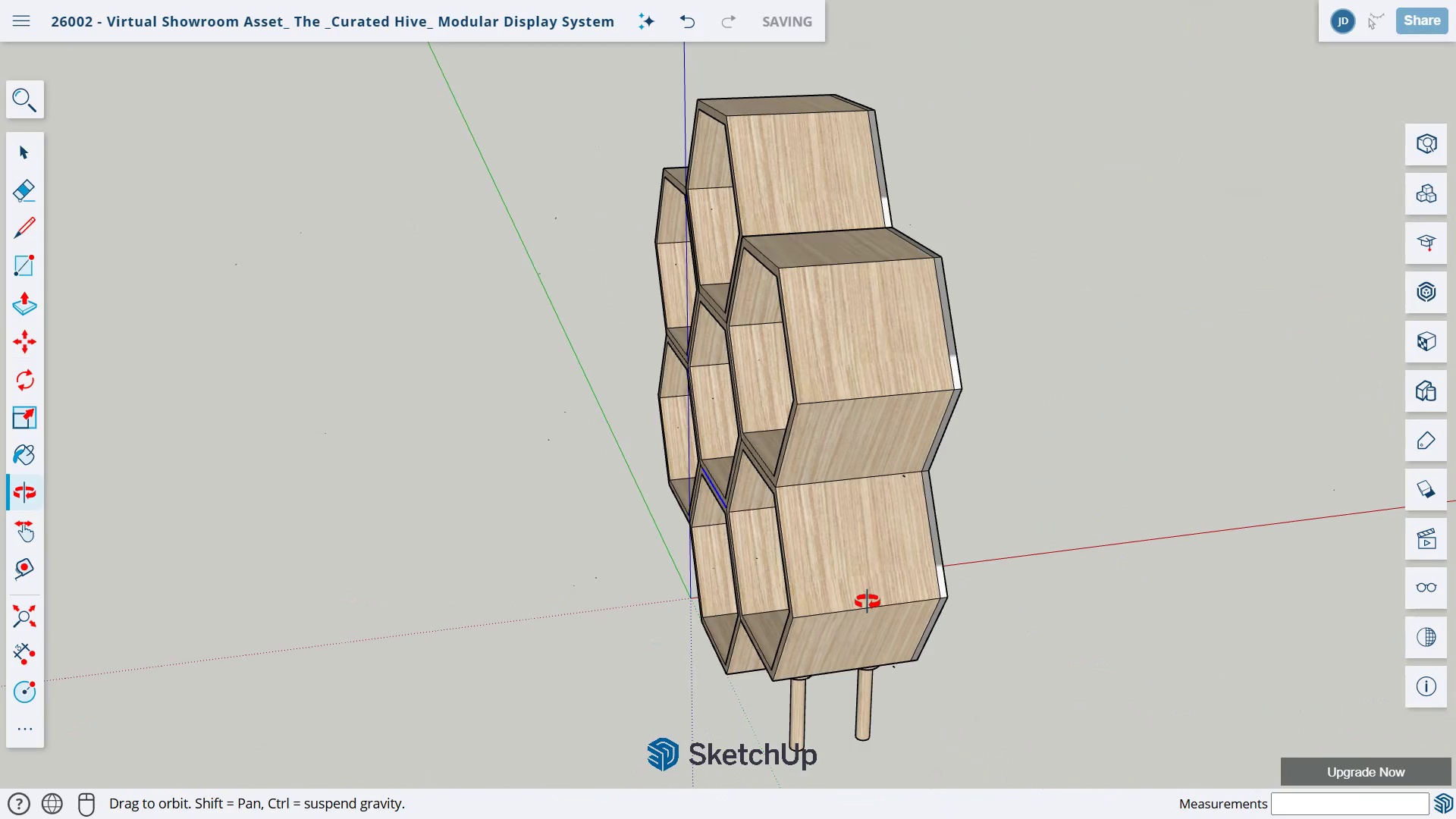 
left_click_drag(start_coordinate=[645, 542], to_coordinate=[1358, 564])
 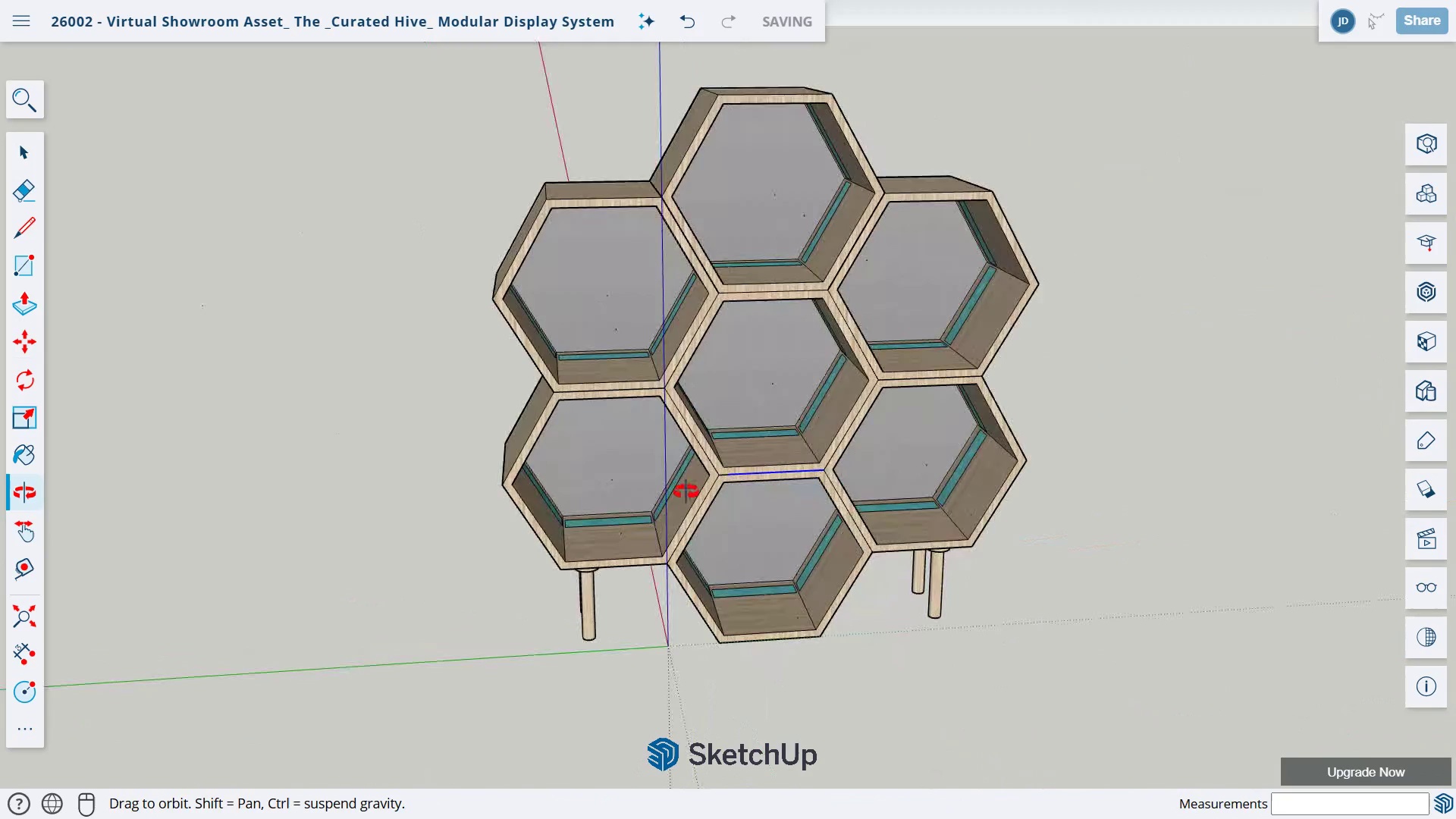 
left_click_drag(start_coordinate=[653, 519], to_coordinate=[524, 344])
 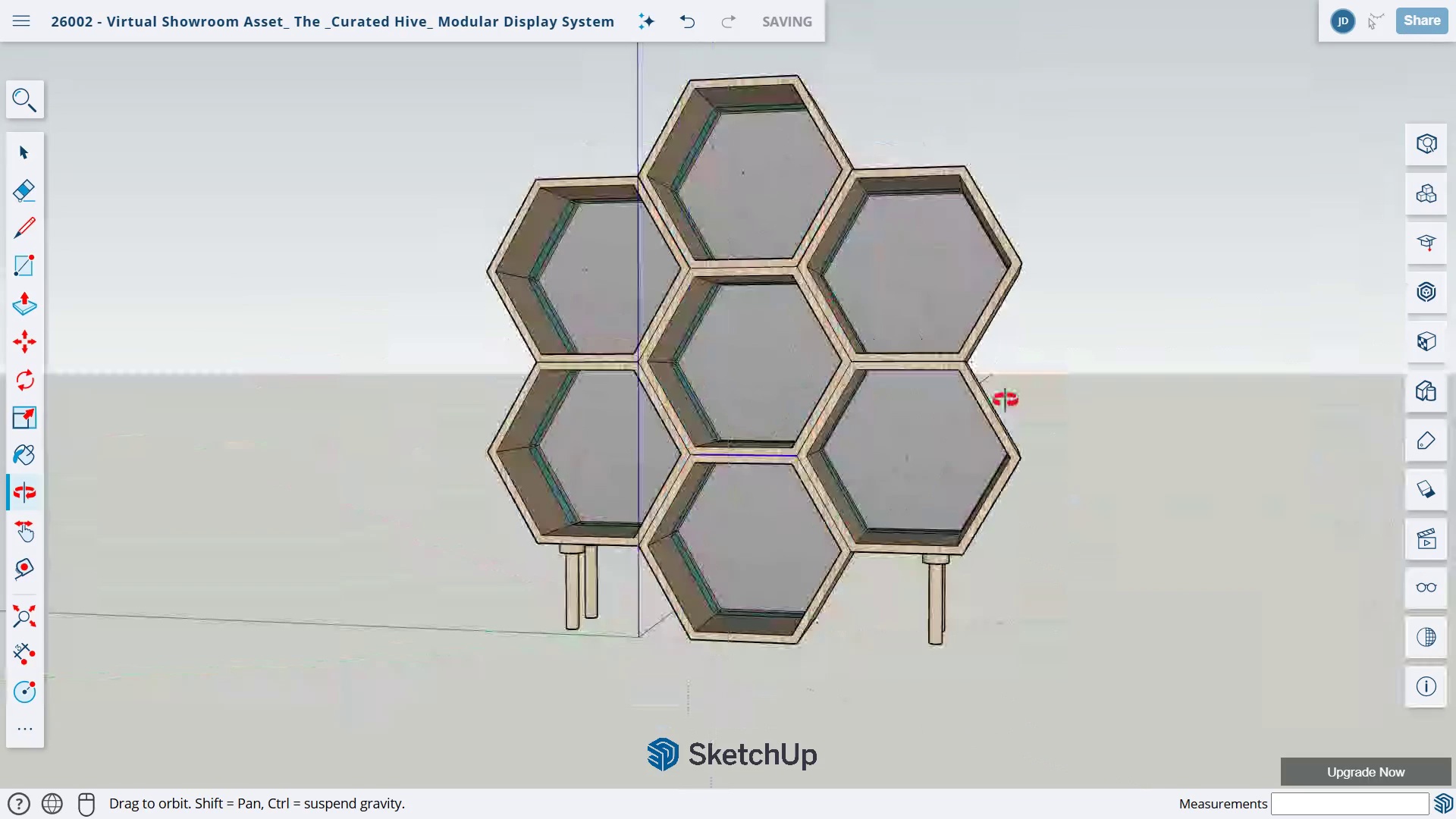 
left_click_drag(start_coordinate=[1005, 431], to_coordinate=[752, 496])
 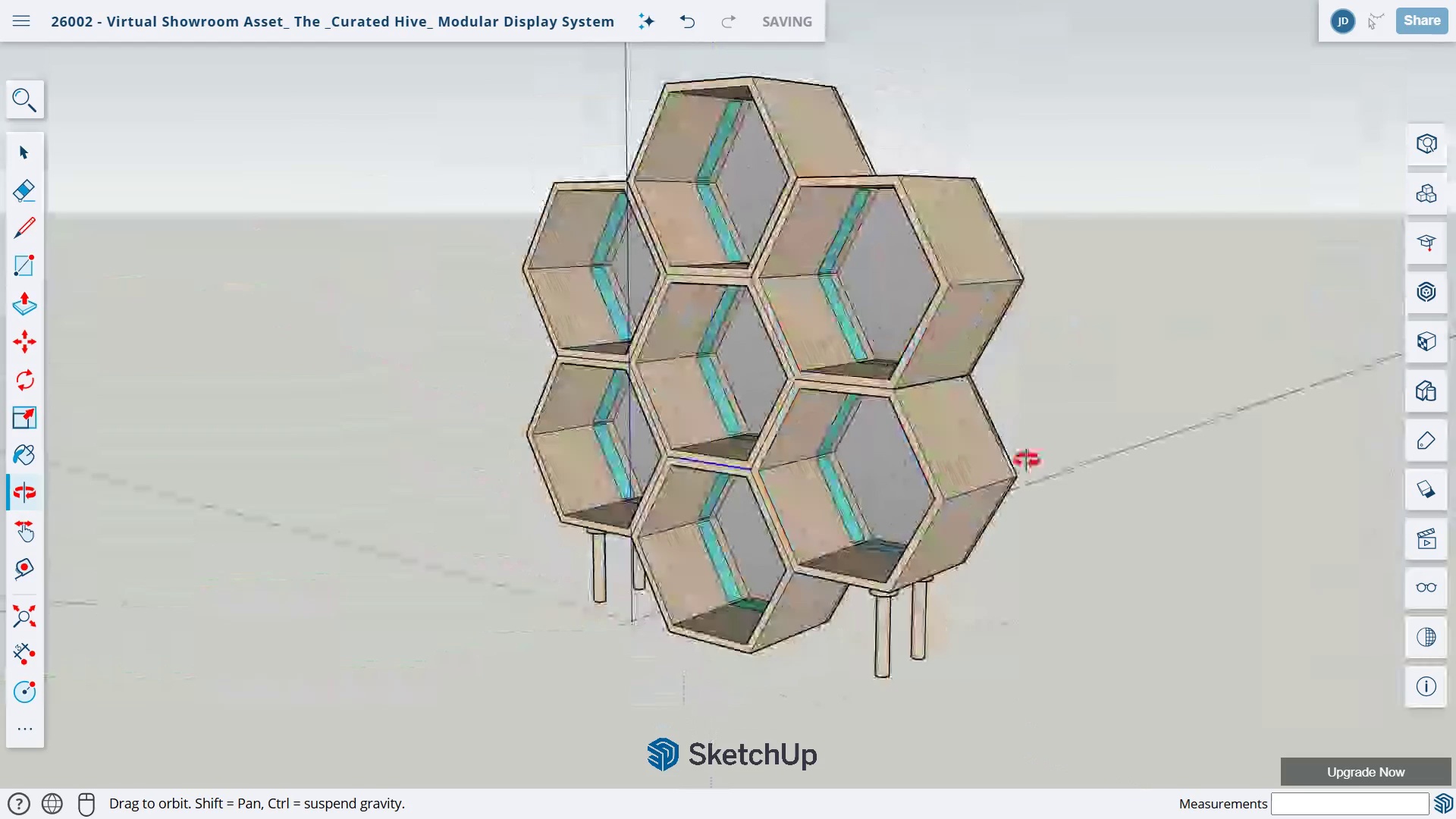 
left_click_drag(start_coordinate=[1026, 460], to_coordinate=[589, 537])
 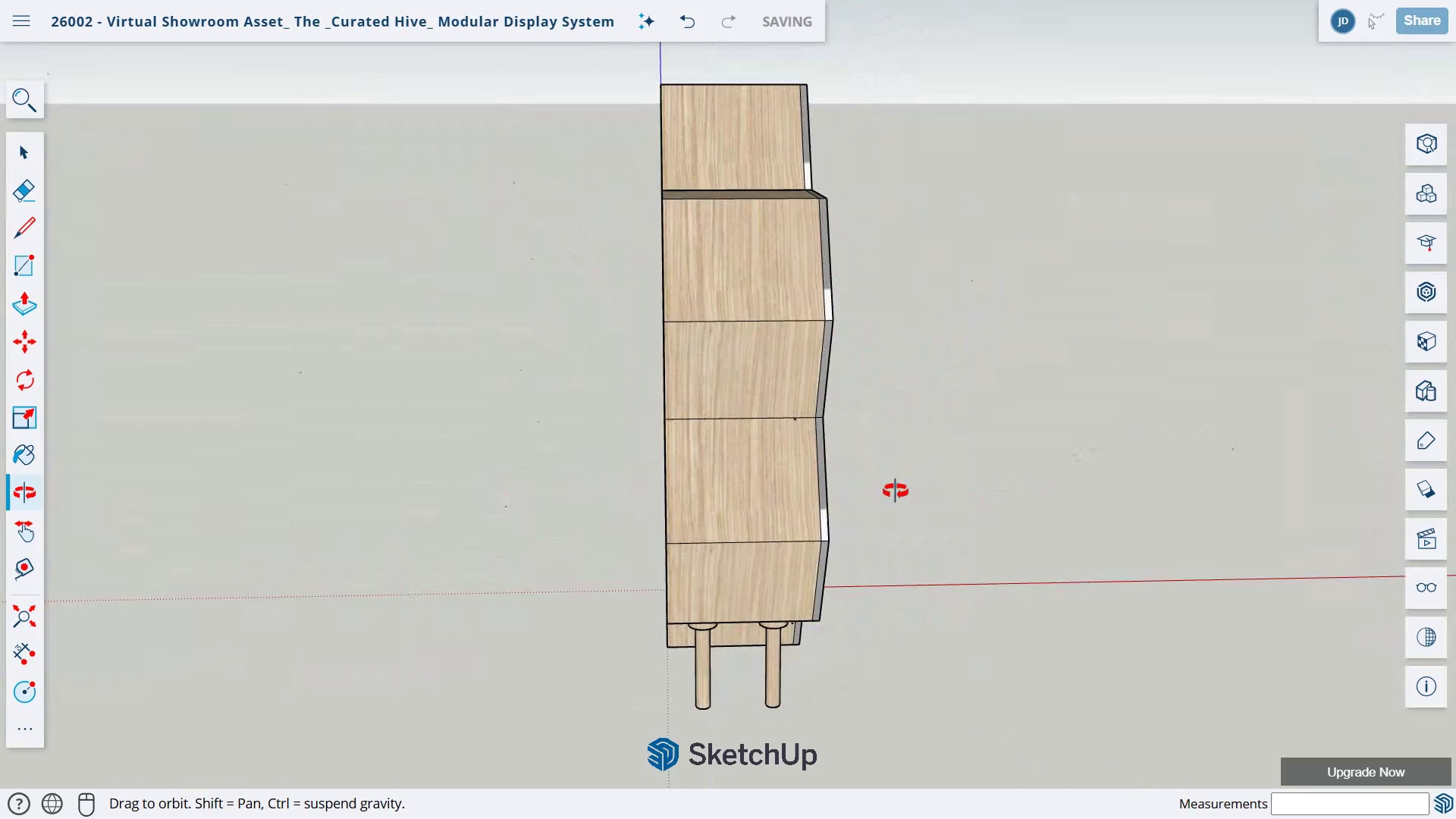 
left_click_drag(start_coordinate=[895, 491], to_coordinate=[650, 493])
 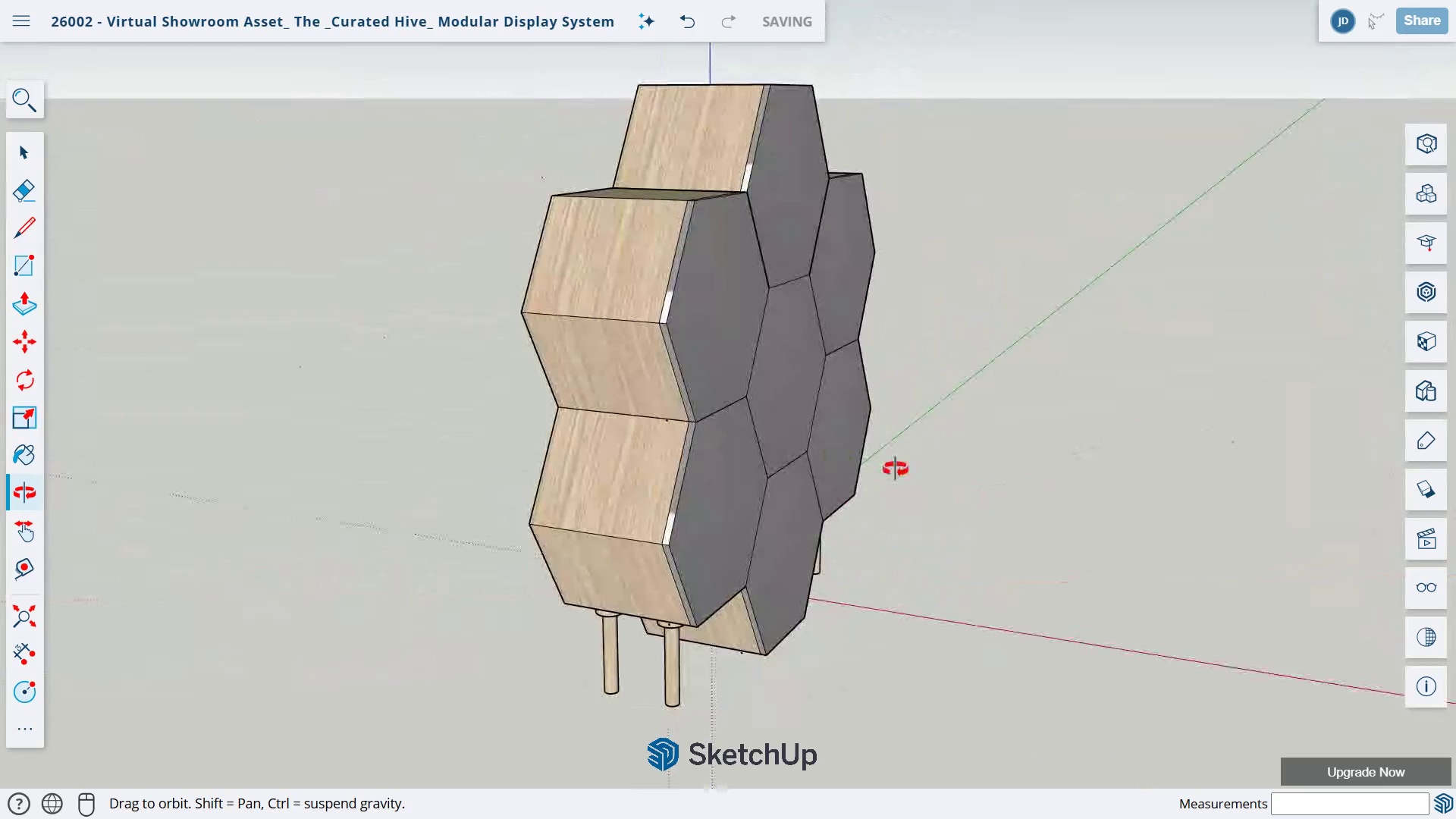 
left_click_drag(start_coordinate=[915, 451], to_coordinate=[518, 470])
 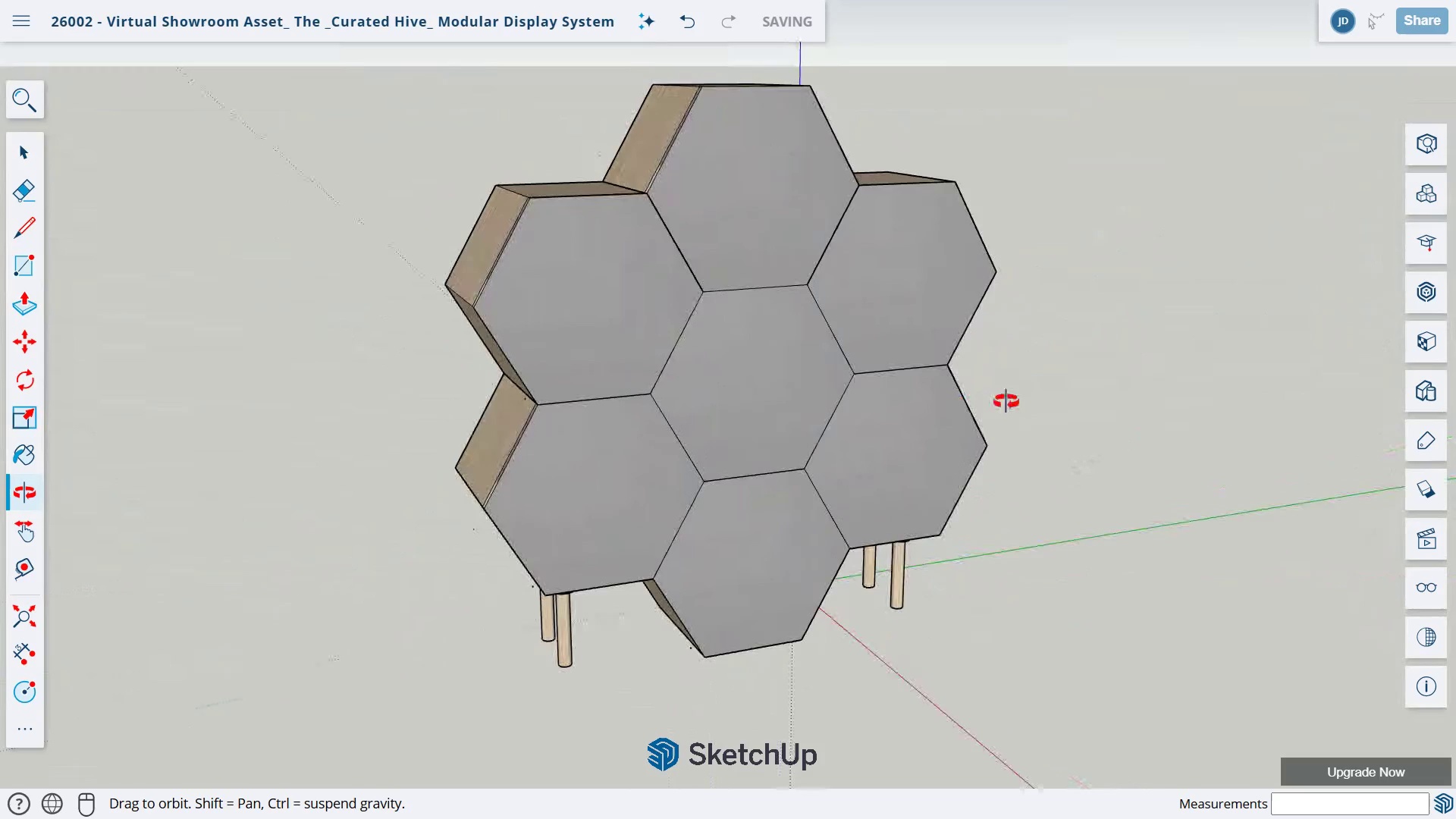 
left_click_drag(start_coordinate=[1006, 401], to_coordinate=[569, 429])
 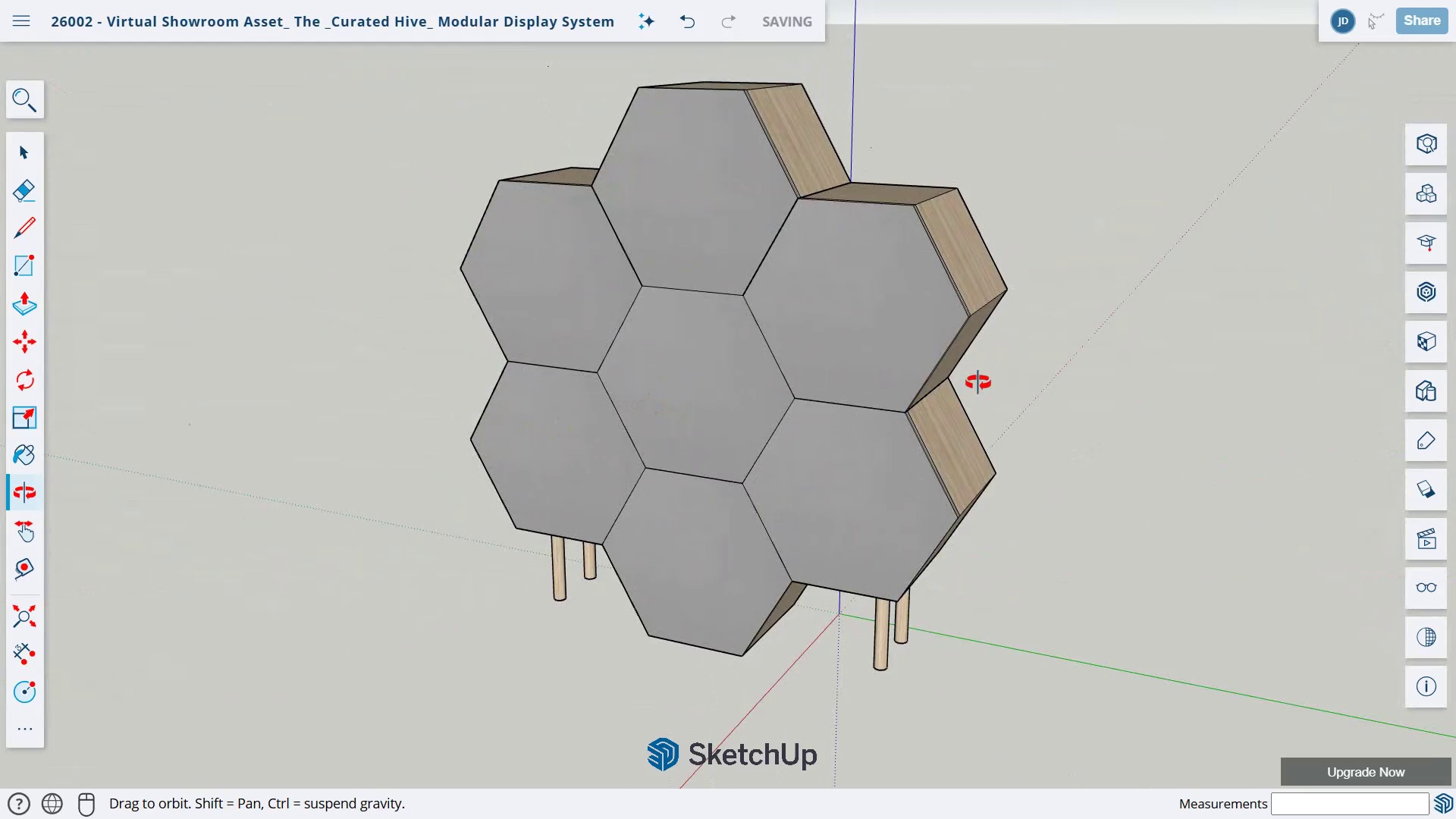 
left_click_drag(start_coordinate=[990, 366], to_coordinate=[620, 425])
 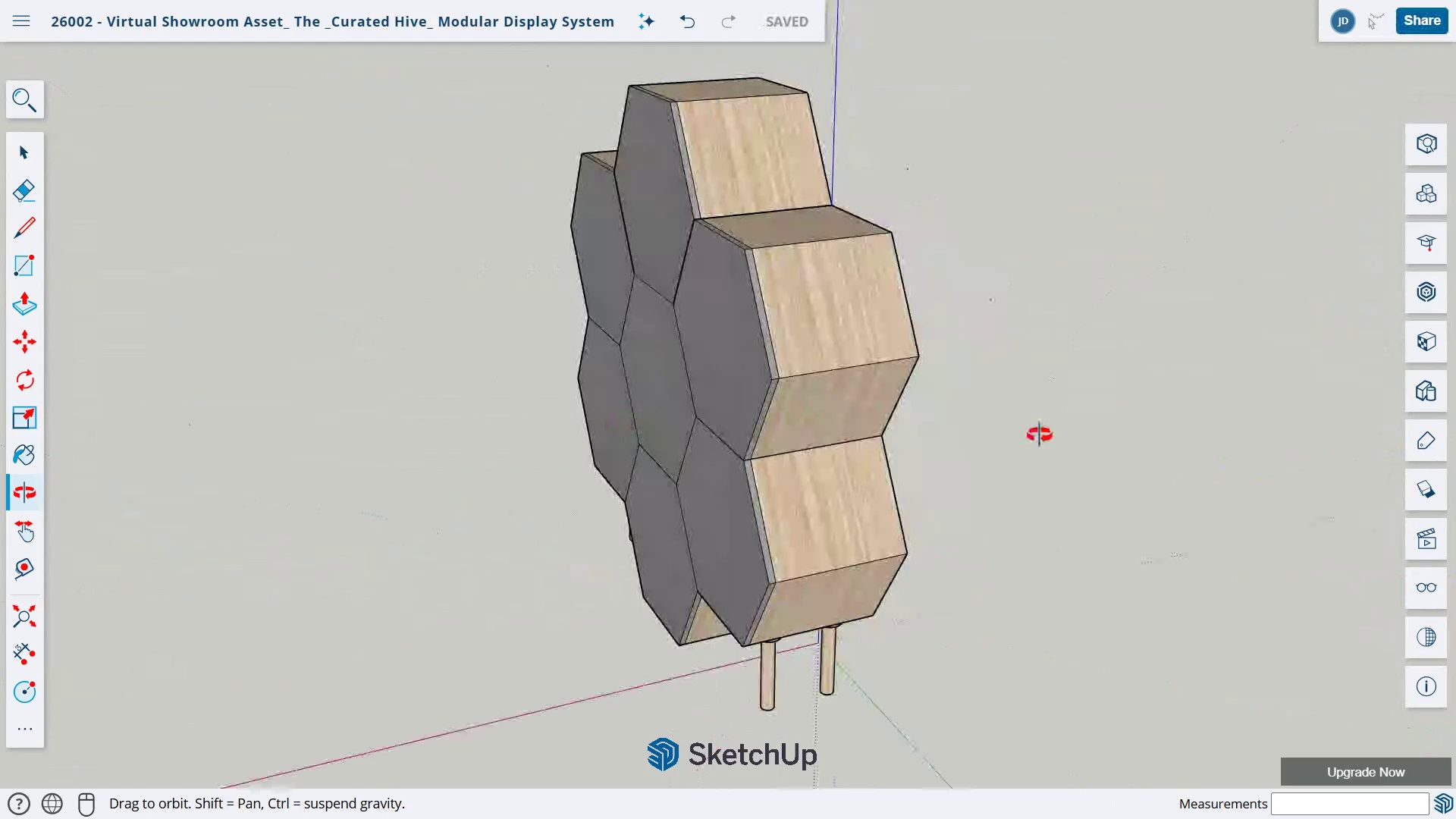 
left_click_drag(start_coordinate=[1070, 423], to_coordinate=[593, 416])
 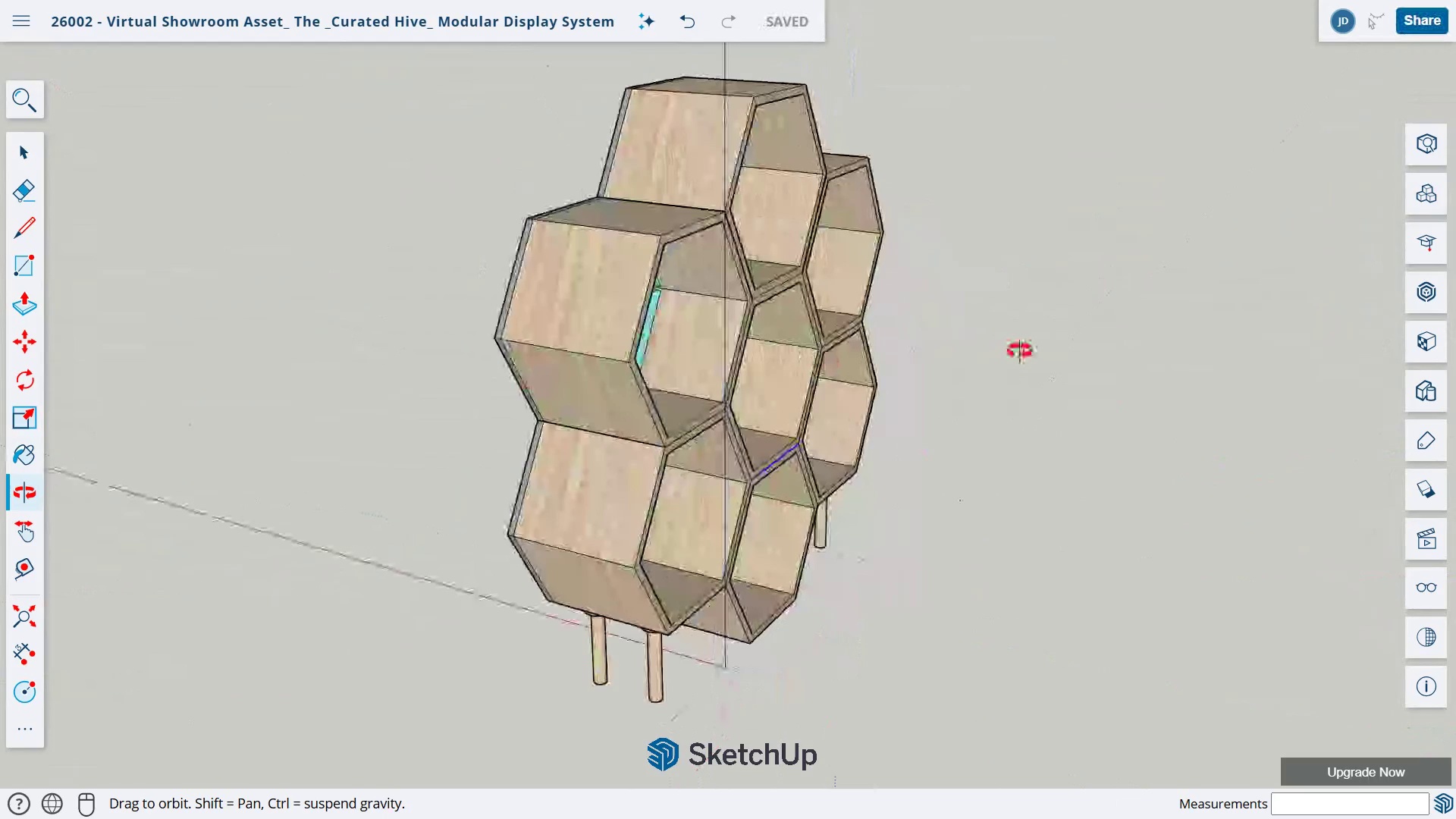 
left_click_drag(start_coordinate=[1019, 354], to_coordinate=[380, 356])
 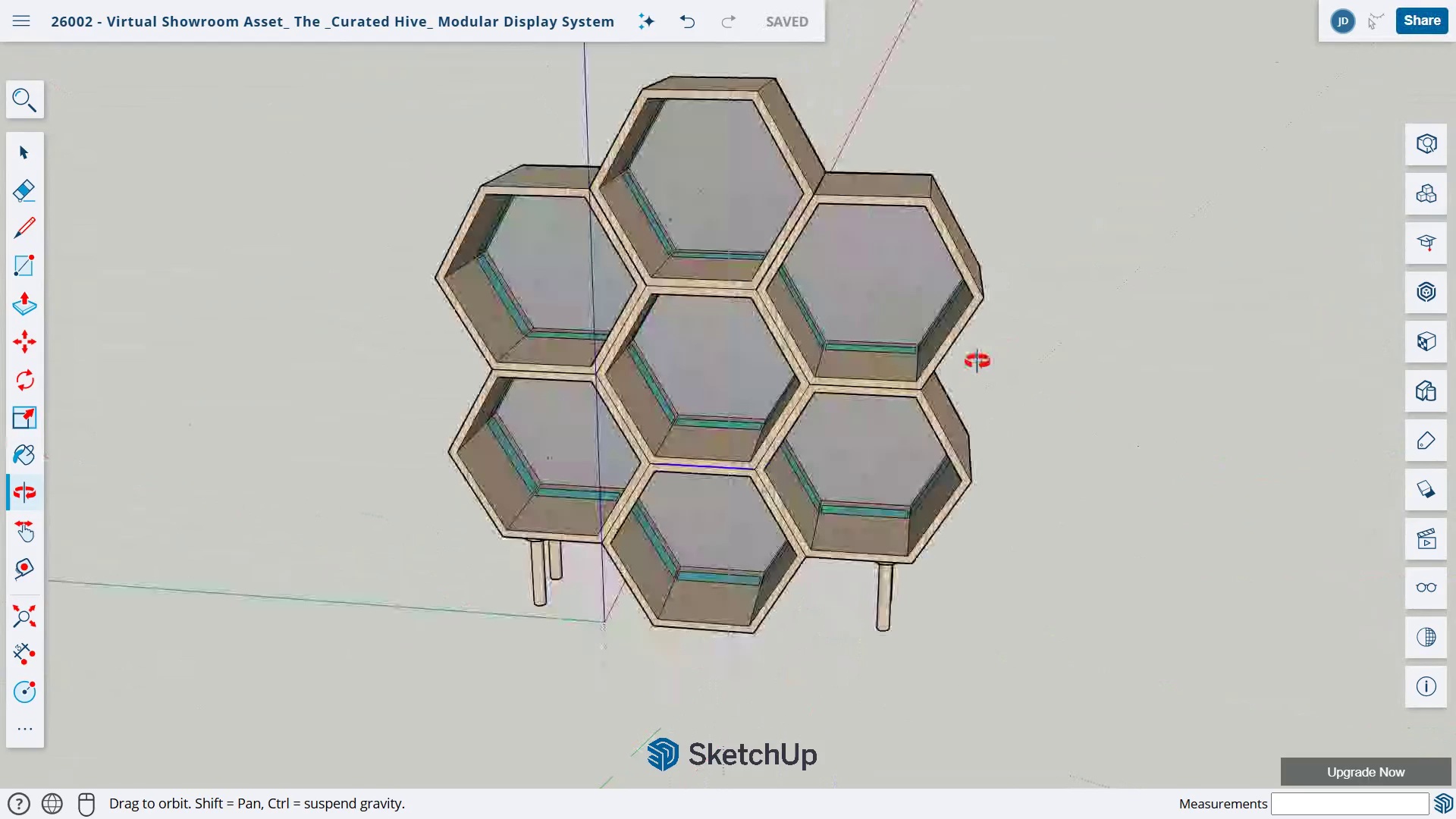 
left_click_drag(start_coordinate=[982, 359], to_coordinate=[774, 375])
 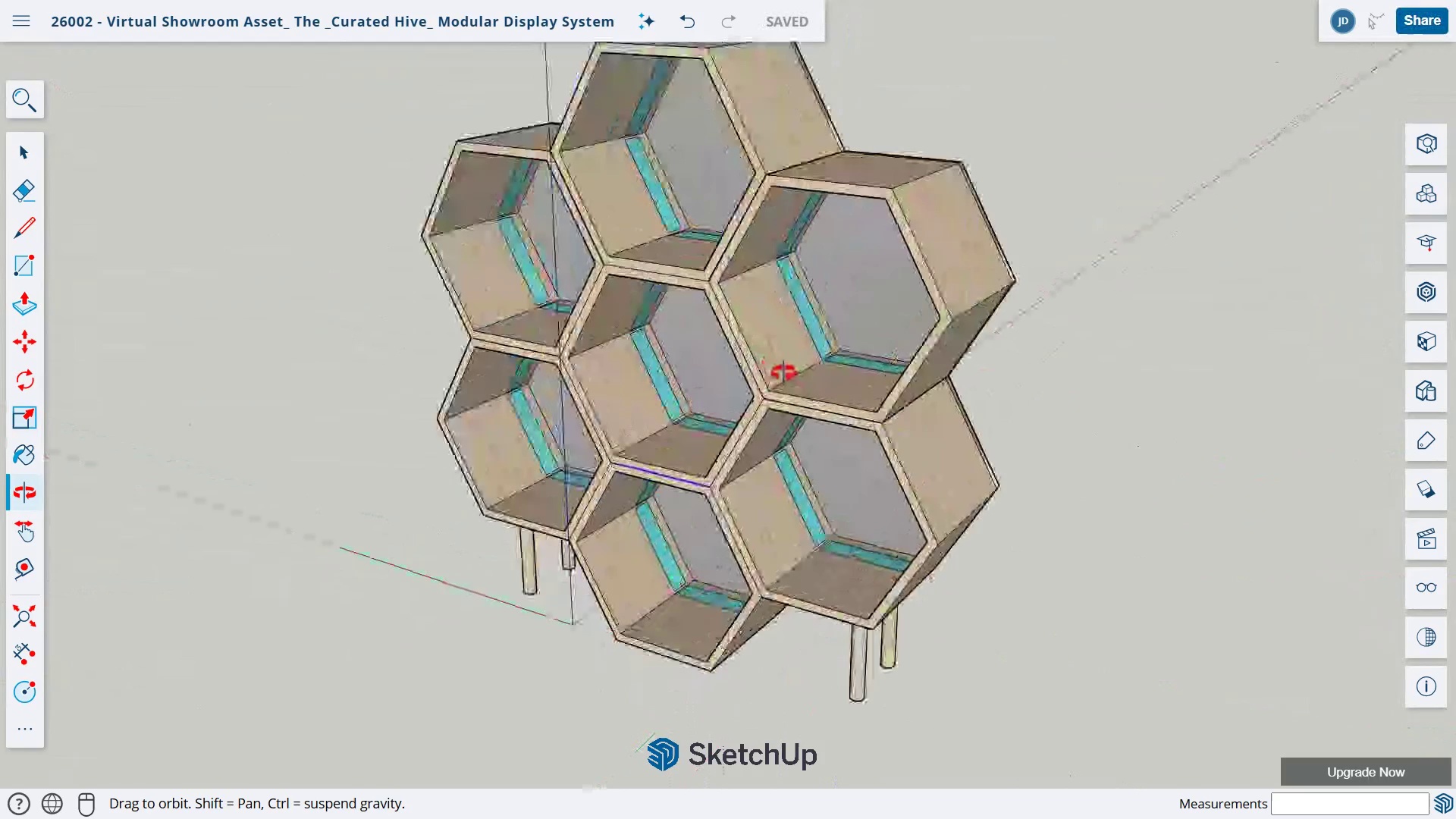 
scroll: coordinate [783, 372], scroll_direction: up, amount: 1.0
 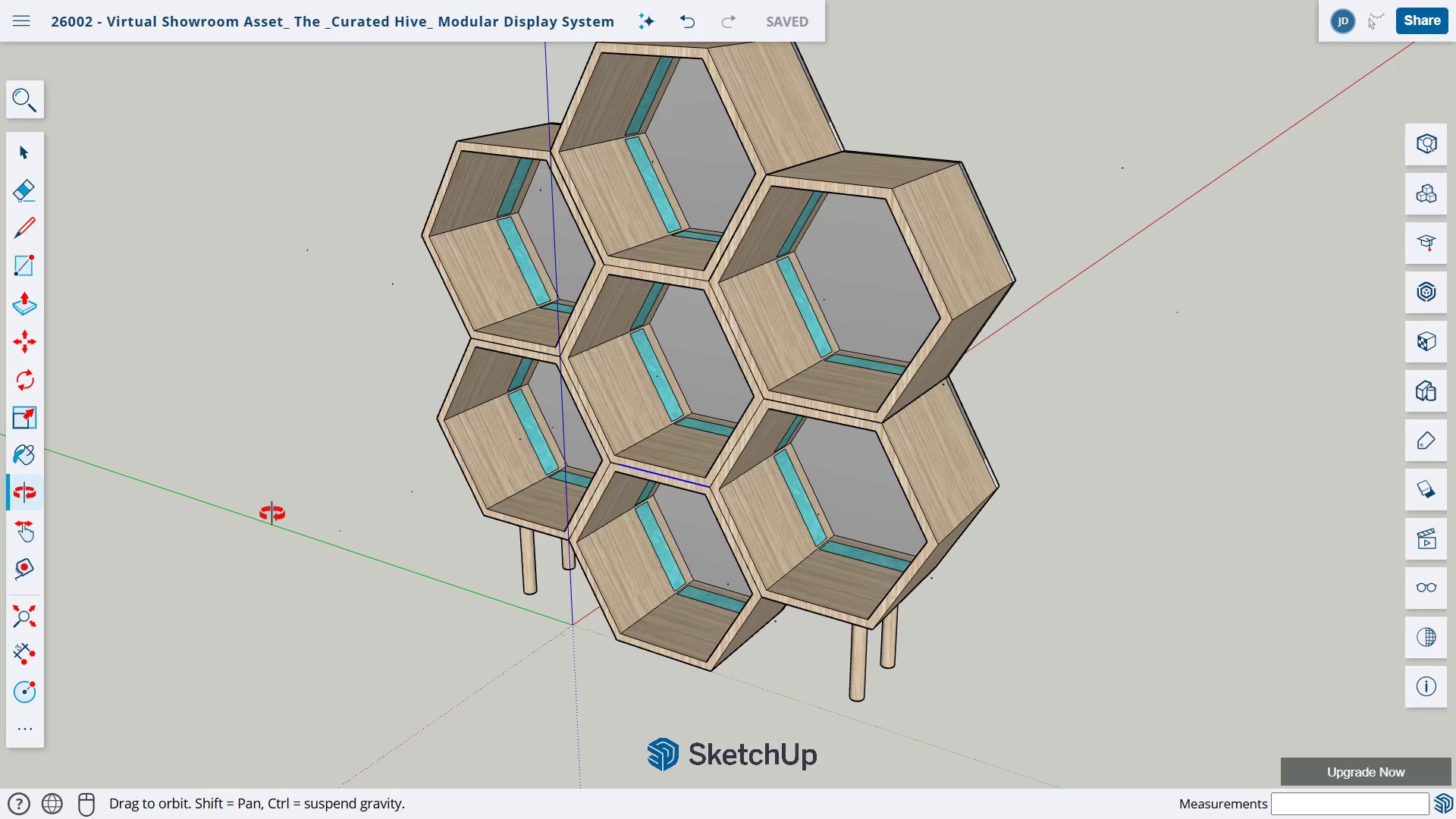 
left_click([36, 230])
 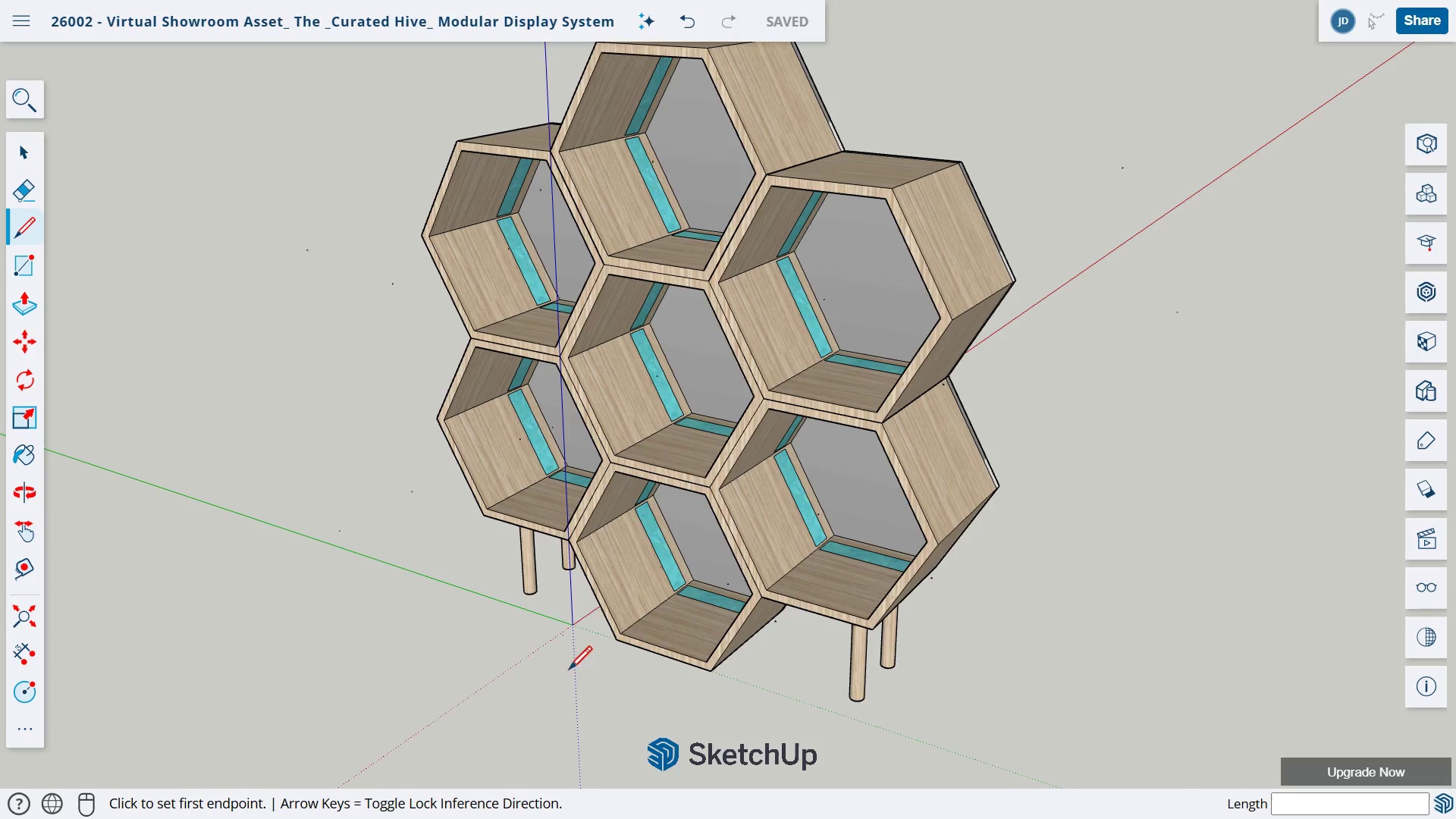 
mouse_move([577, 642])
 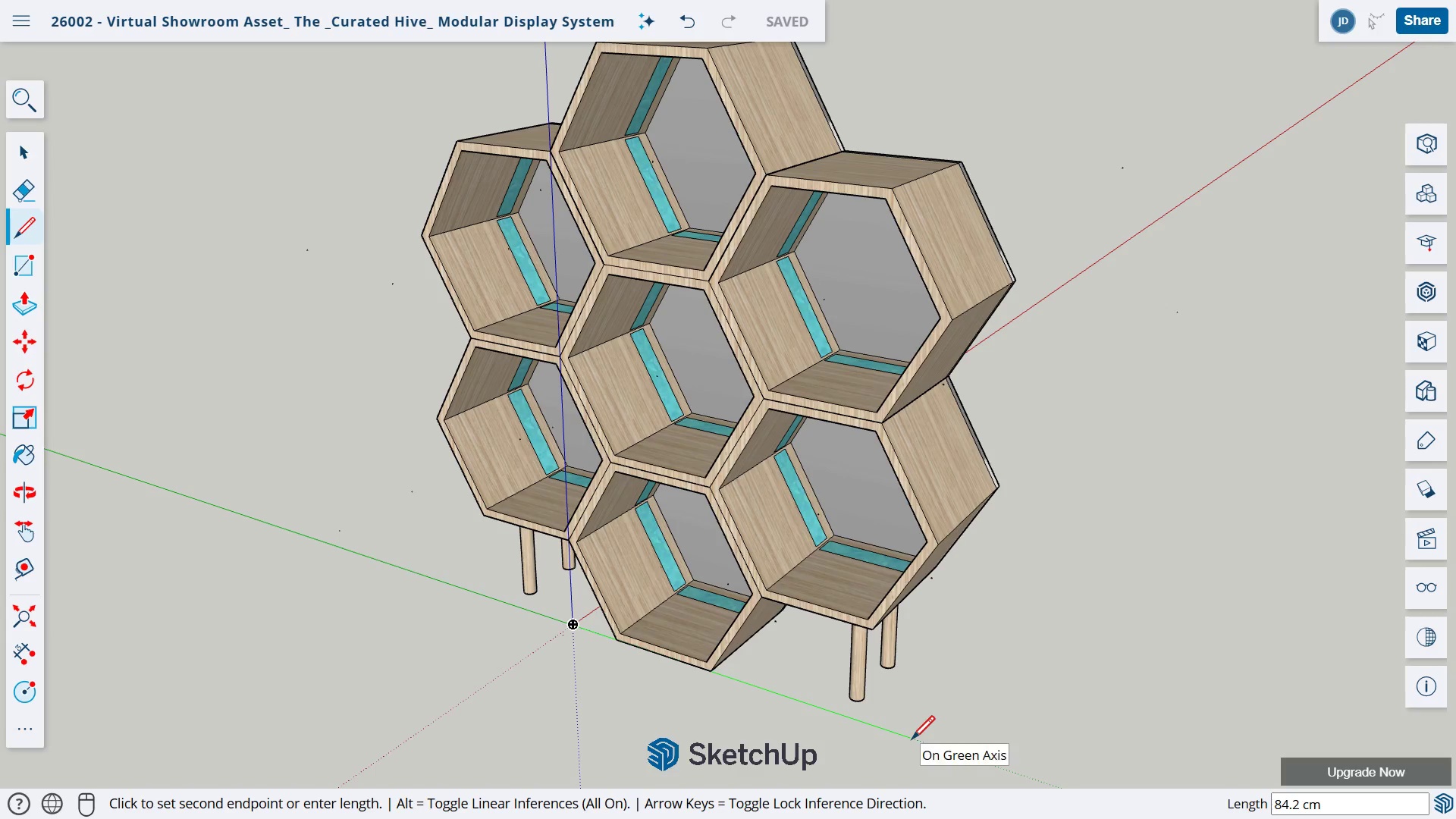 
key(Numpad5)
 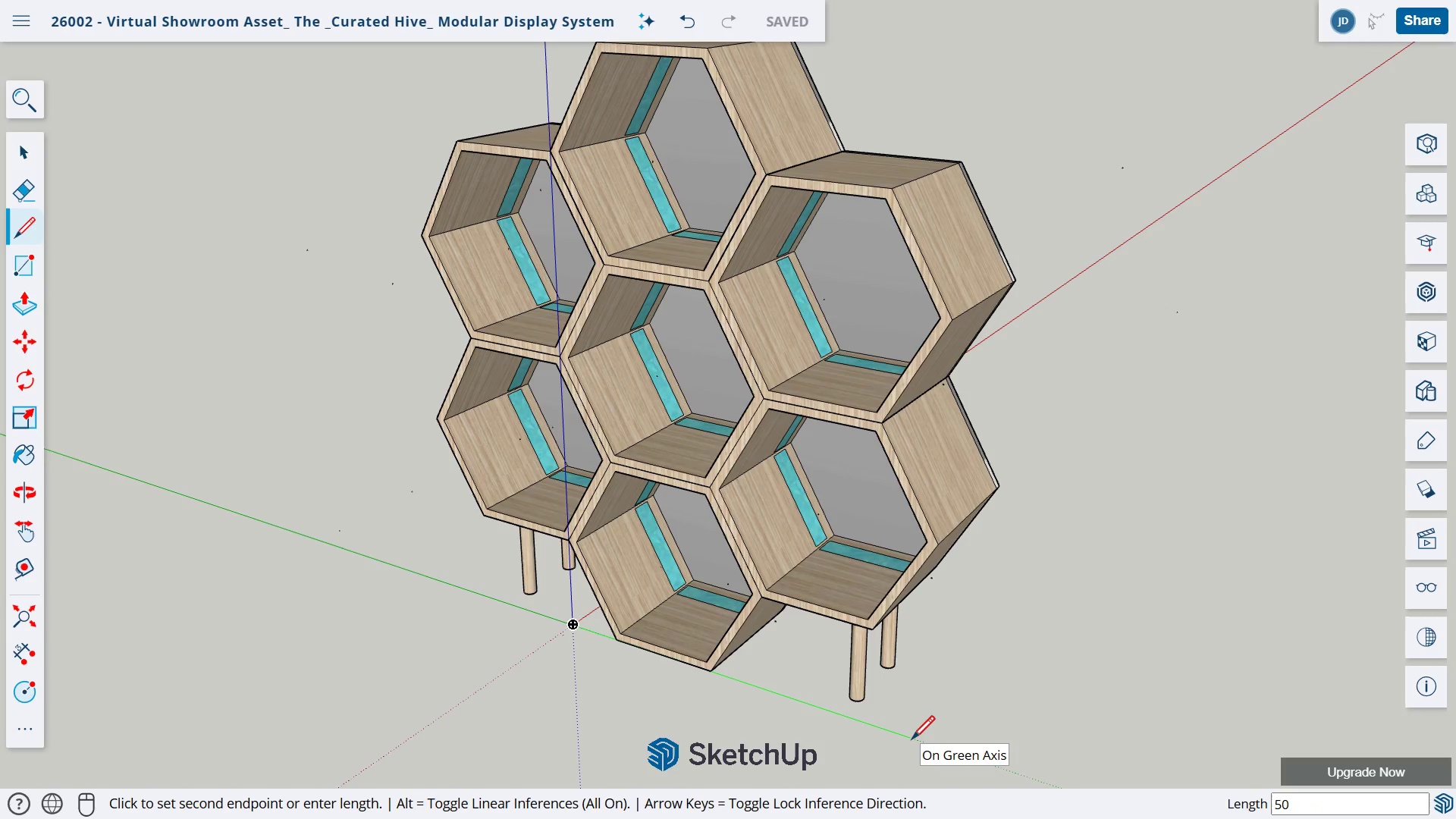 
key(Numpad0)
 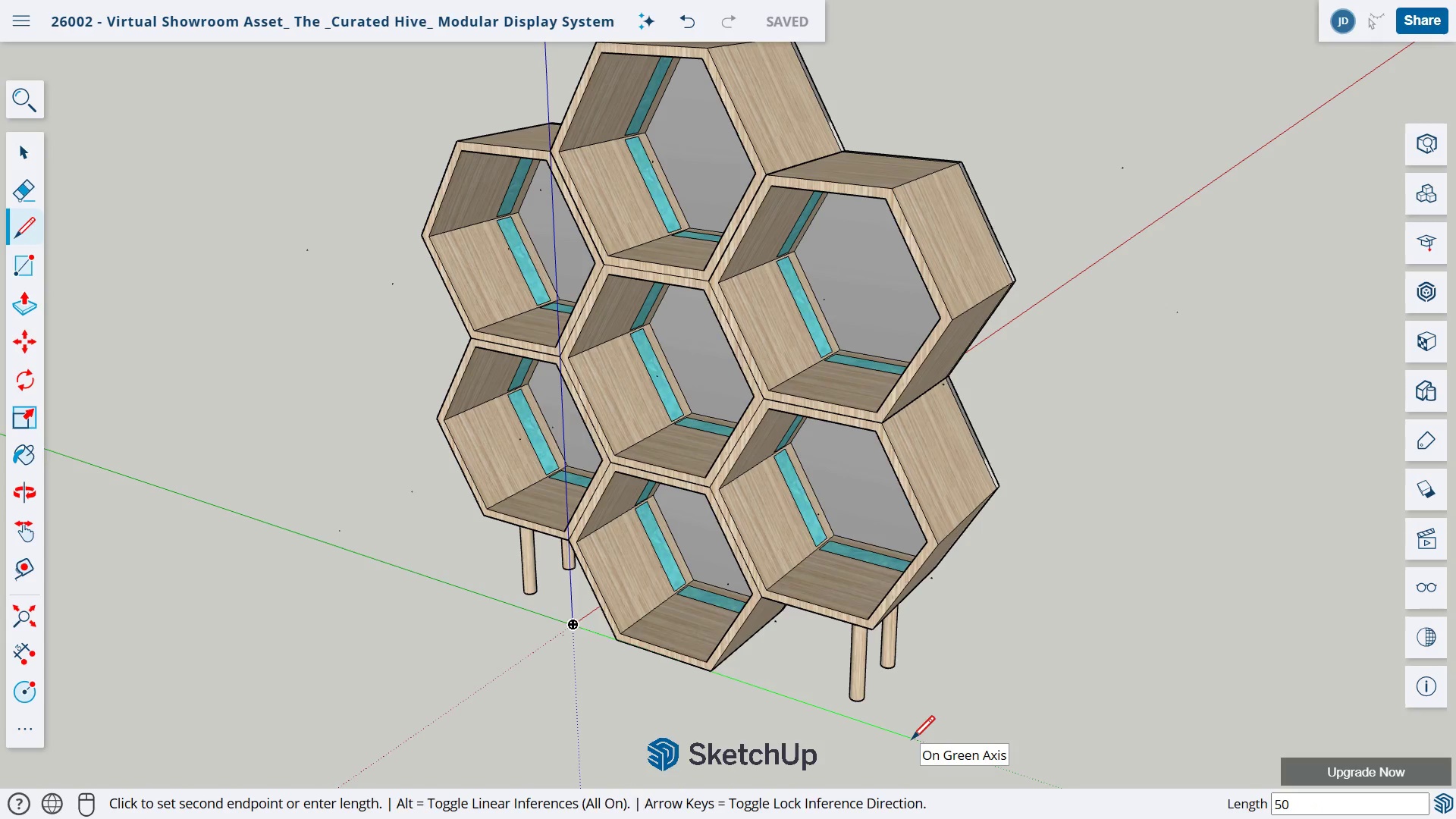 
key(NumpadEnter)
 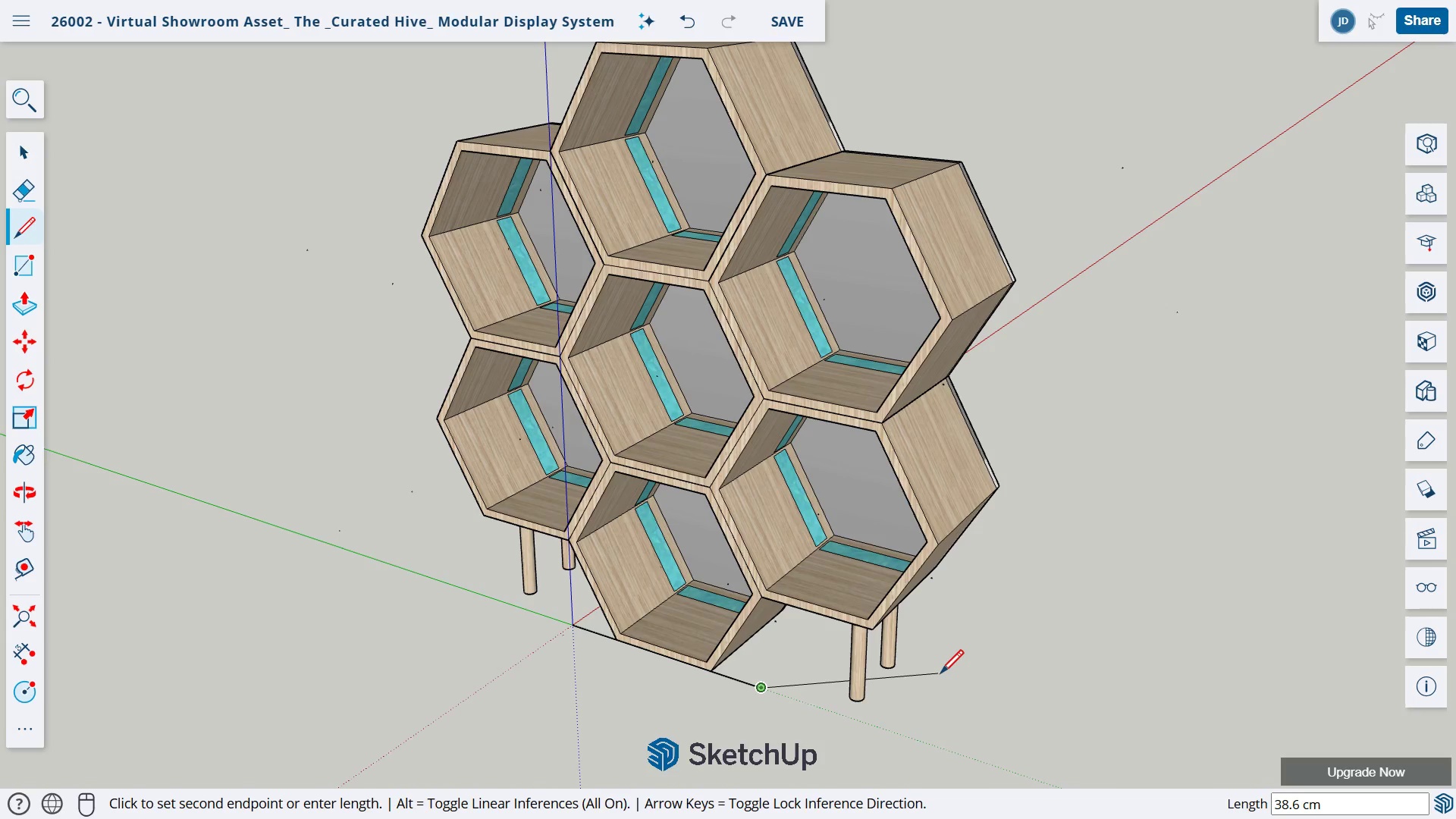 
key(Escape)
 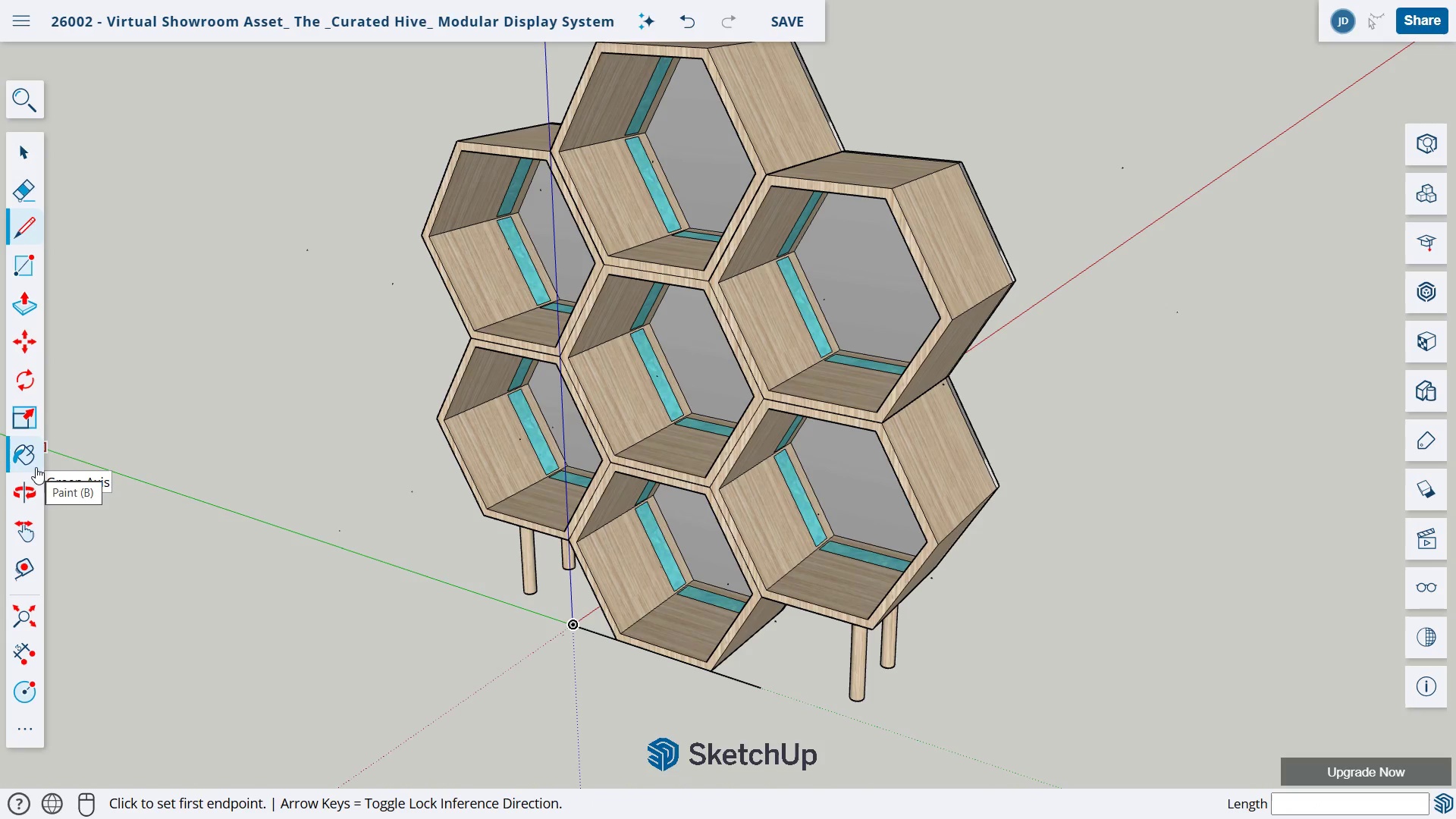 
wait(16.26)
 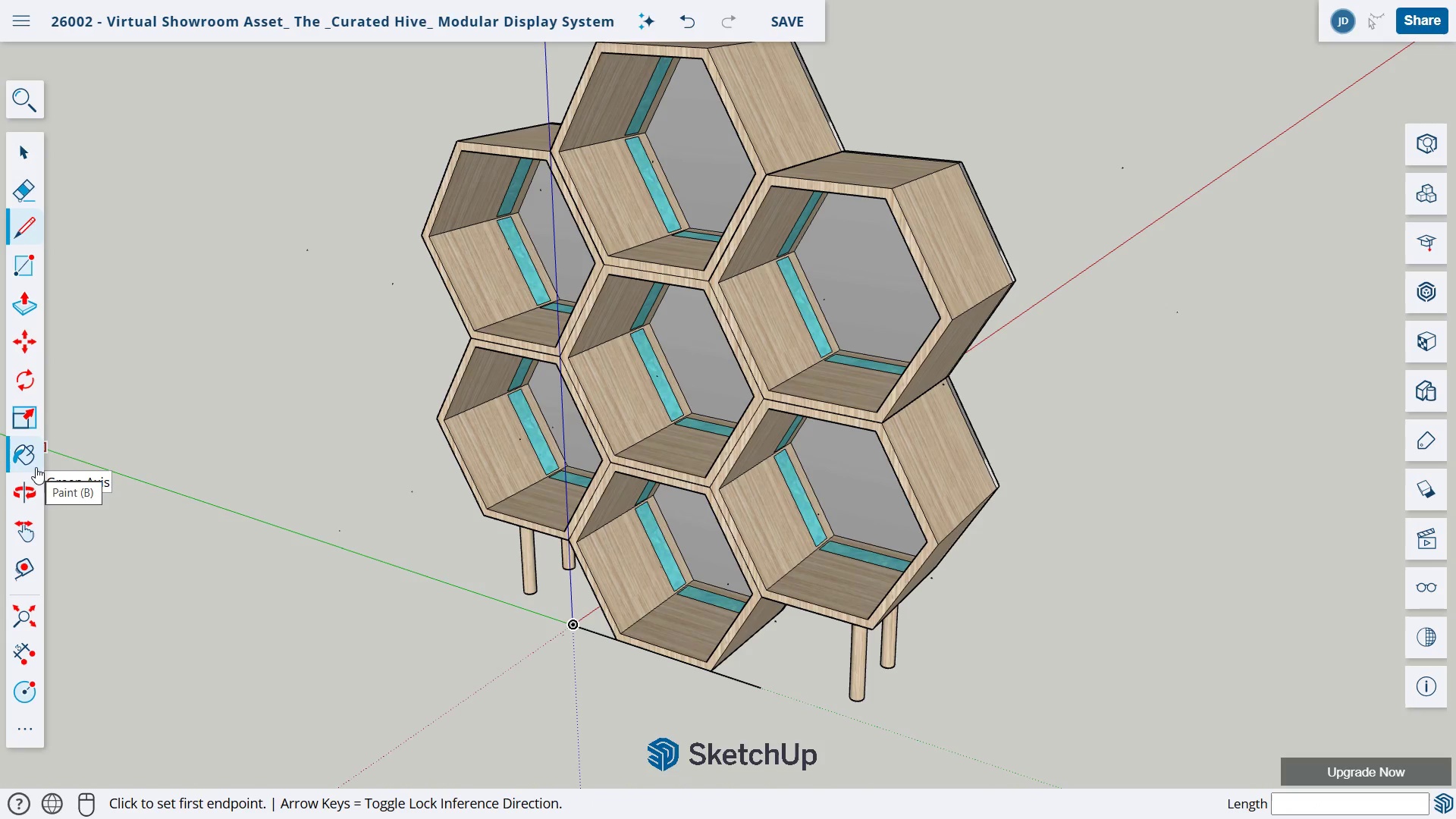 
mouse_move([58, 431])
 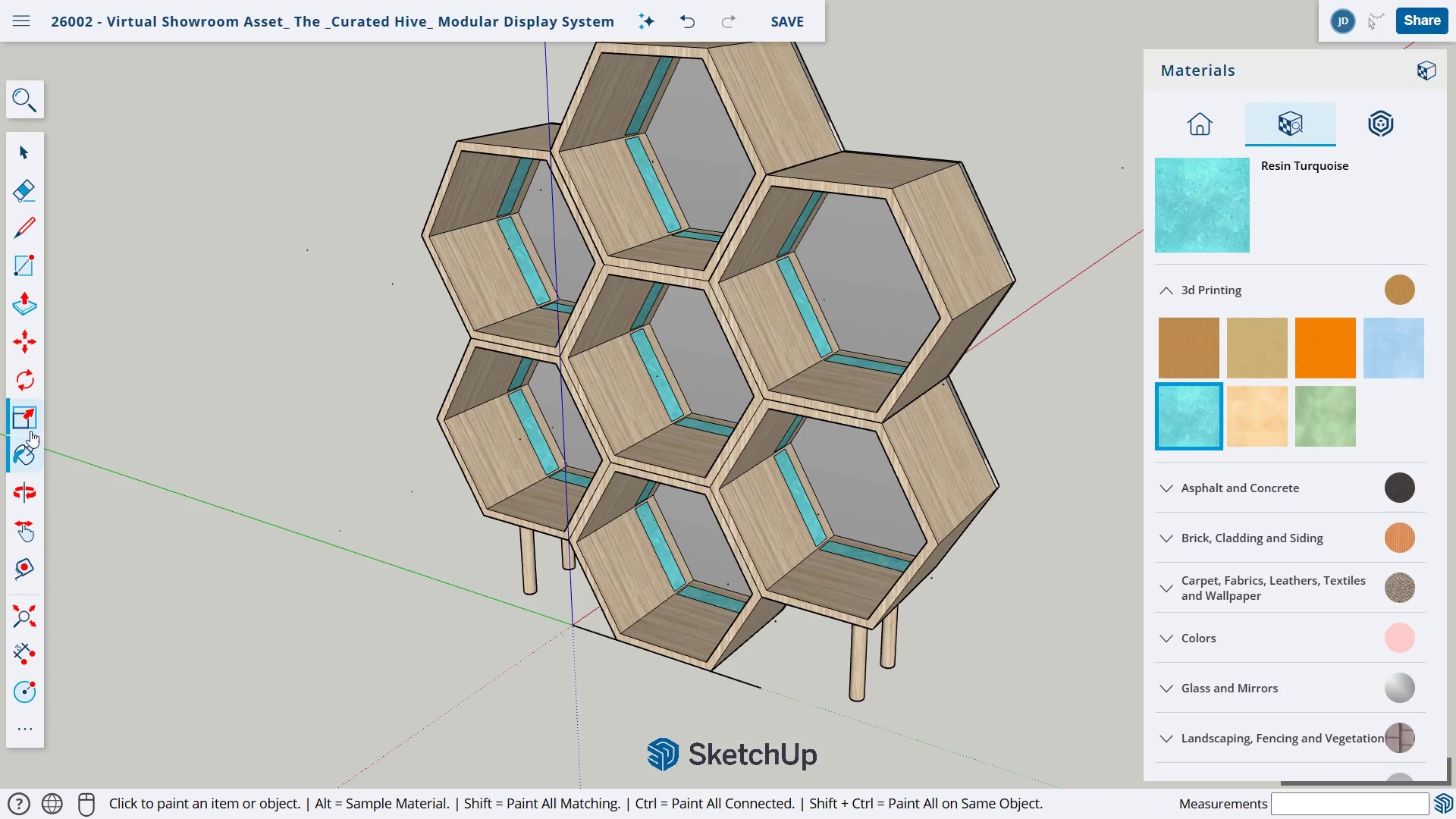 
left_click([30, 421])
 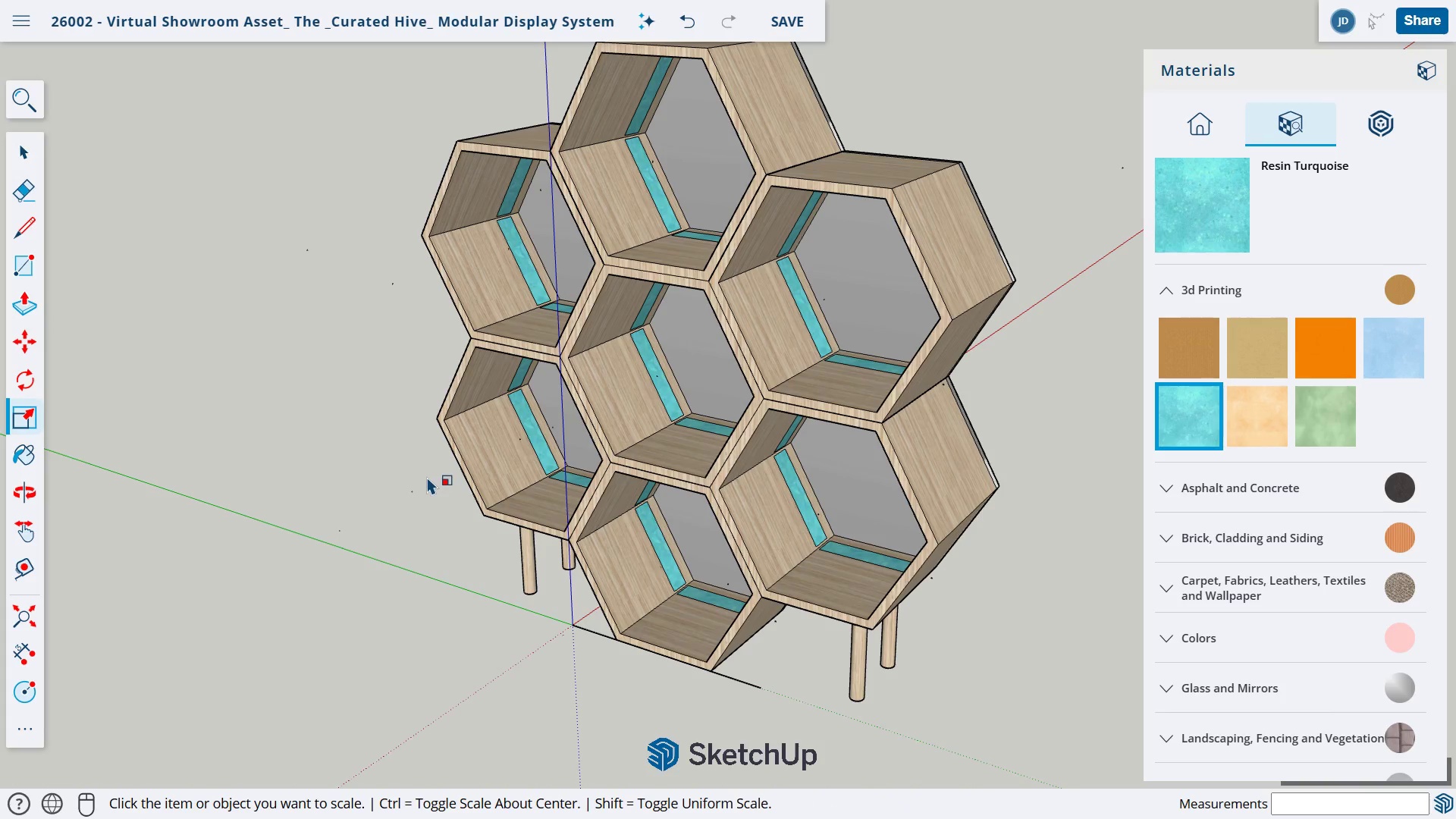 
scroll: coordinate [431, 472], scroll_direction: down, amount: 1.0
 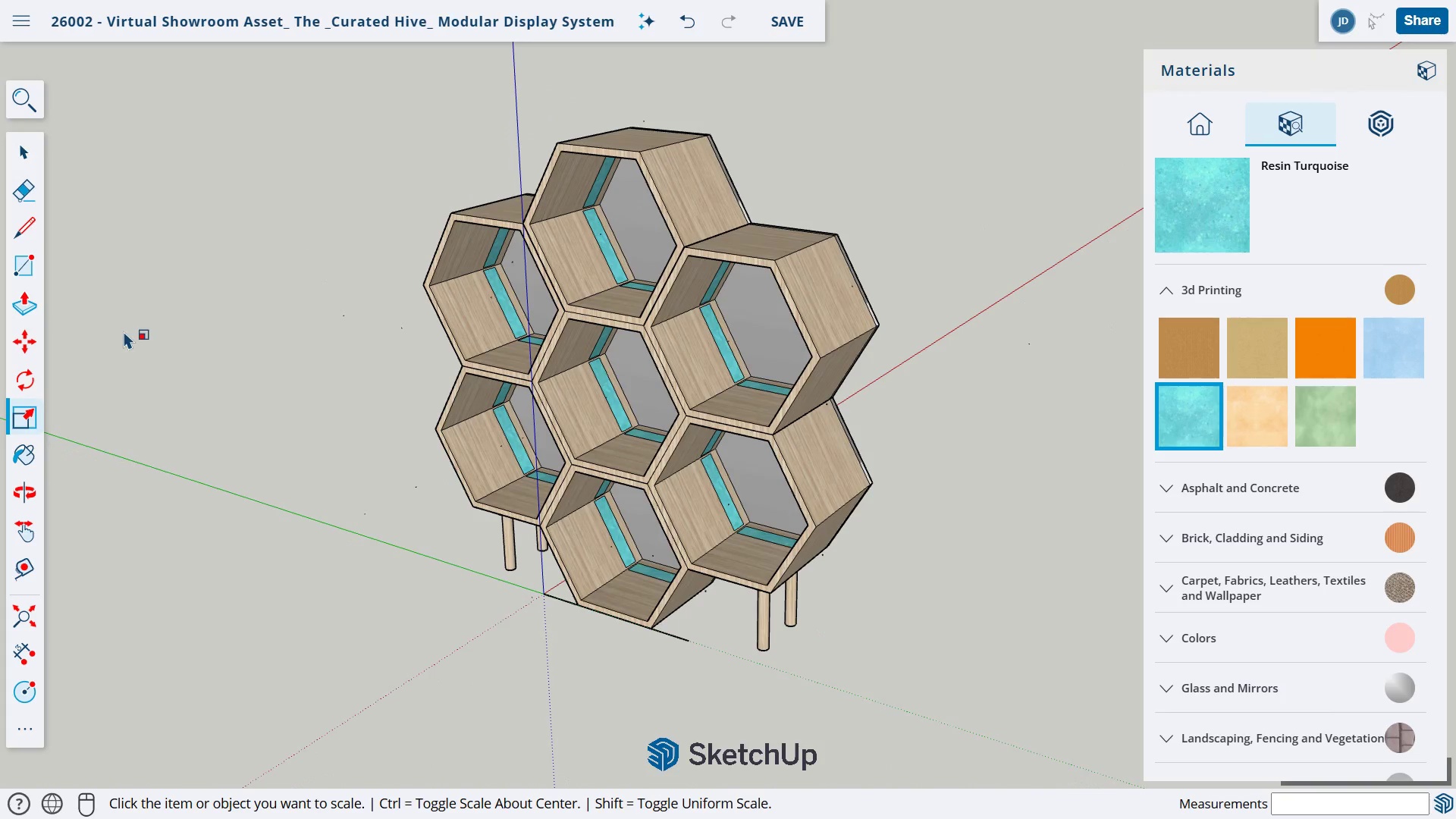 
key(Control+A)
 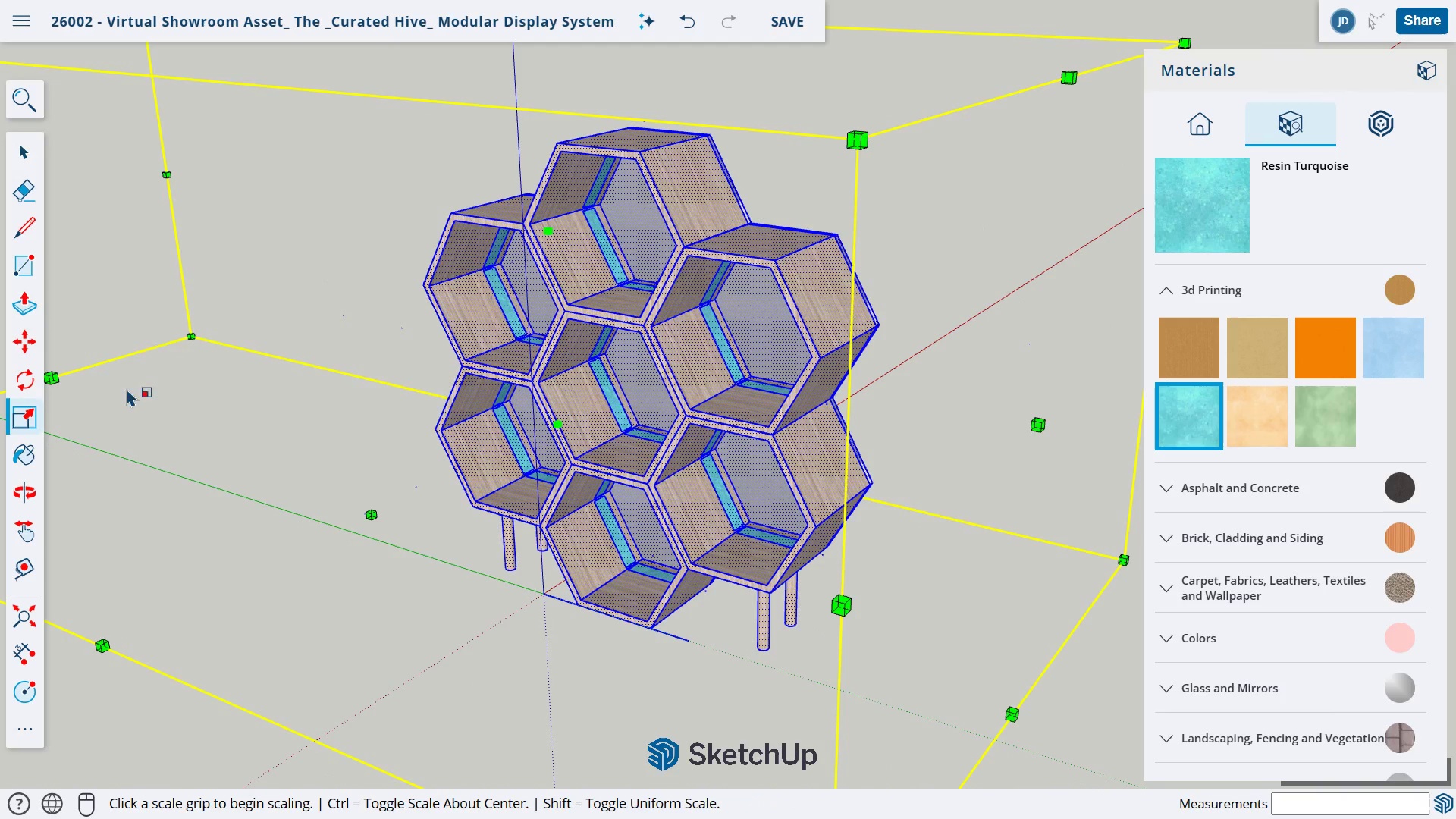 
scroll: coordinate [443, 387], scroll_direction: down, amount: 7.0
 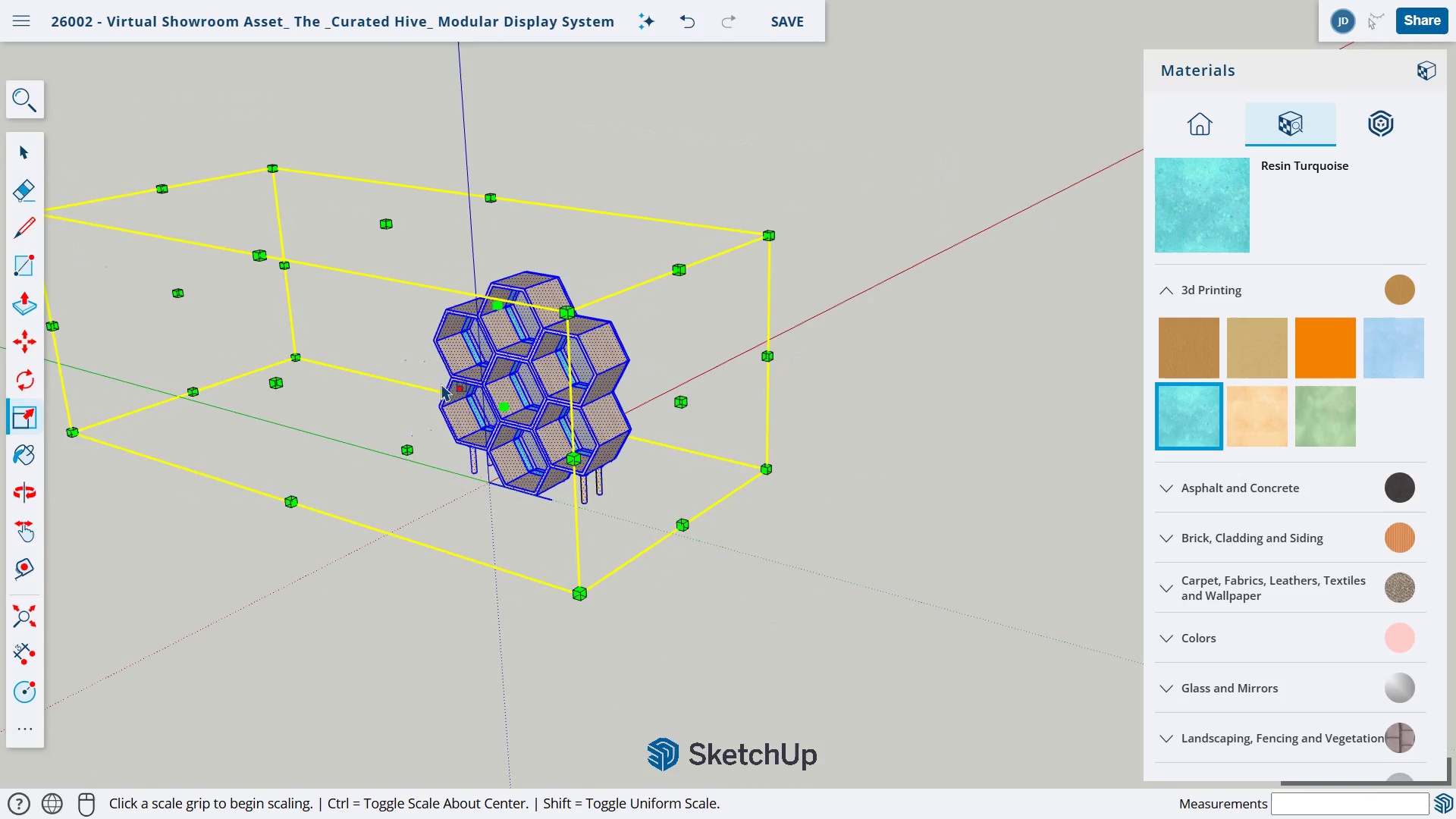 
wait(5.29)
 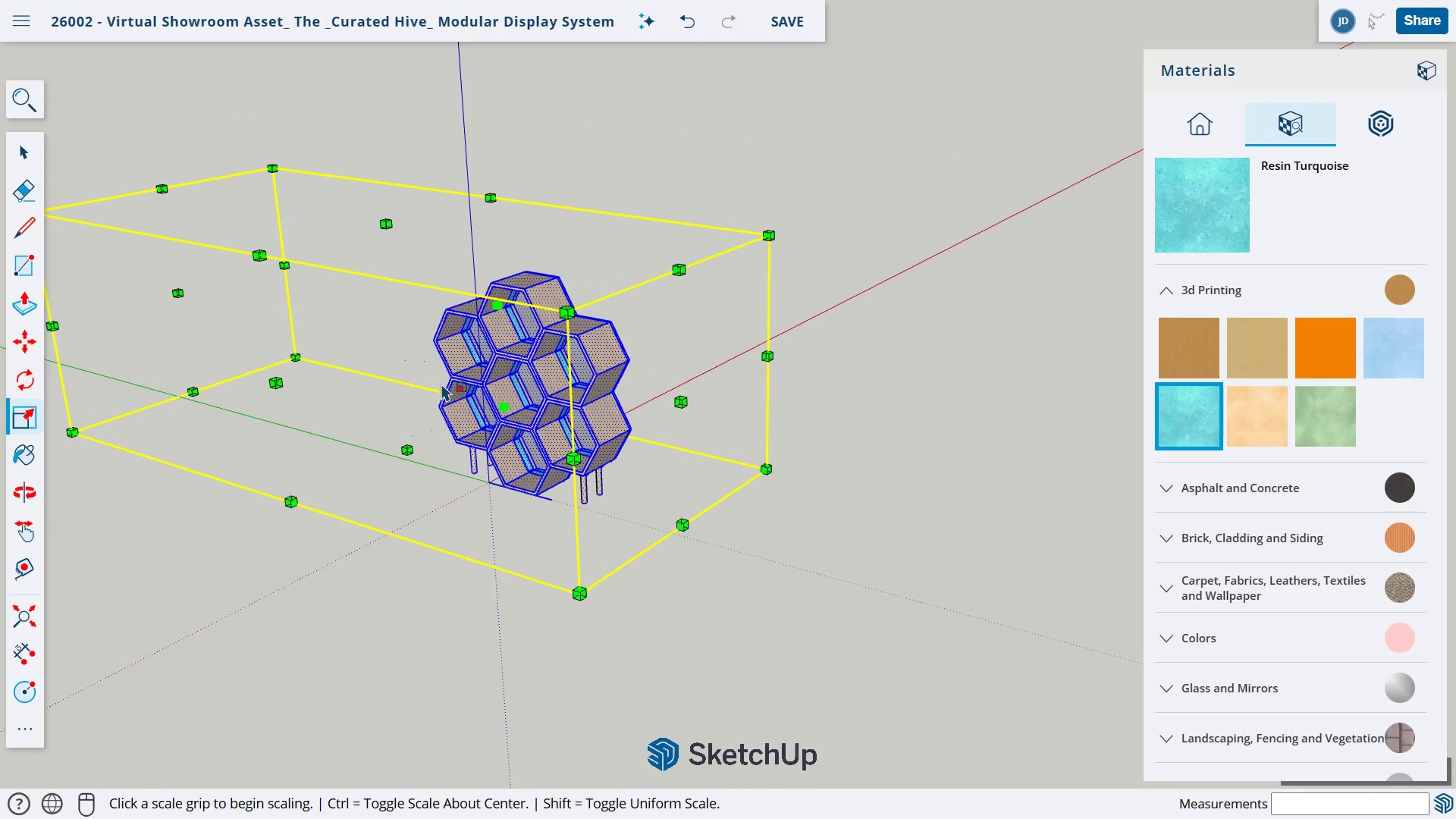 
scroll: coordinate [249, 402], scroll_direction: up, amount: 16.0
 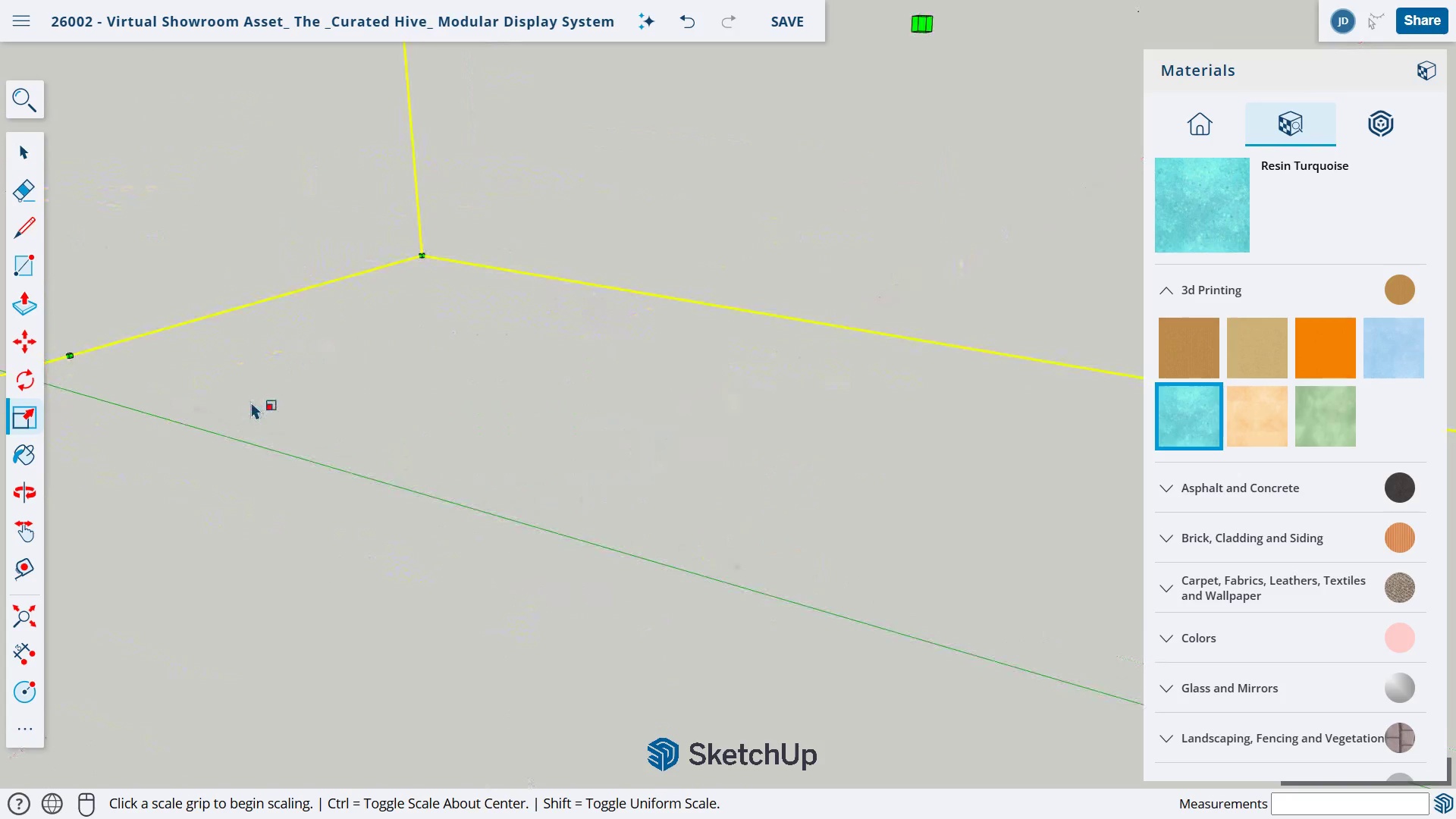 
scroll: coordinate [250, 402], scroll_direction: down, amount: 10.0
 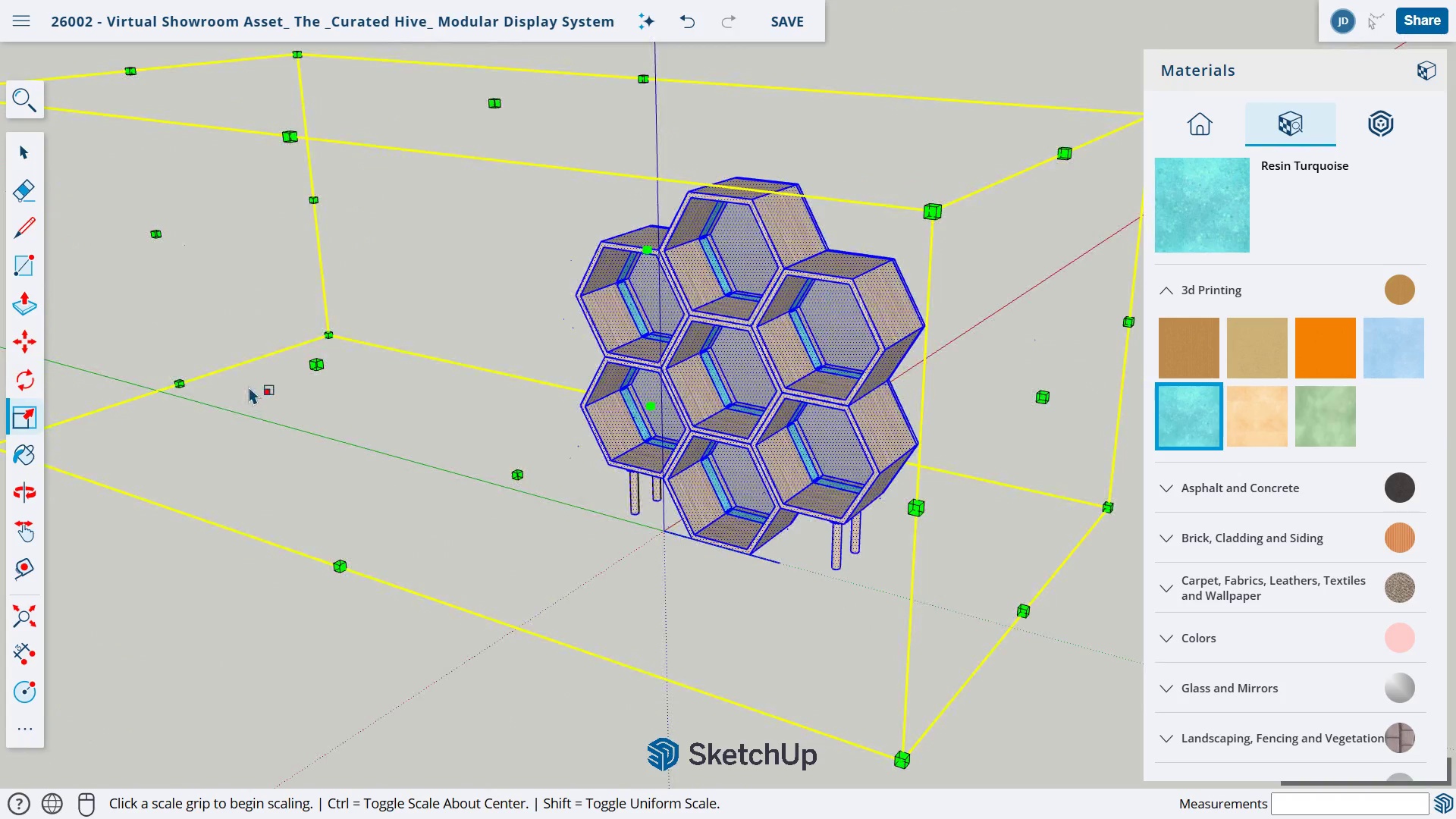 
key(Escape)
 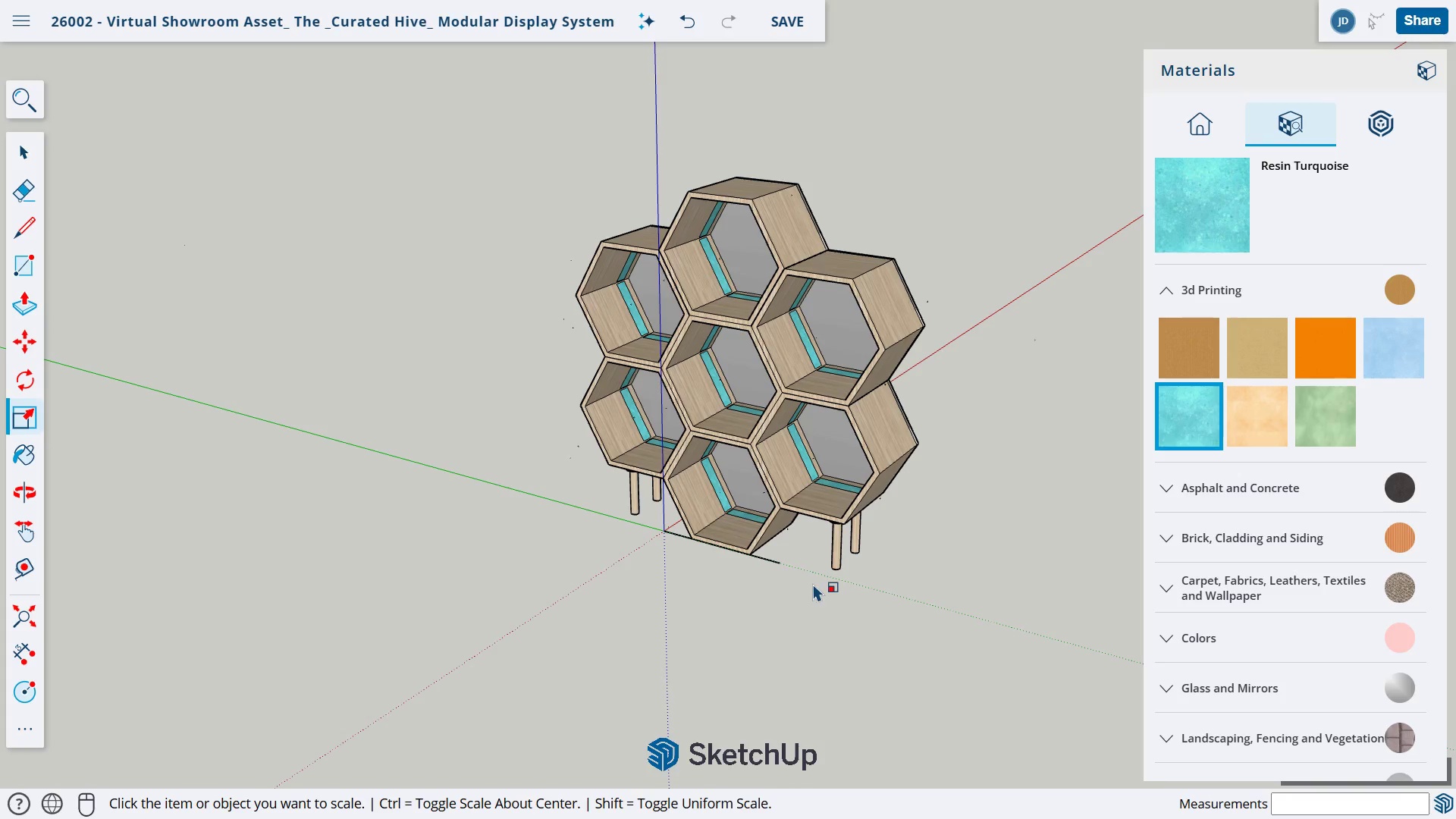 
wait(17.17)
 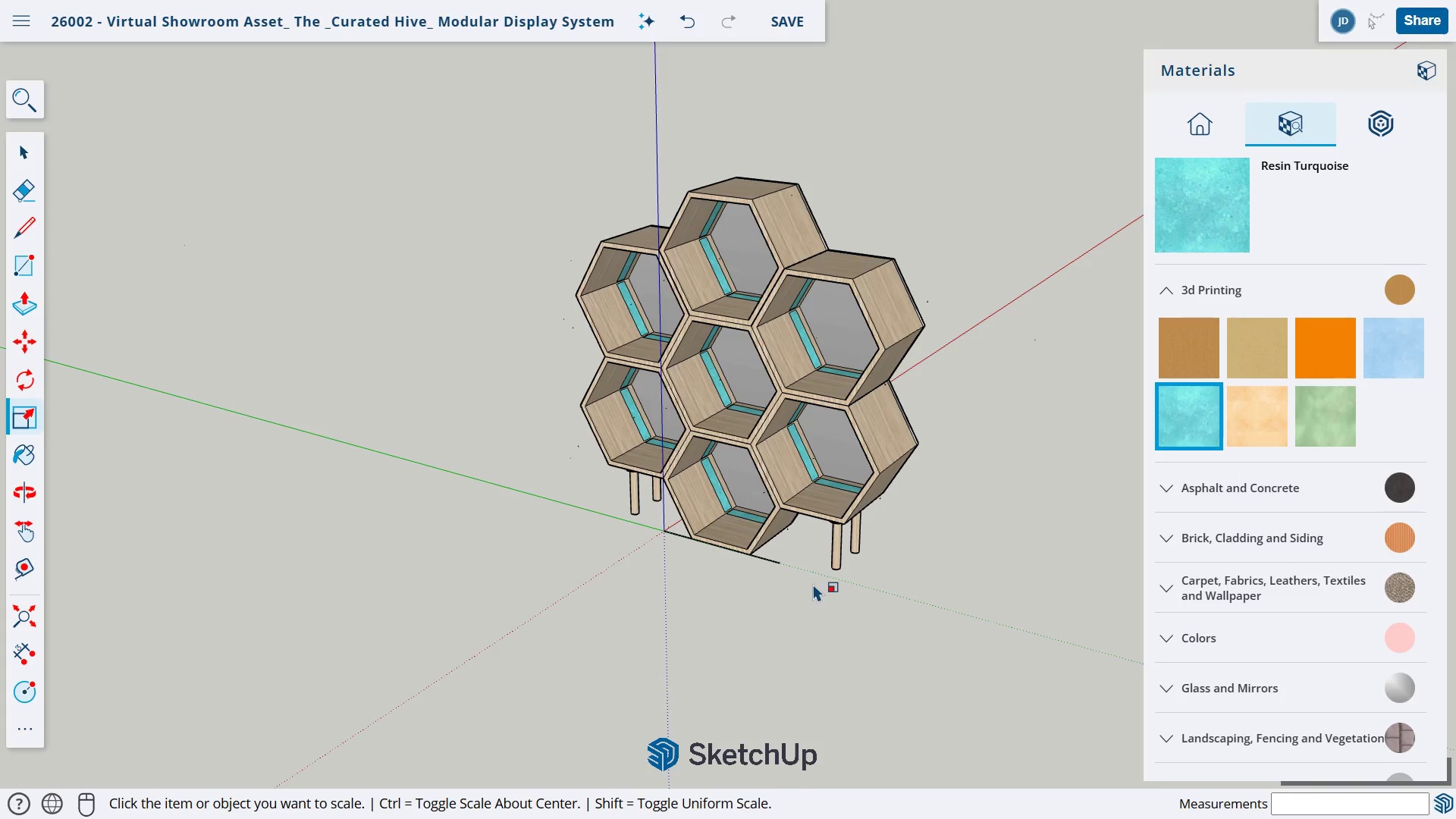 
left_click([30, 230])
 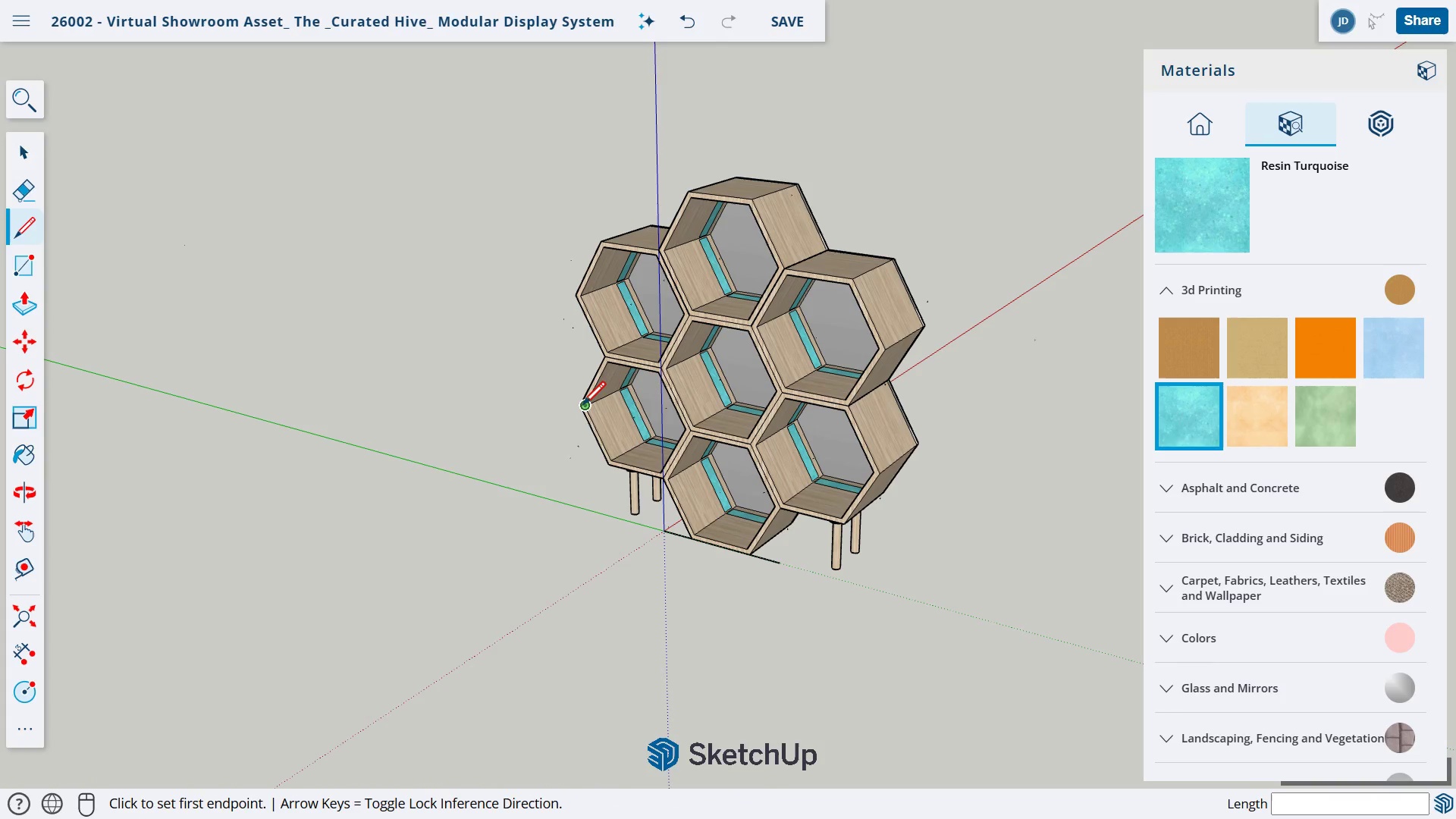 
scroll: coordinate [582, 405], scroll_direction: up, amount: 5.0
 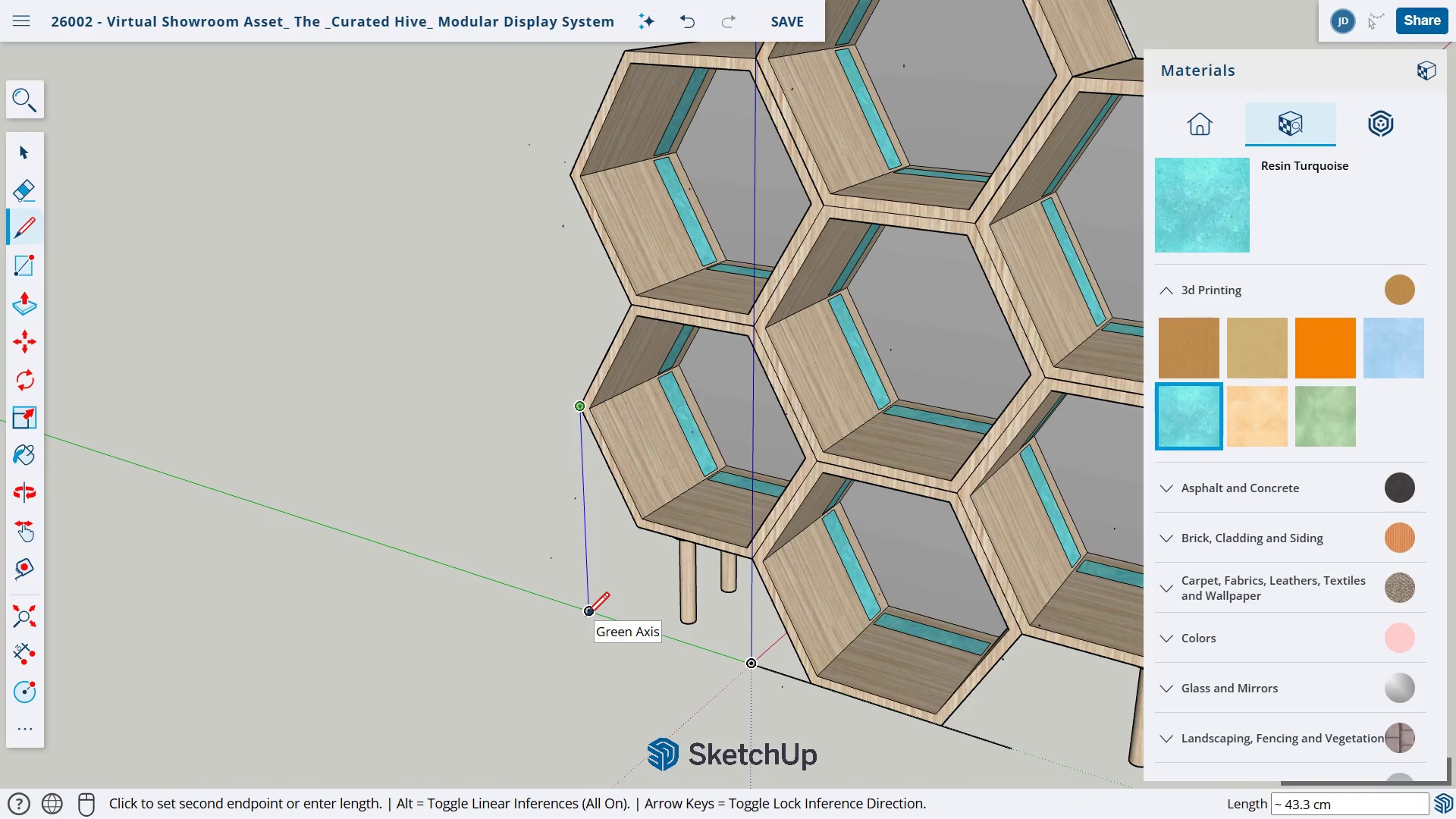 
left_click([585, 617])
 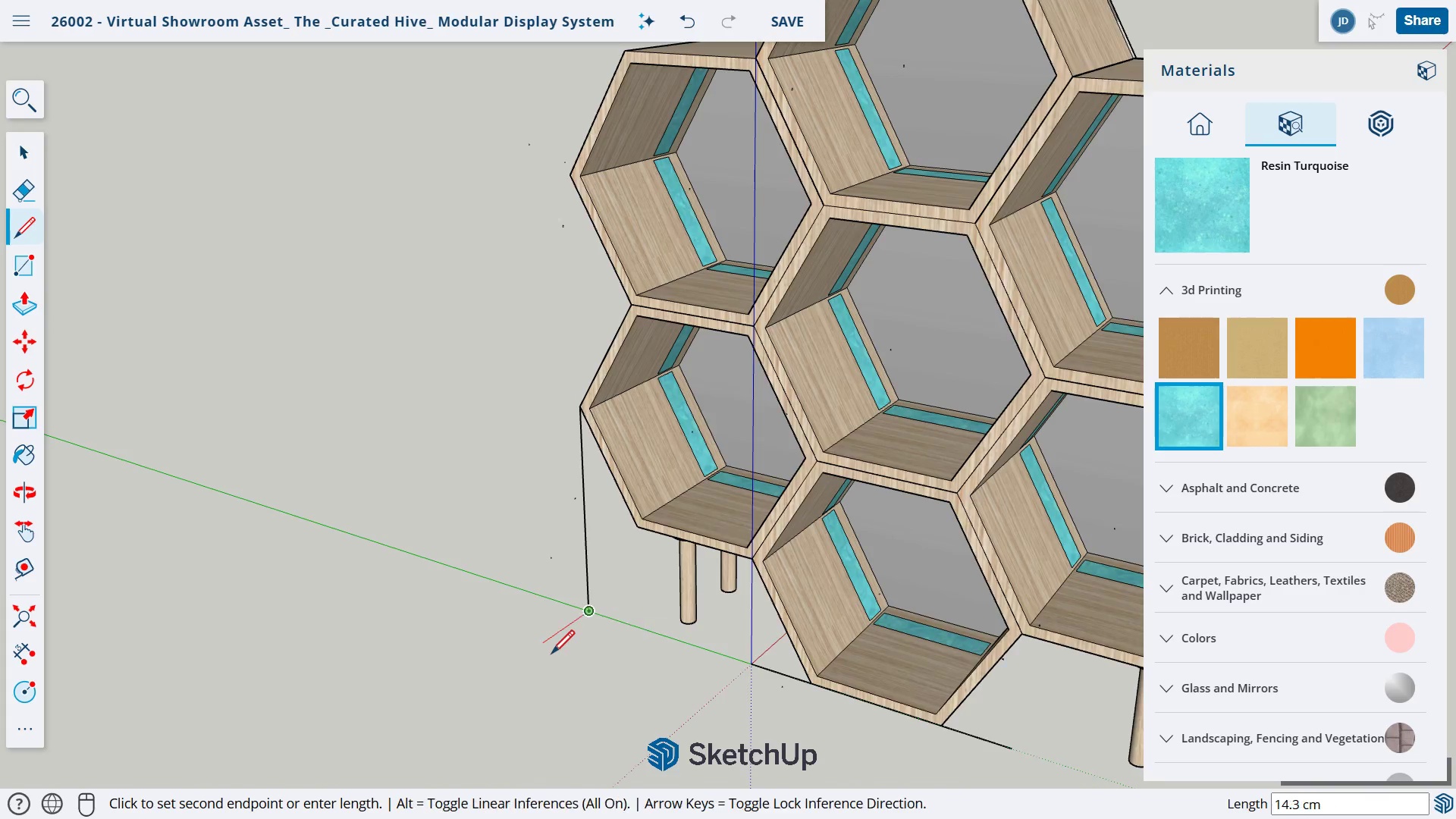 
scroll: coordinate [550, 654], scroll_direction: down, amount: 4.0
 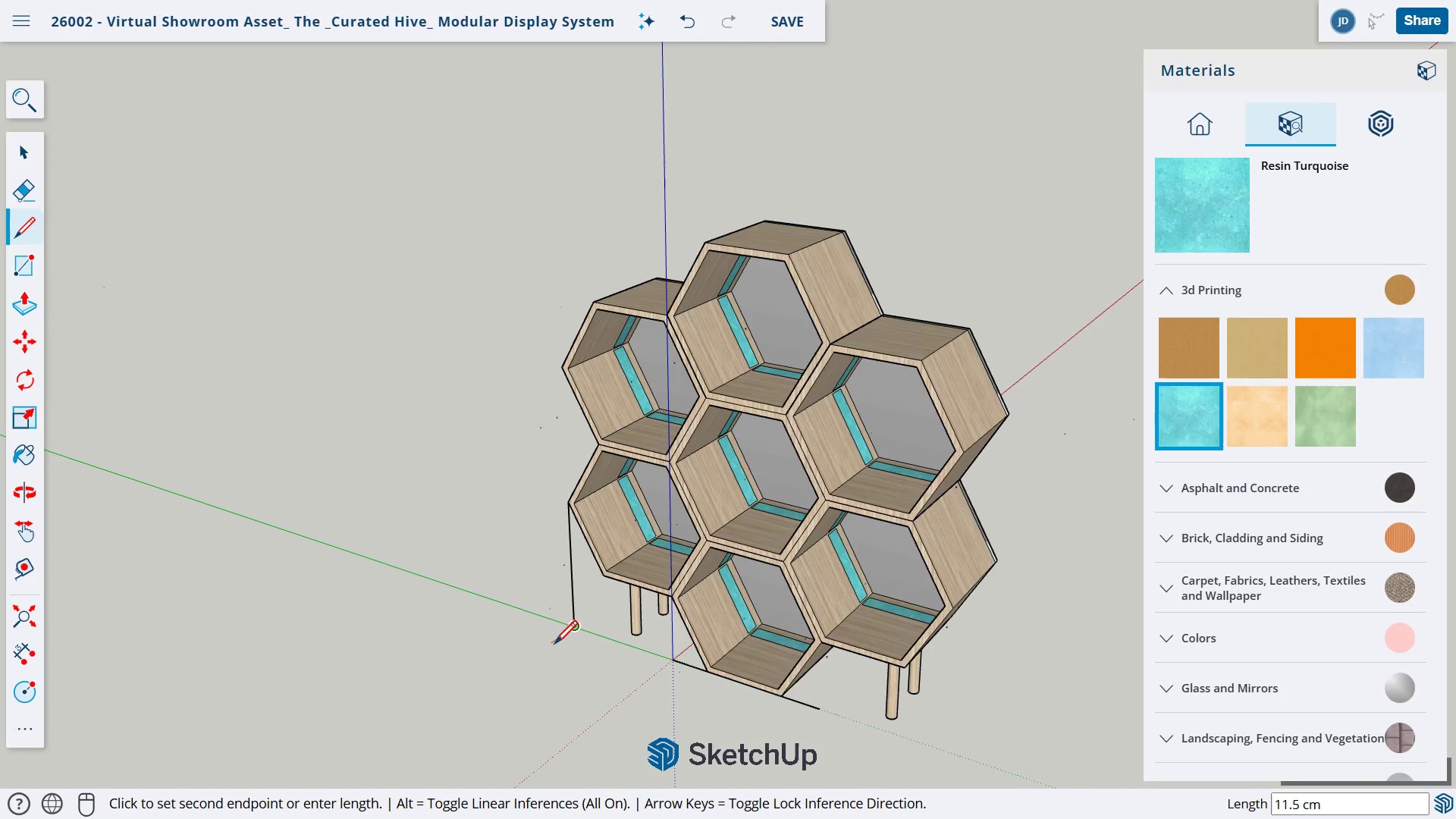 
key(Escape)
 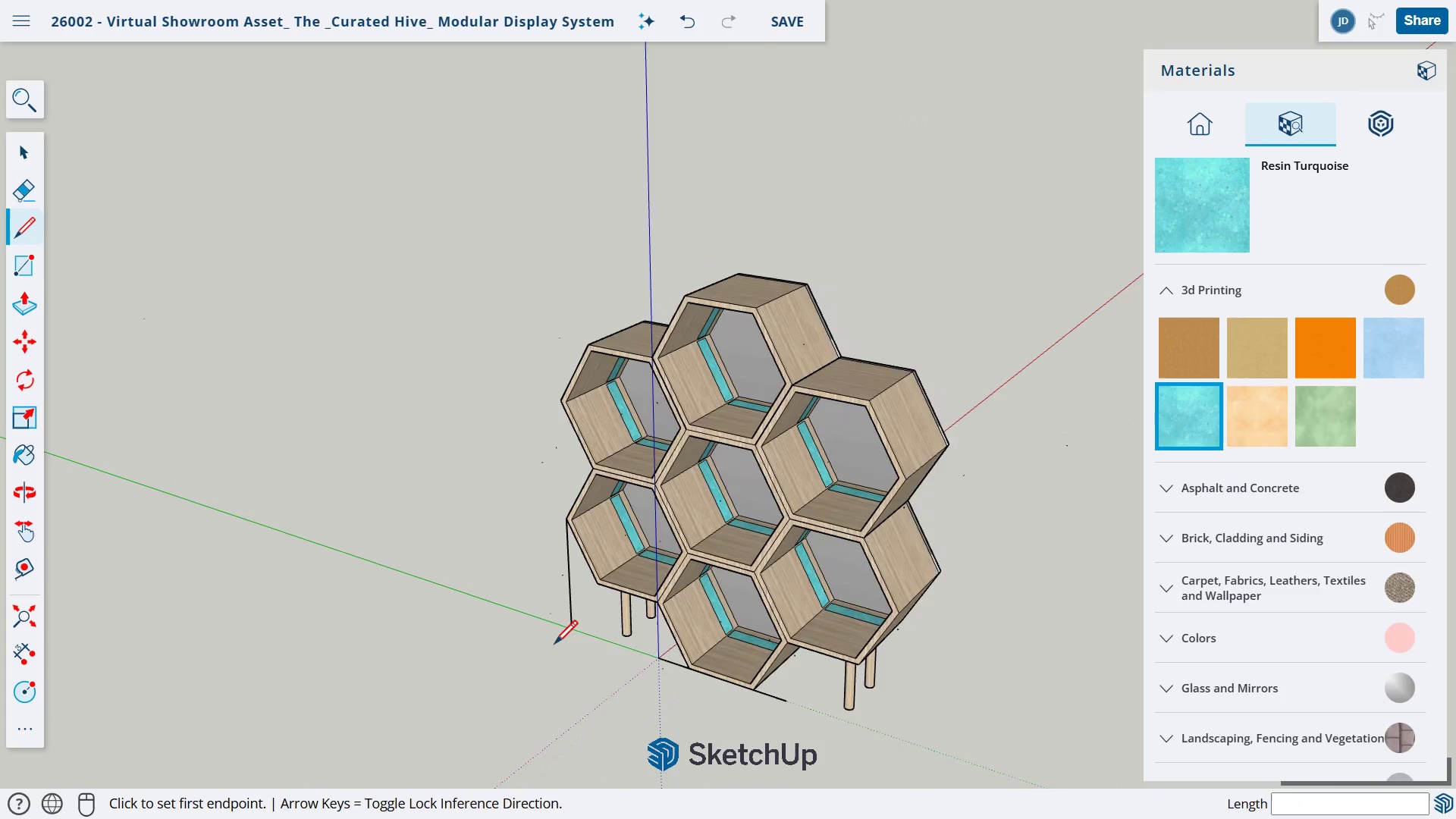 
scroll: coordinate [553, 645], scroll_direction: down, amount: 2.0
 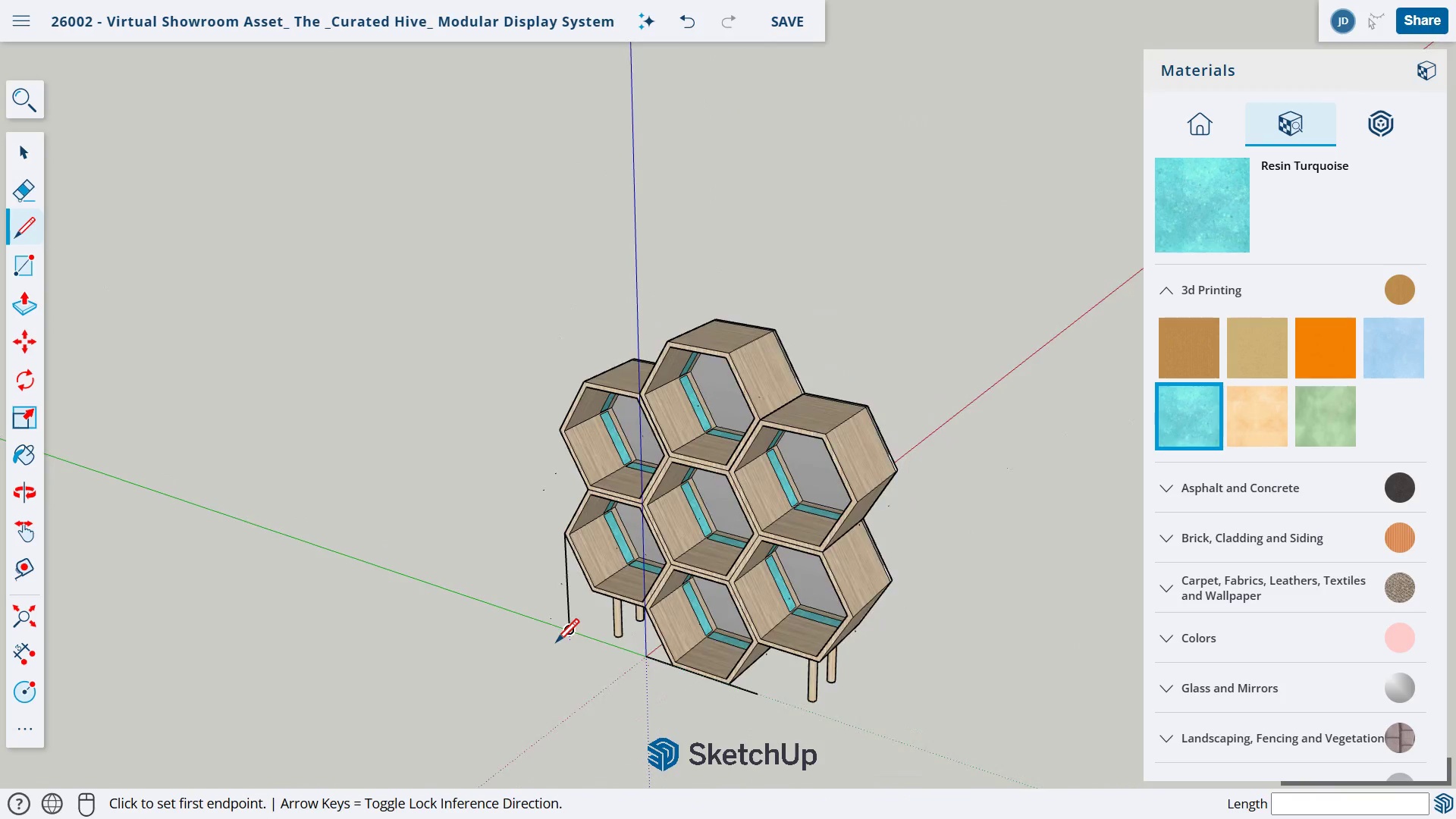 
scroll: coordinate [554, 643], scroll_direction: up, amount: 1.0
 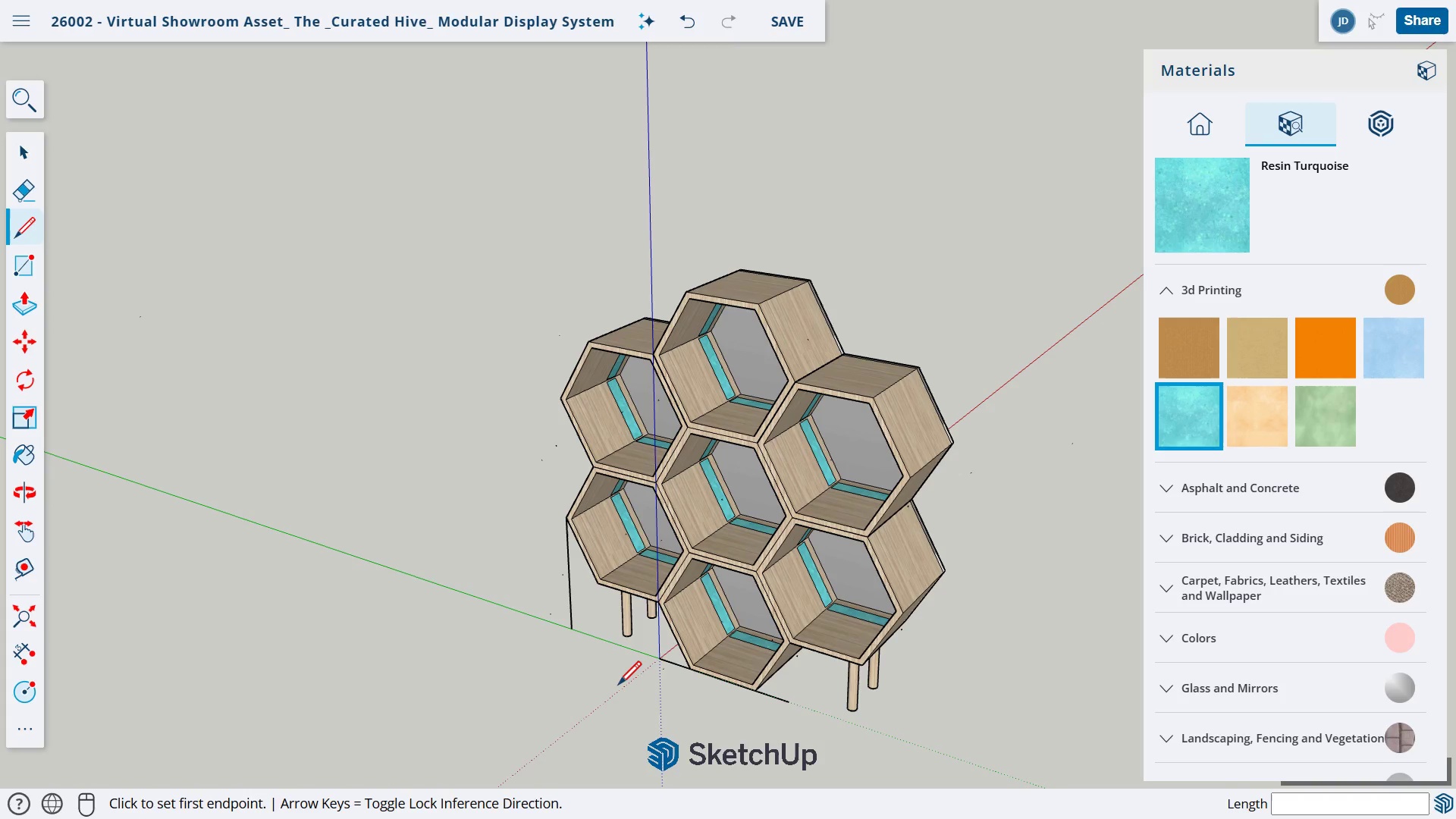 
left_click([19, 152])
 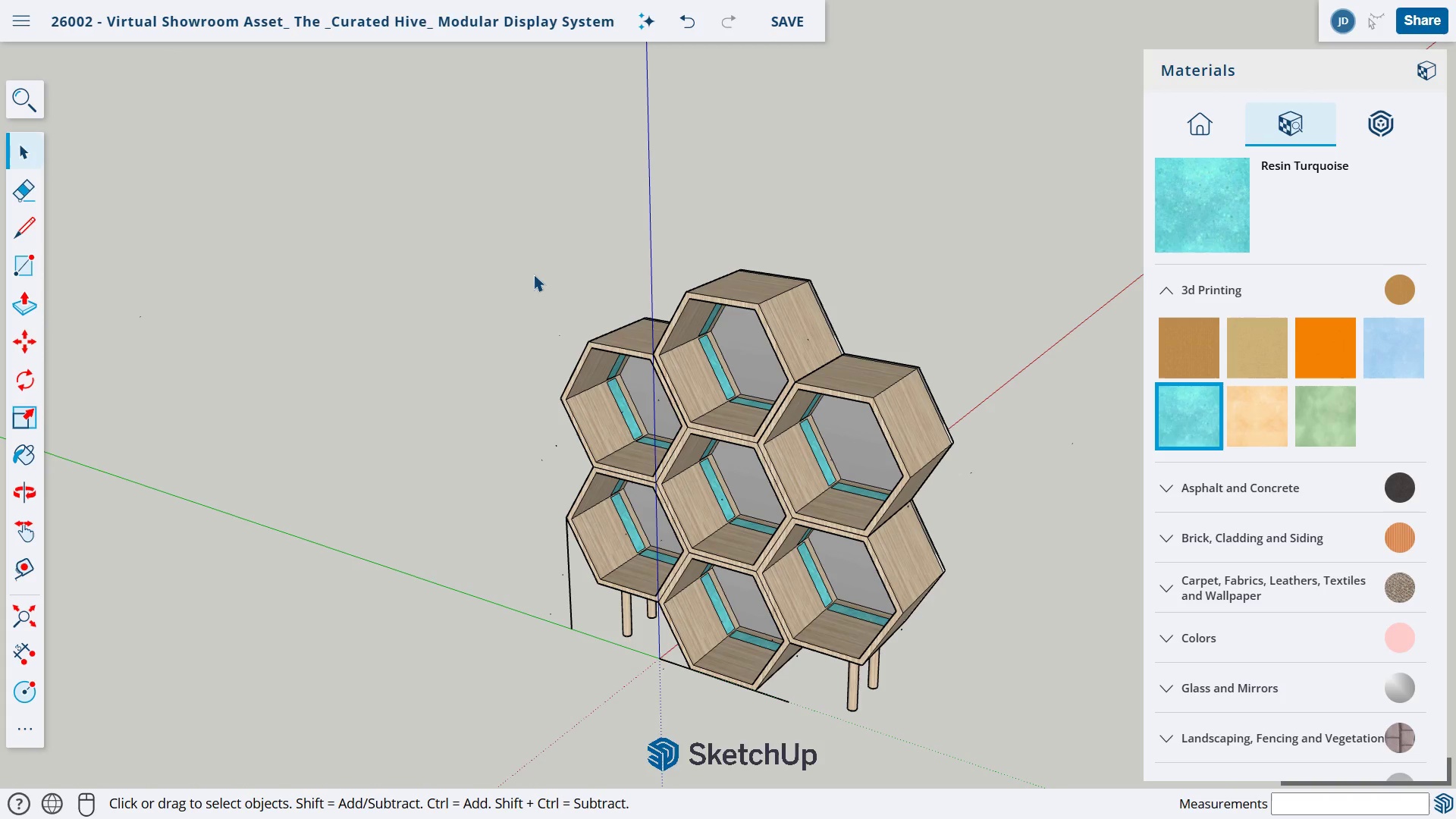 
left_click_drag(start_coordinate=[531, 231], to_coordinate=[980, 731])
 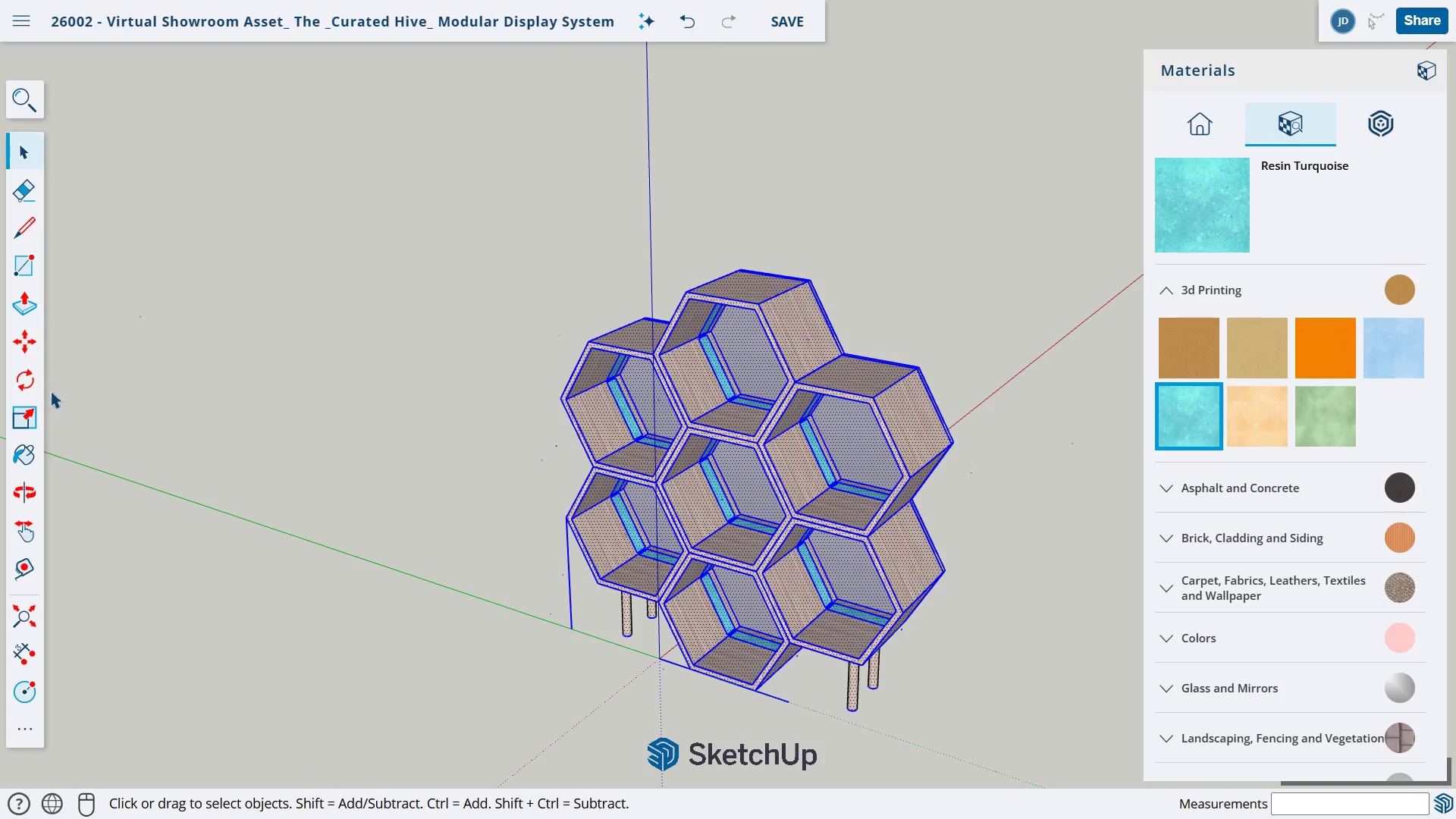 
left_click([35, 339])
 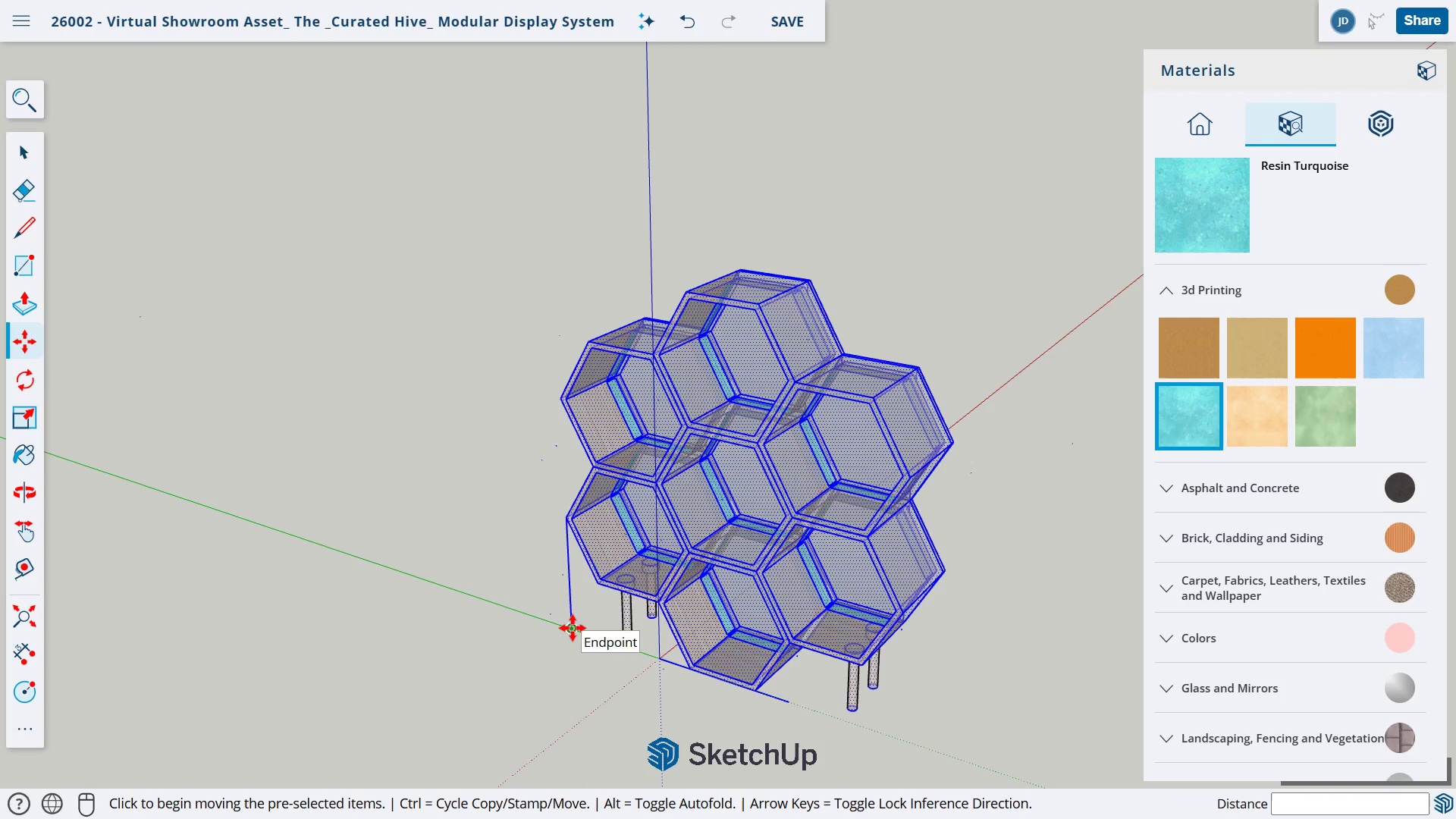 
left_click_drag(start_coordinate=[571, 627], to_coordinate=[661, 651])
 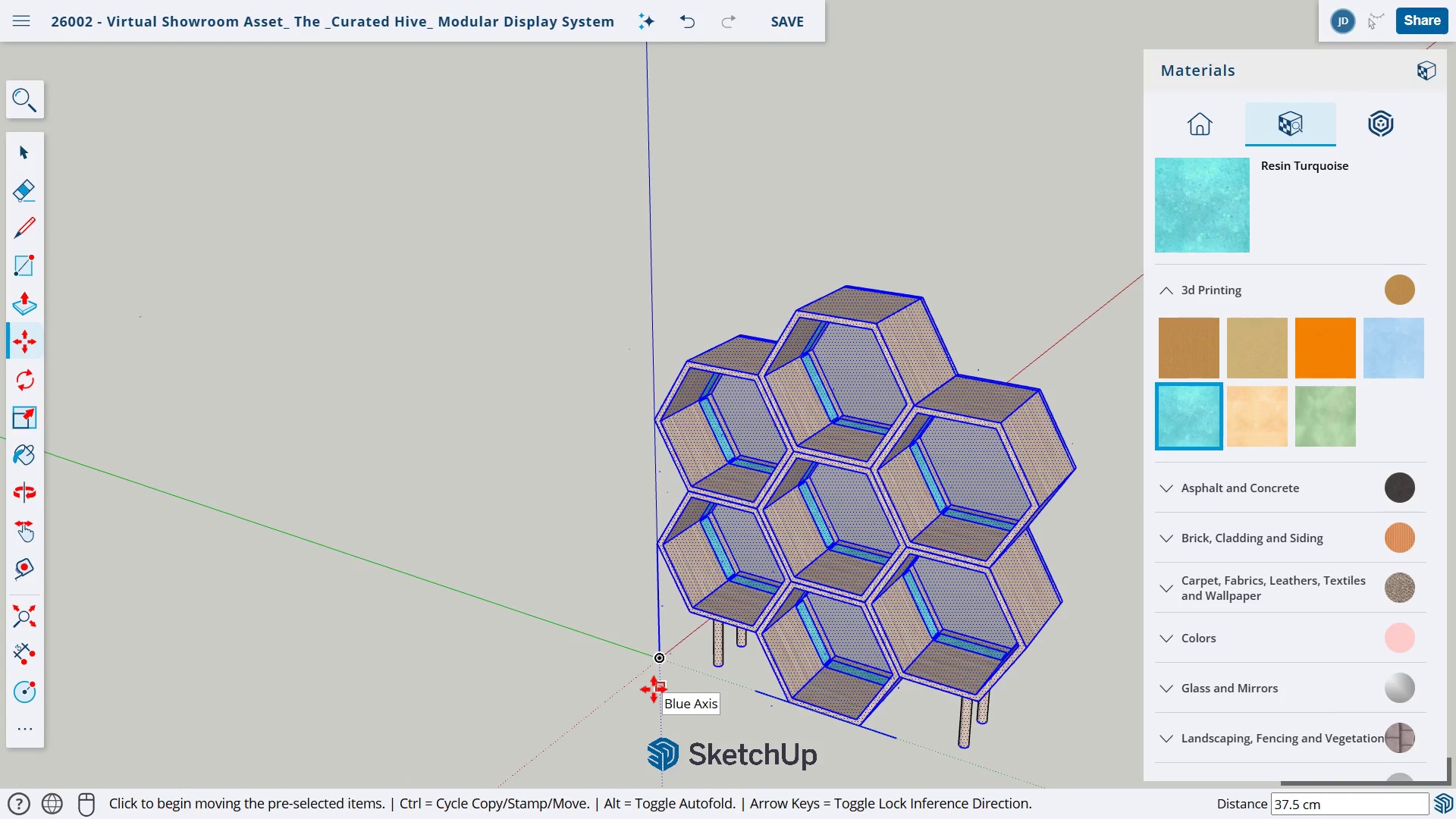 
key(Escape)
 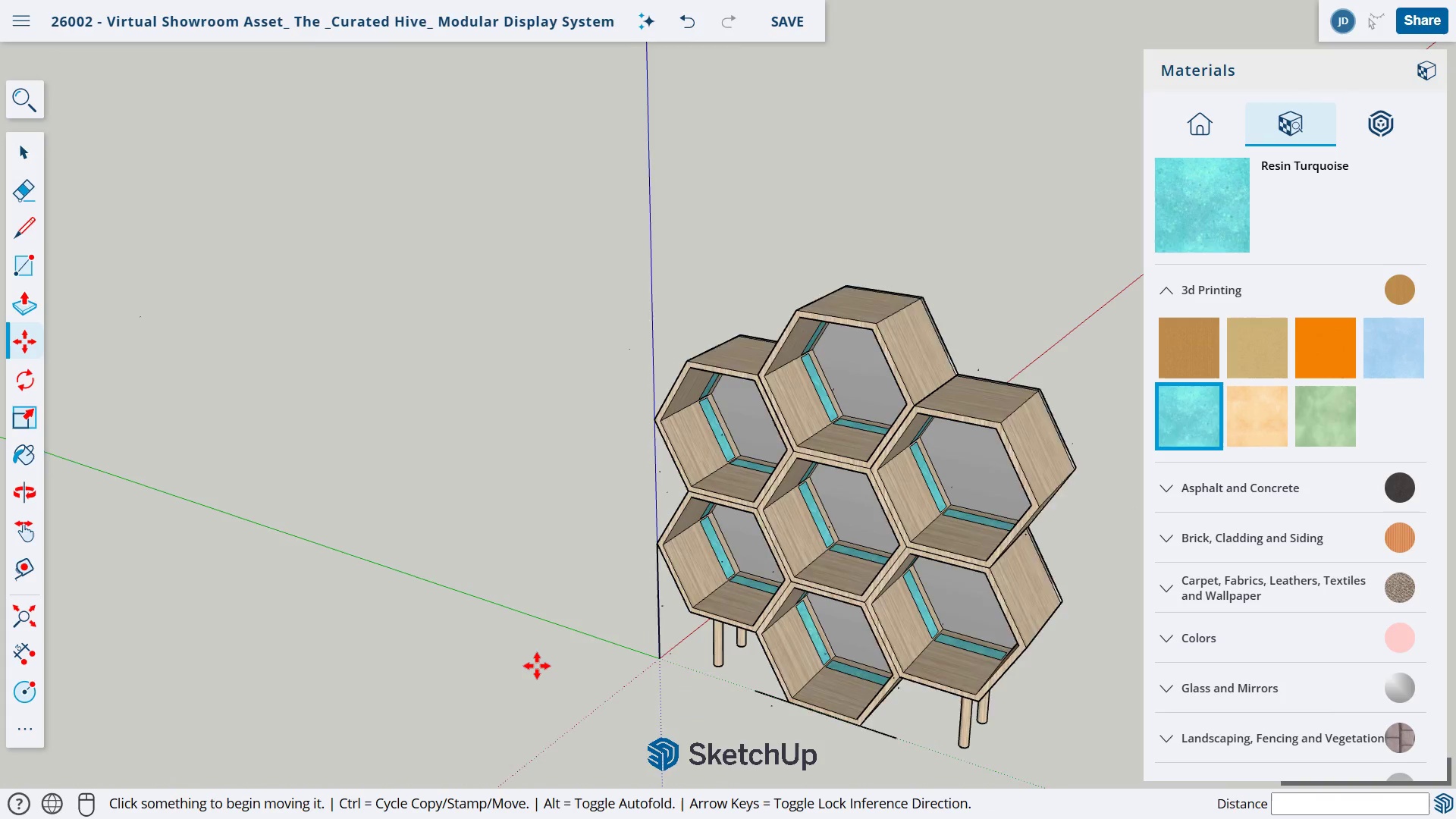 
scroll: coordinate [536, 665], scroll_direction: down, amount: 1.0
 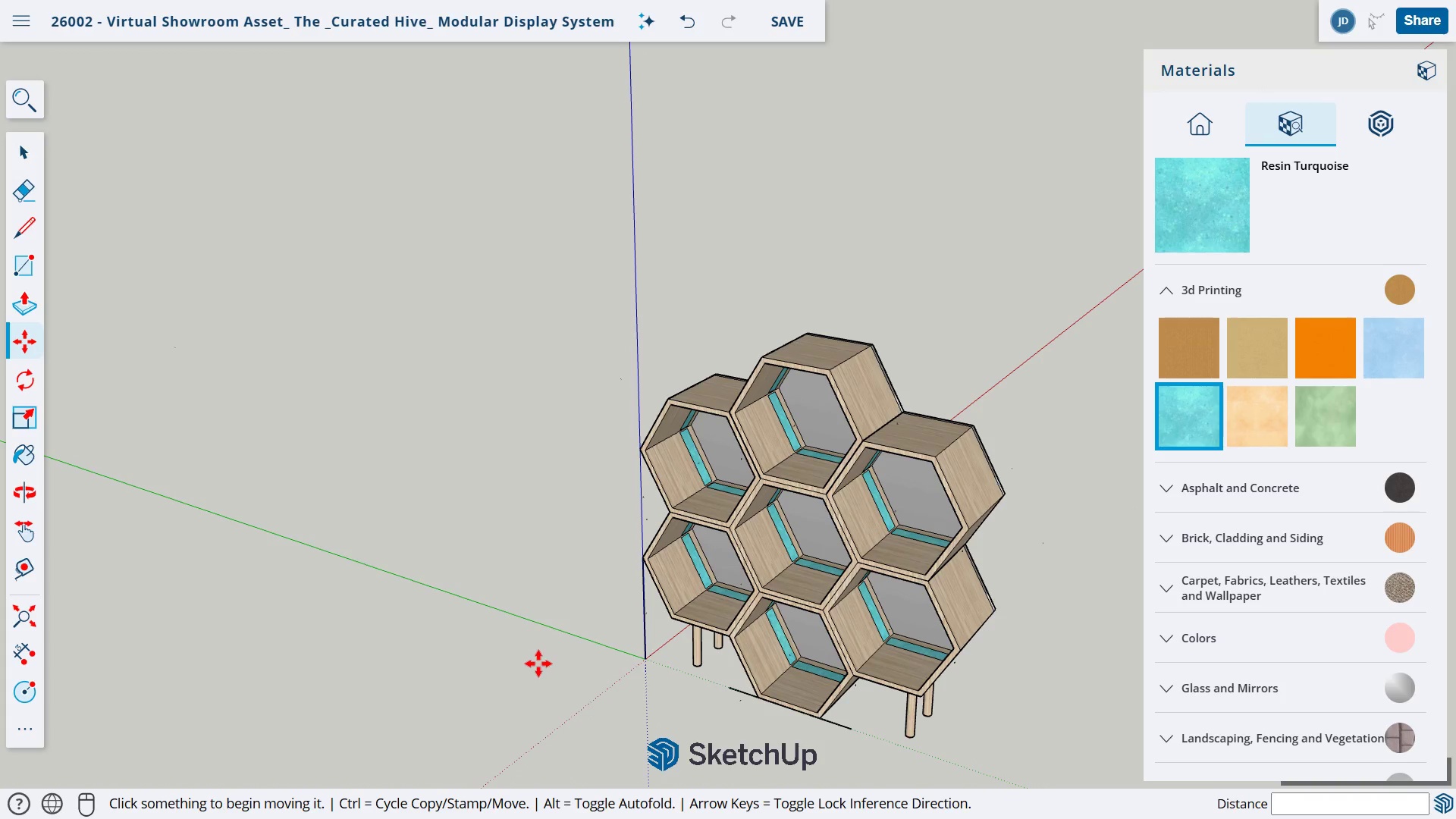 
scroll: coordinate [538, 663], scroll_direction: up, amount: 1.0
 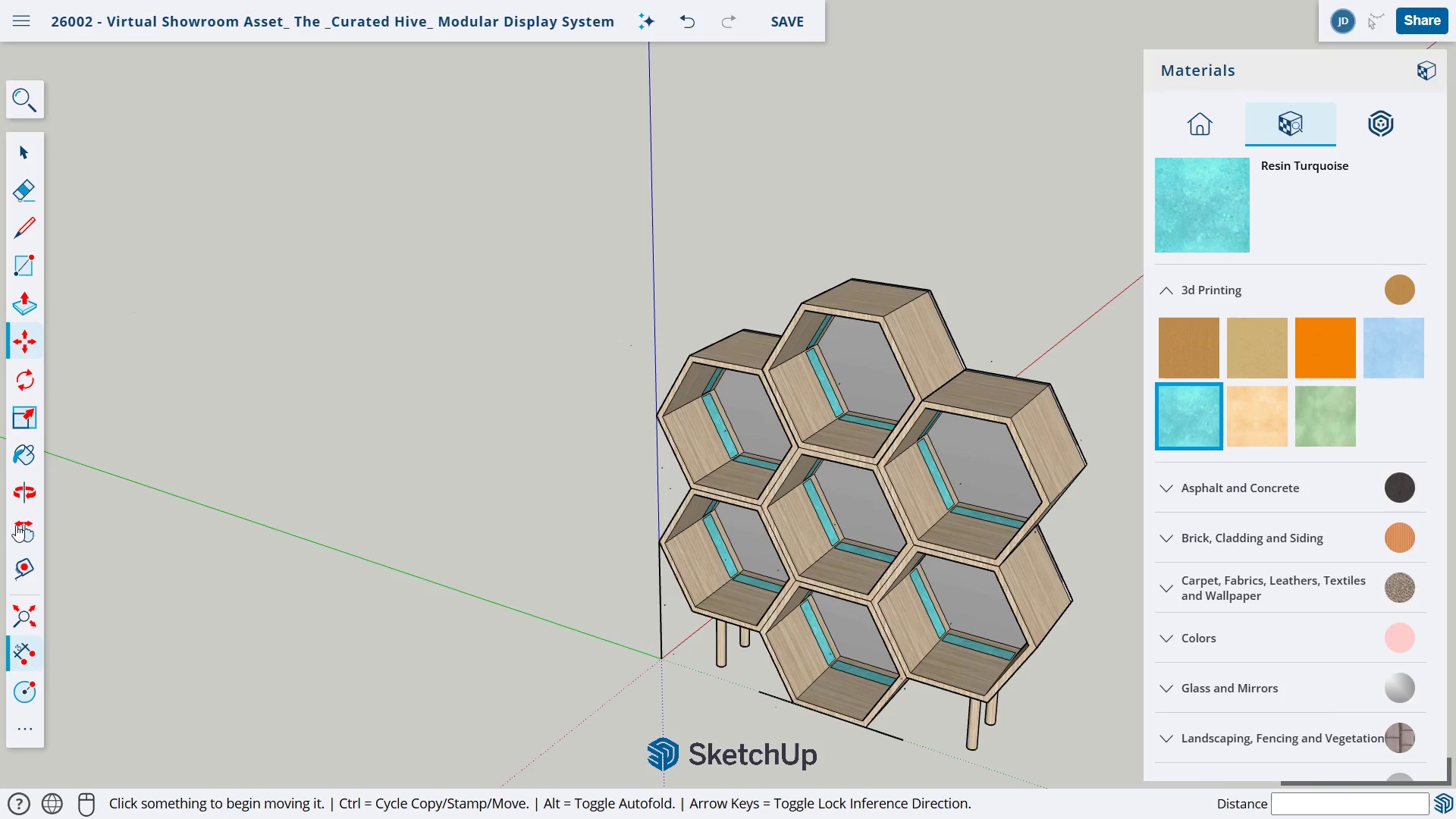 
left_click([32, 188])
 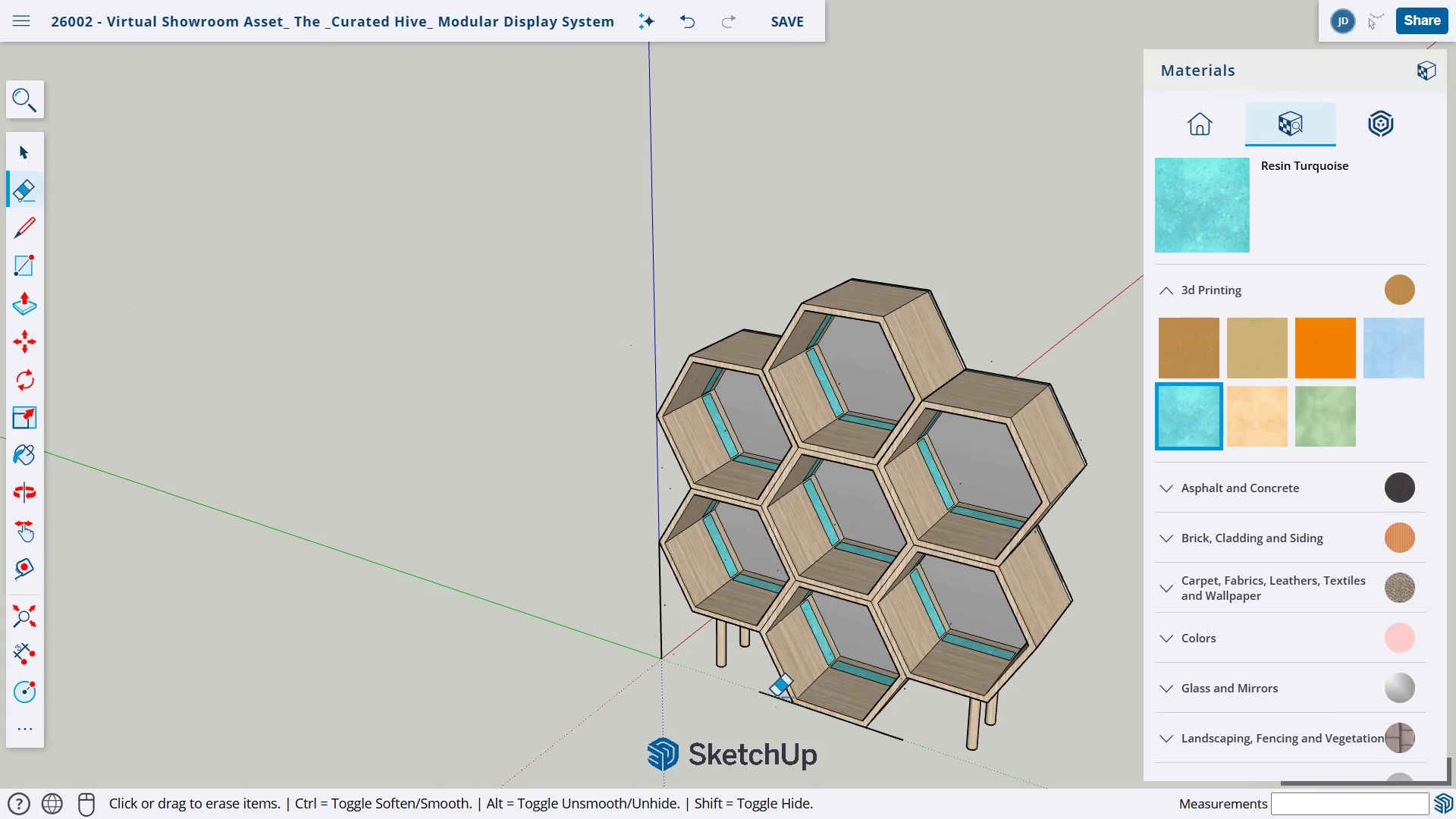 
left_click_drag(start_coordinate=[775, 693], to_coordinate=[770, 711])
 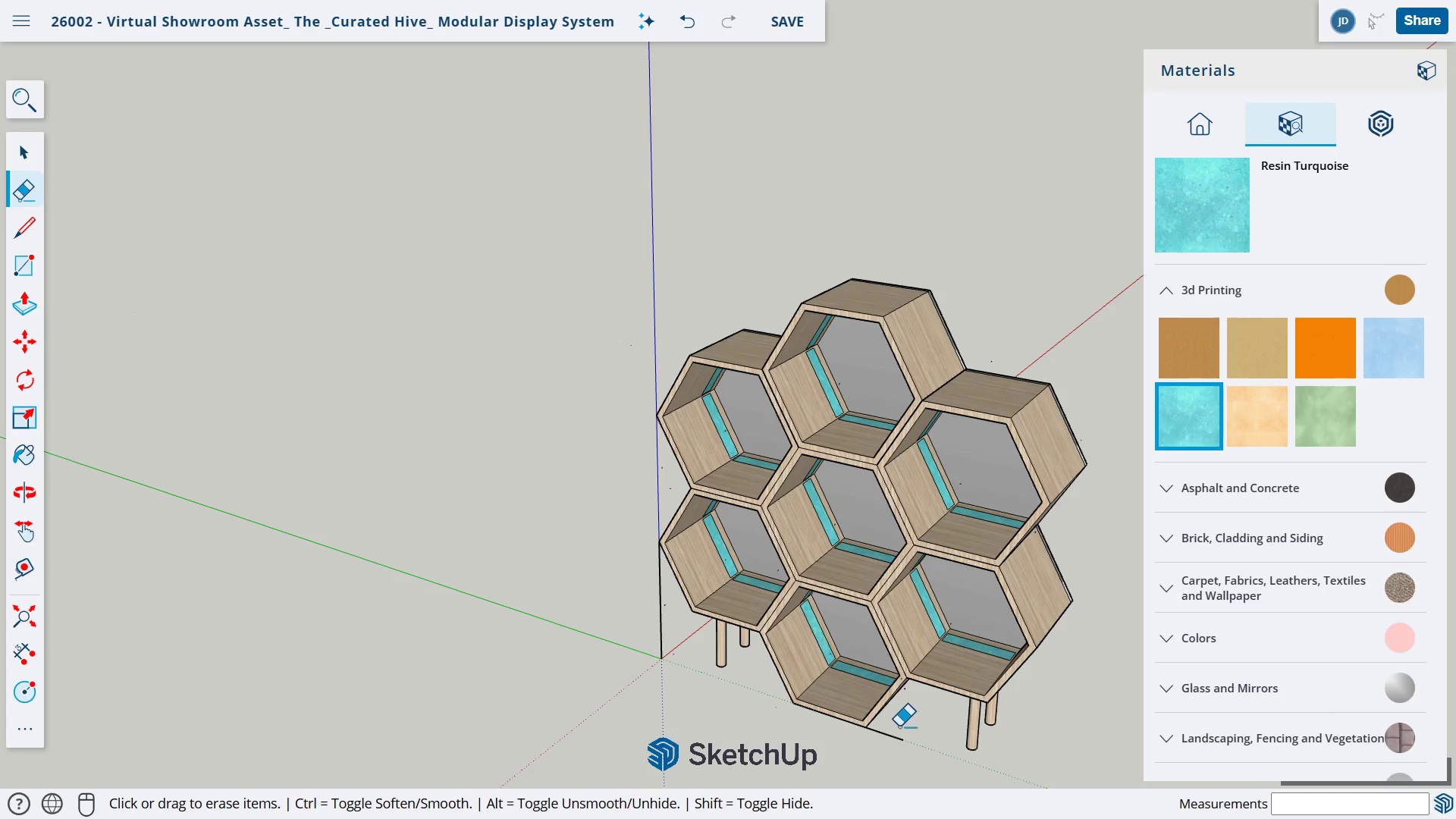 
left_click_drag(start_coordinate=[900, 726], to_coordinate=[885, 739])
 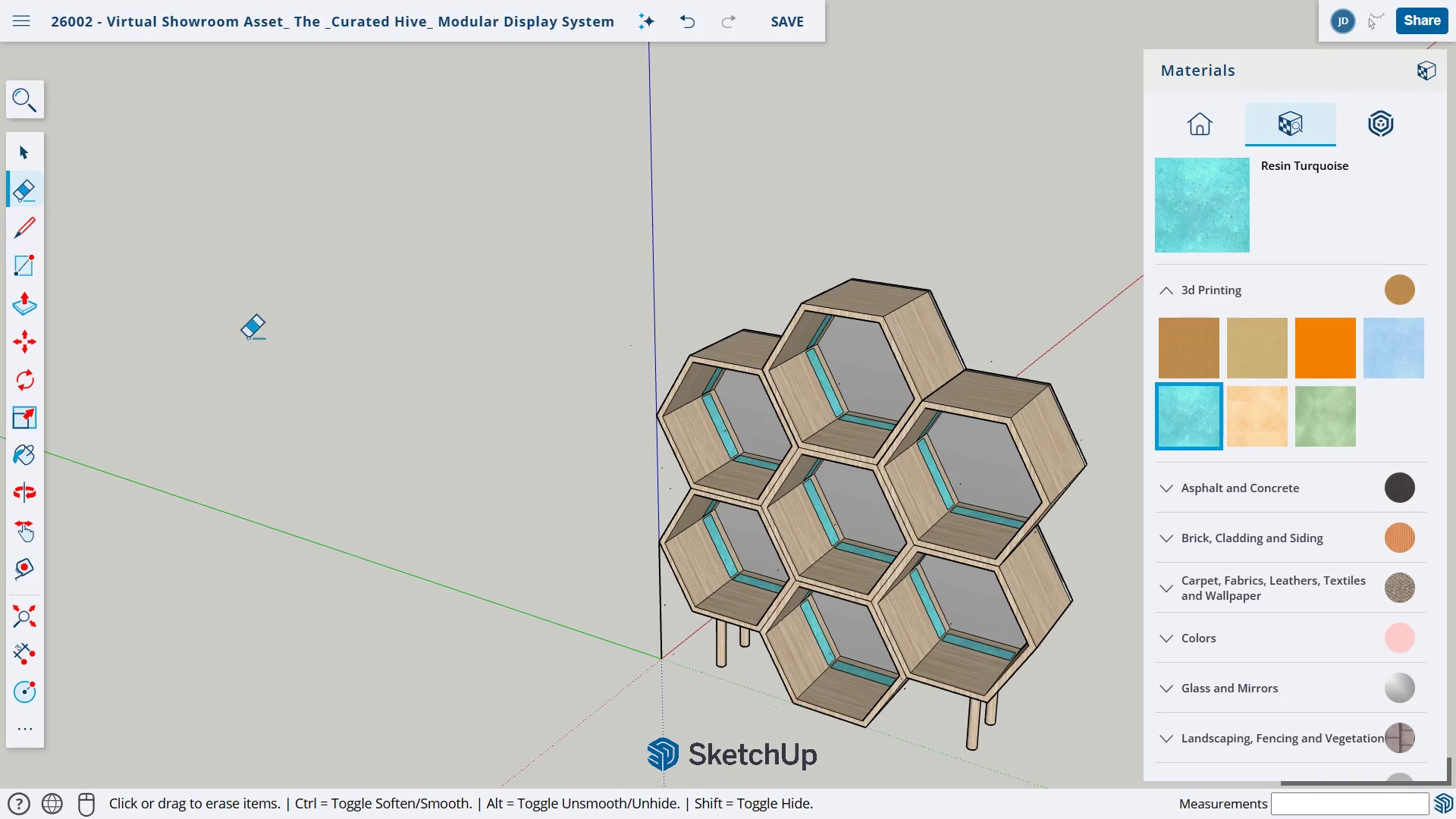 
key(H)
 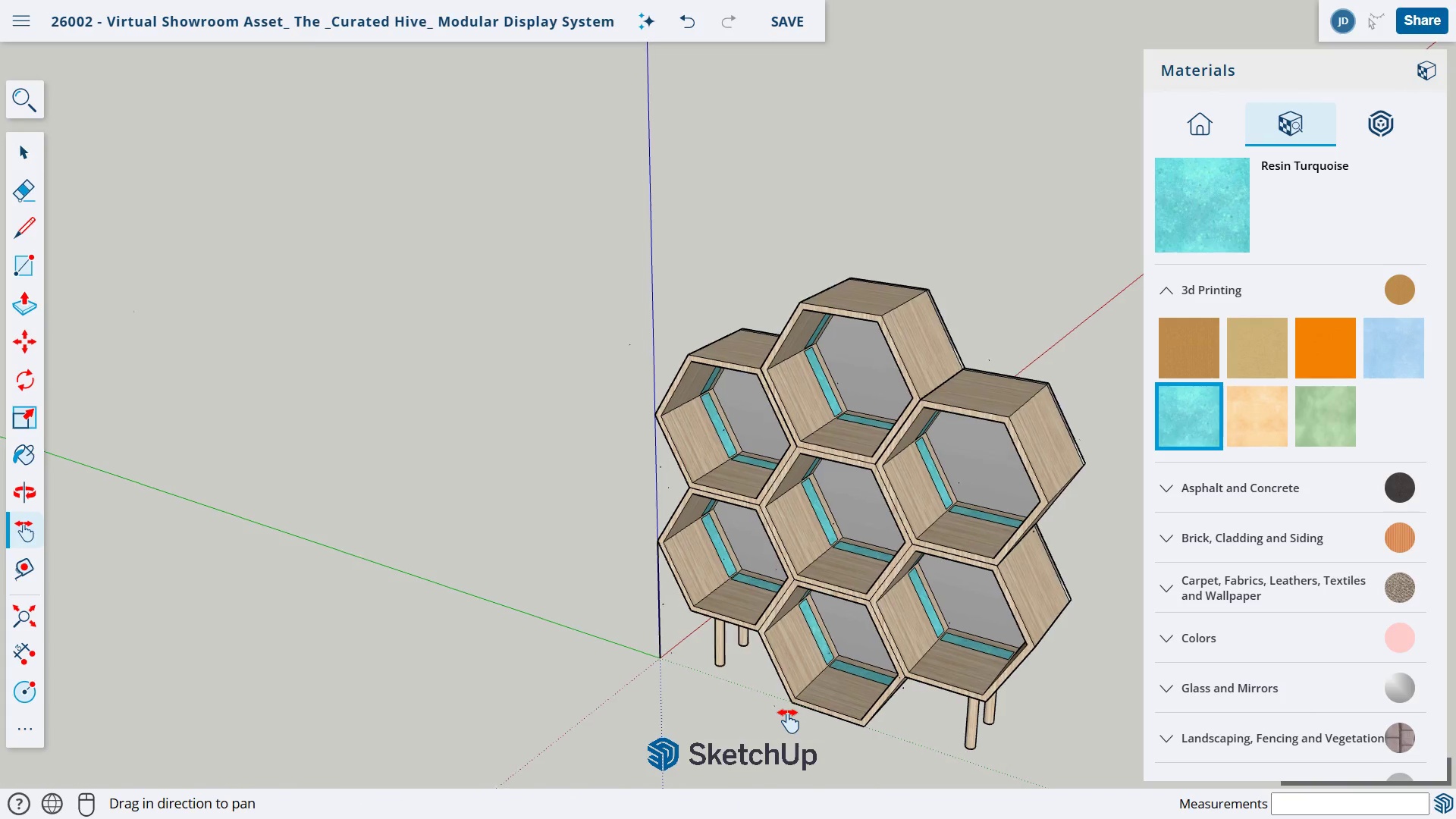 
left_click_drag(start_coordinate=[789, 714], to_coordinate=[656, 621])
 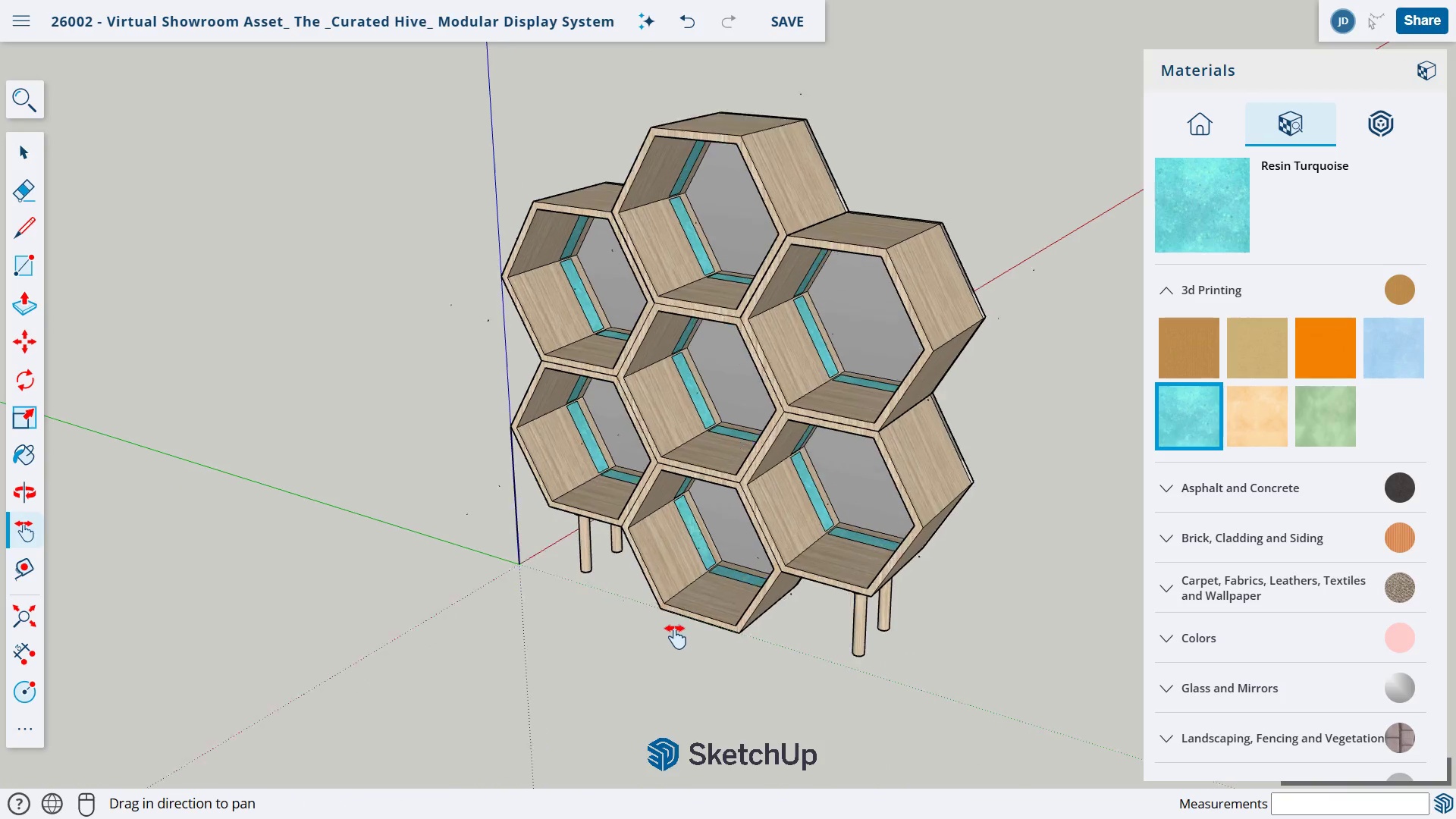 
left_click_drag(start_coordinate=[607, 604], to_coordinate=[582, 648])
 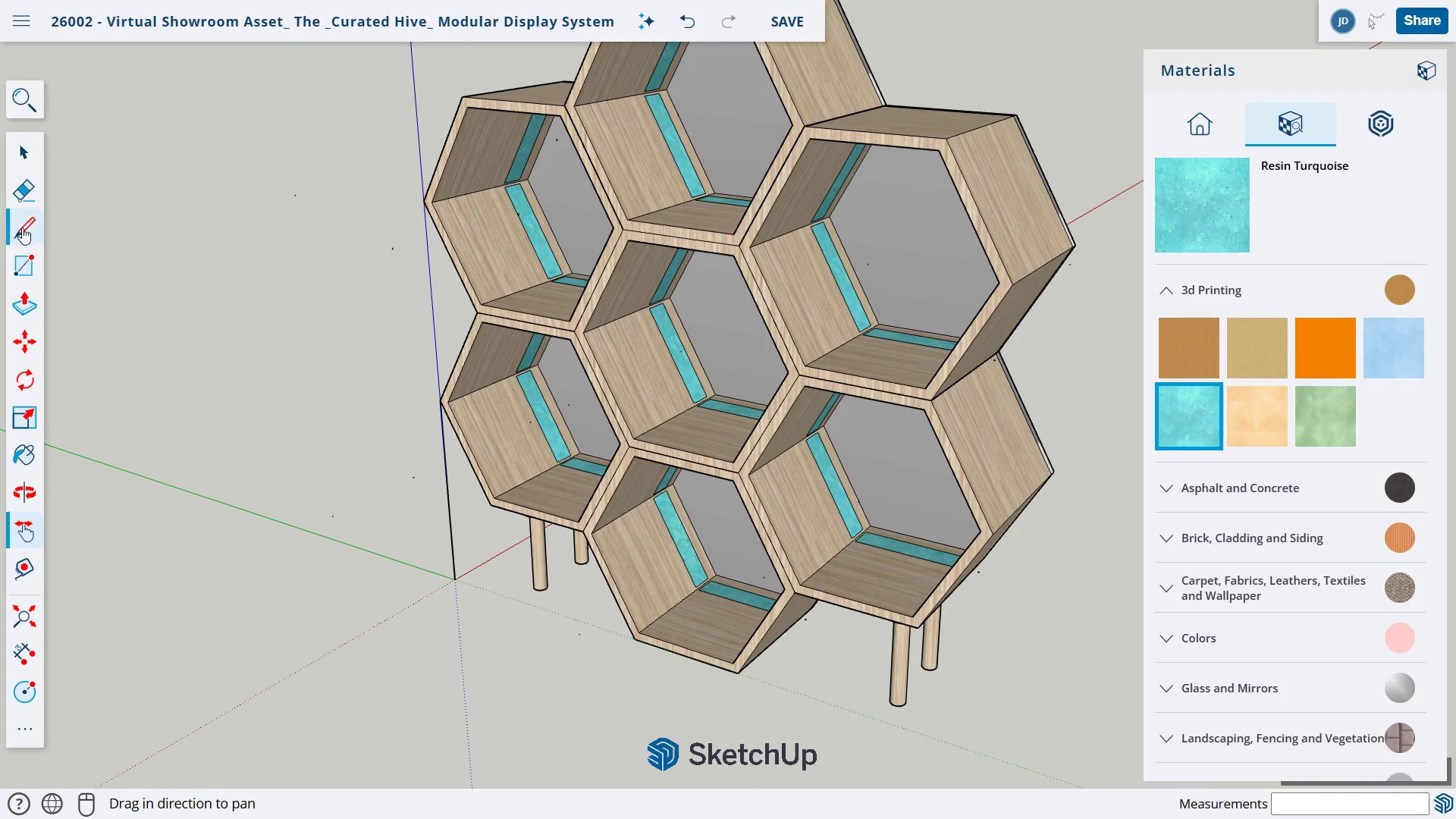 
scroll: coordinate [674, 629], scroll_direction: up, amount: 3.0
 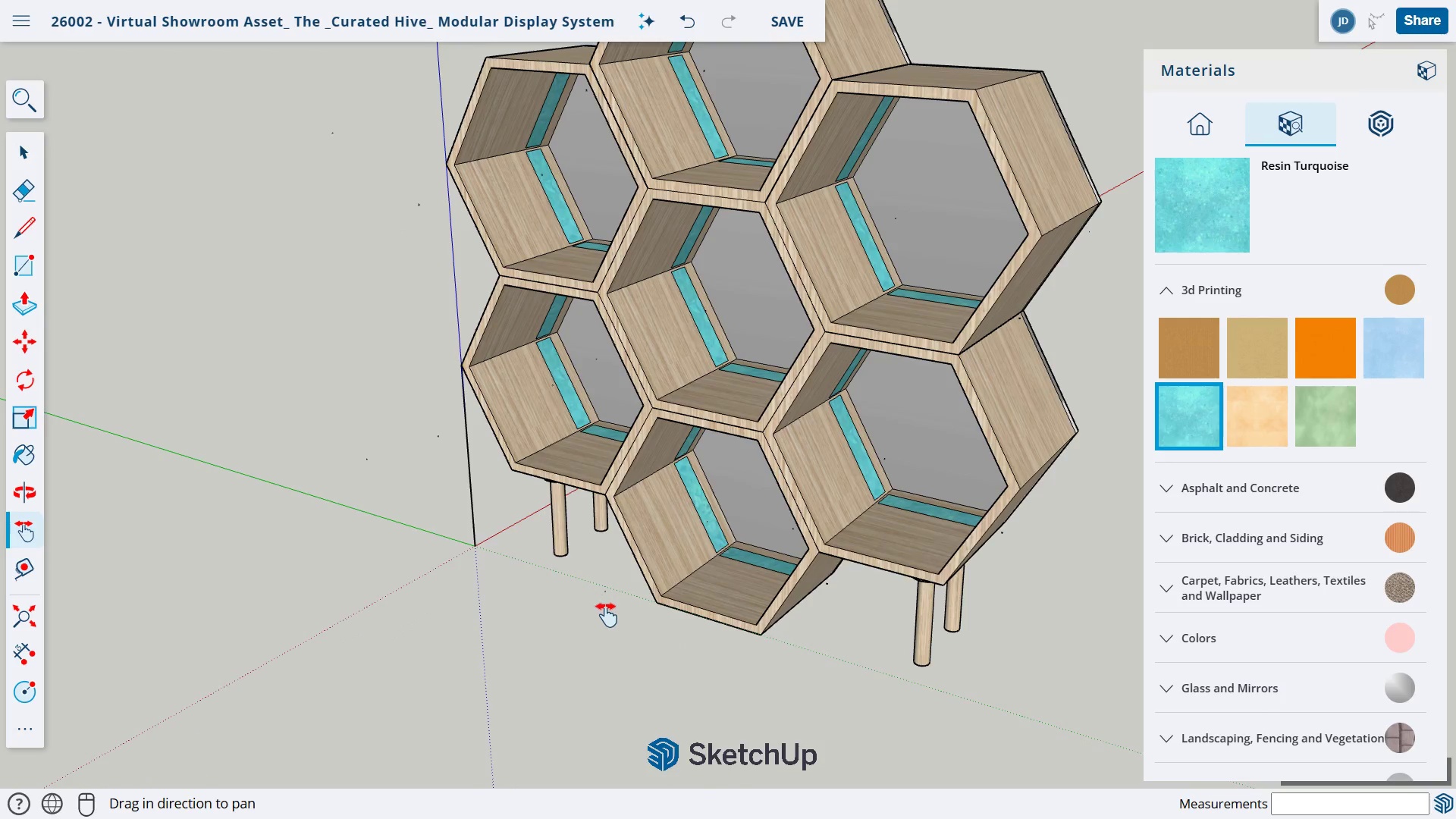 
left_click([22, 228])
 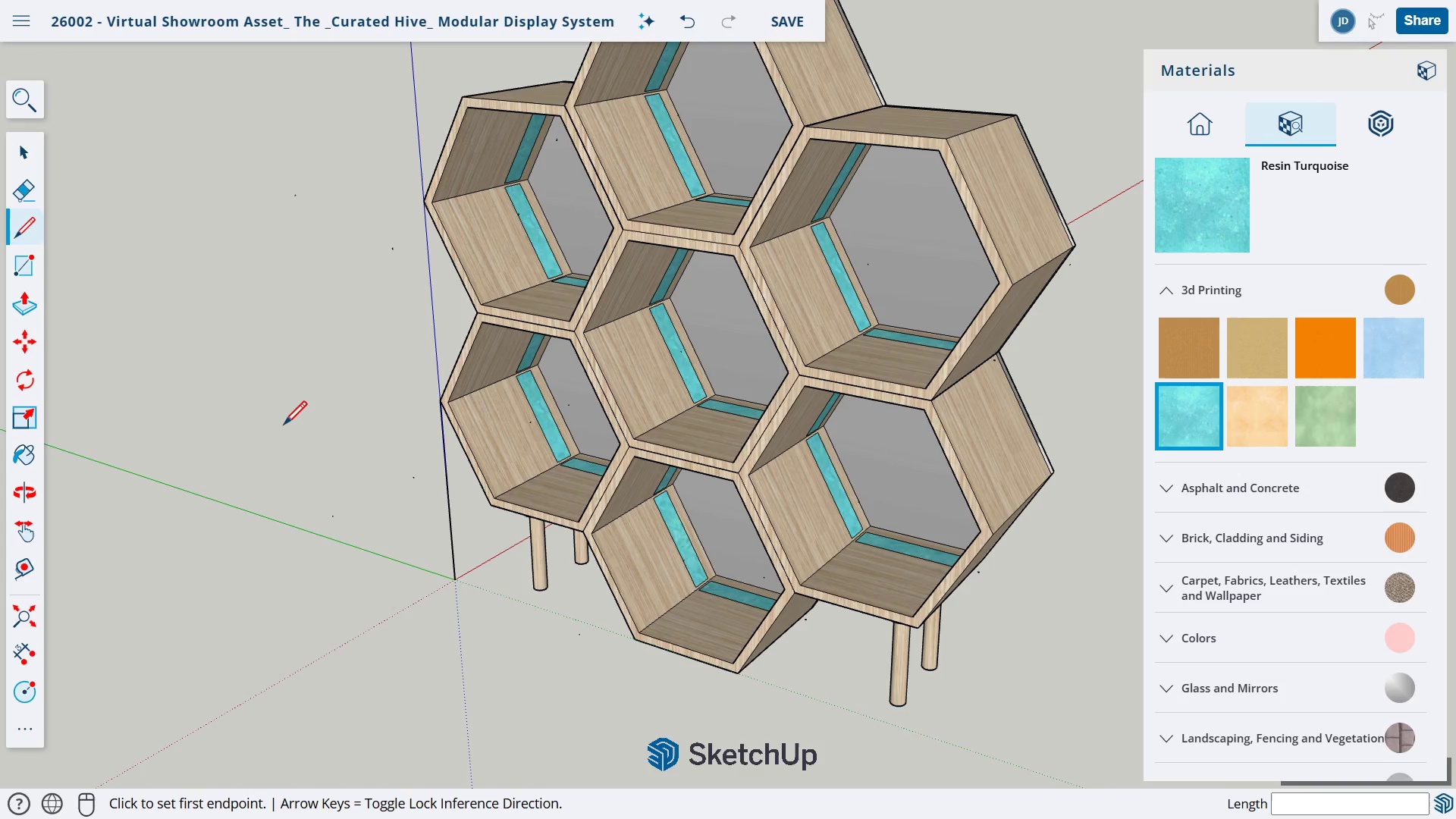 
mouse_move([477, 585])
 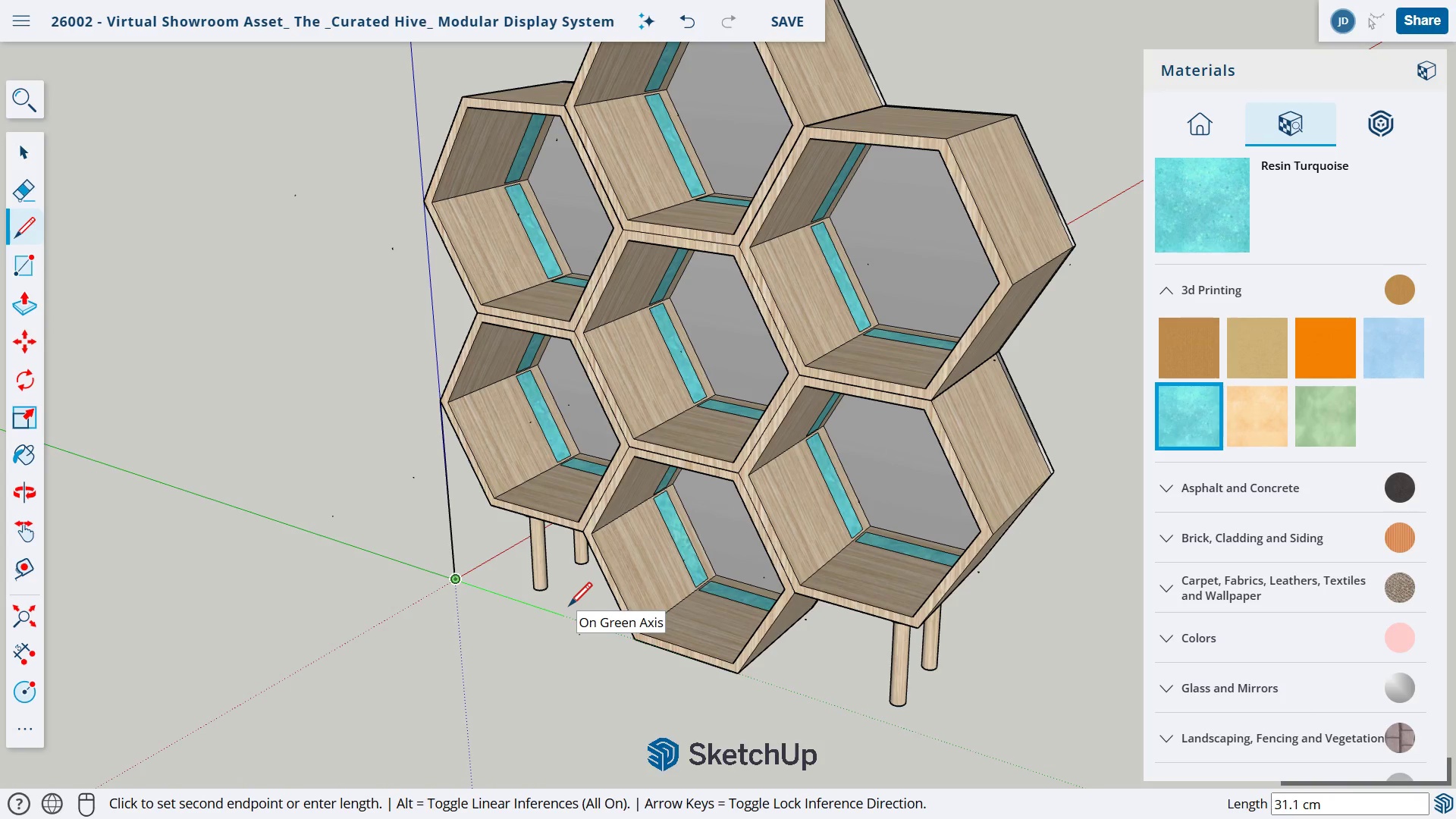 
key(Numpad5)
 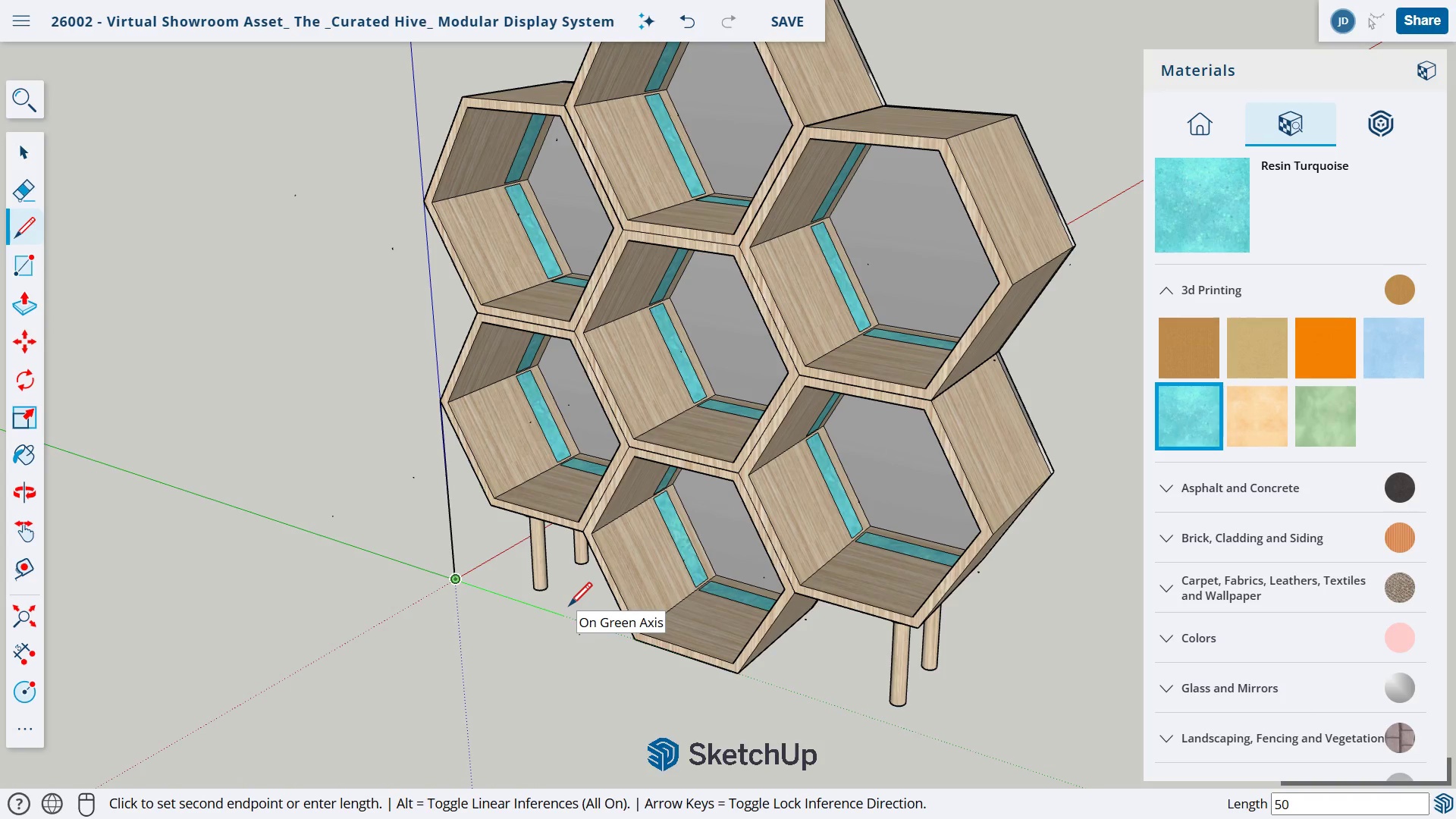 
key(Numpad0)
 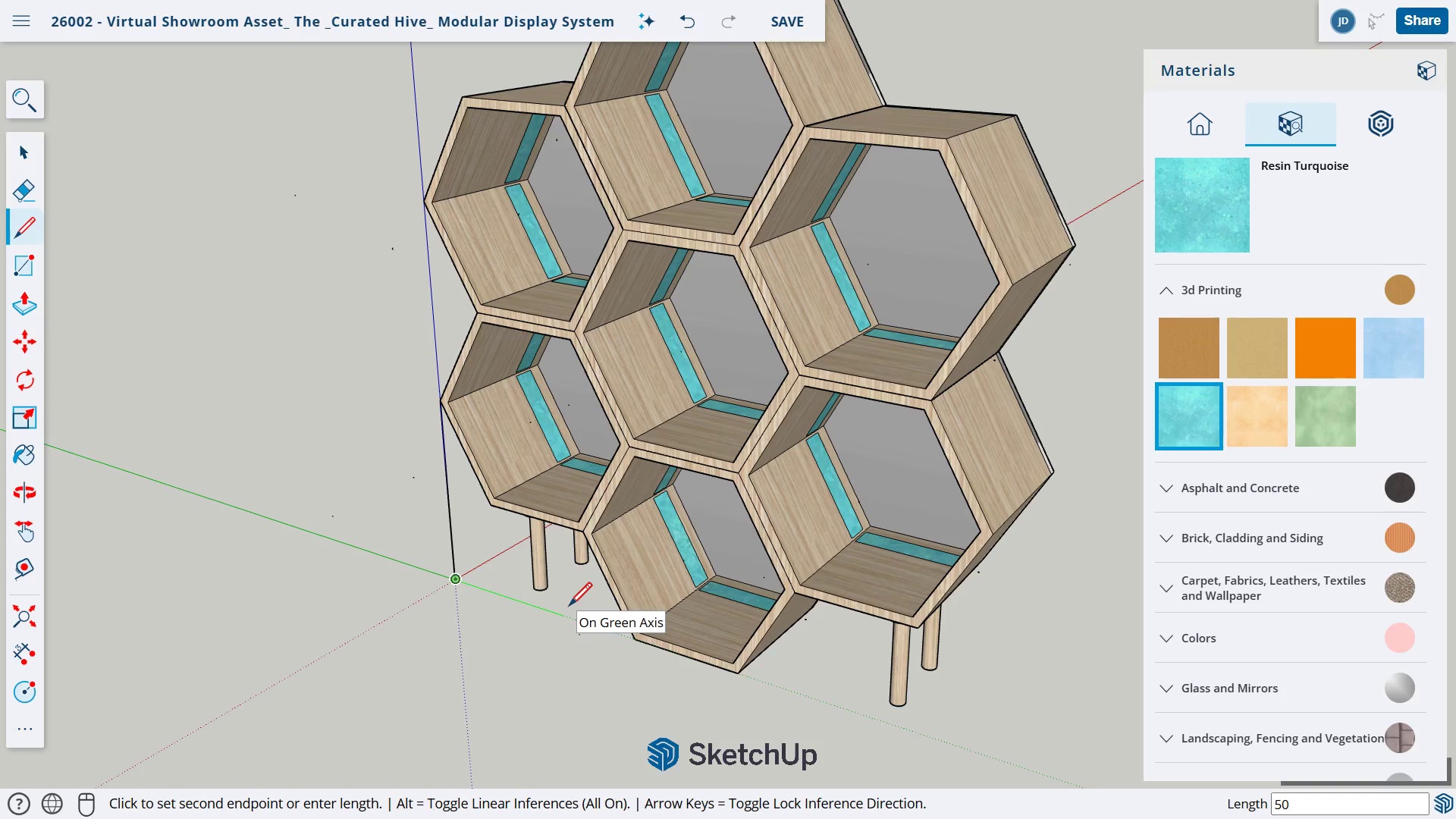 
key(NumpadEnter)
 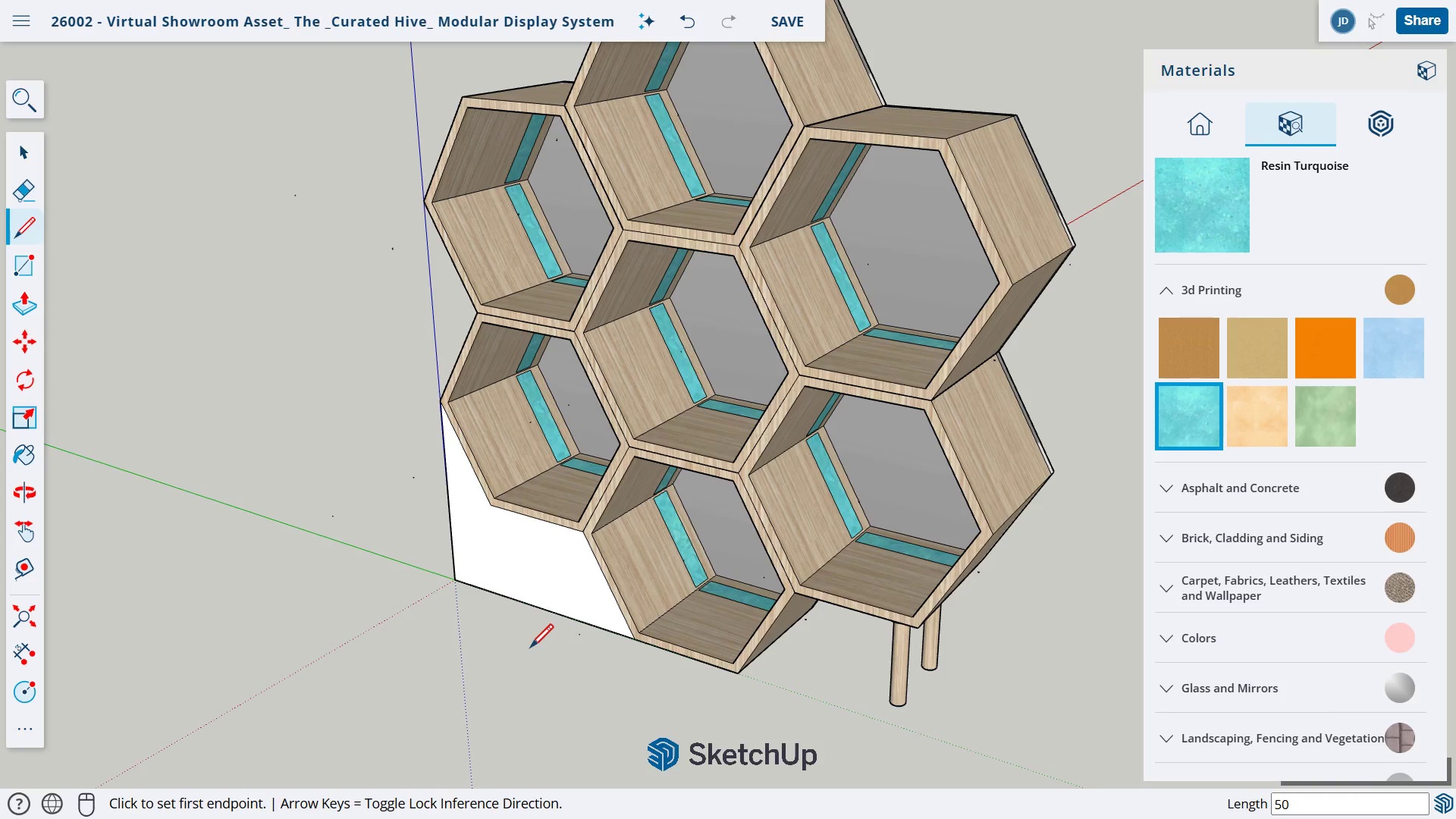 
wait(17.84)
 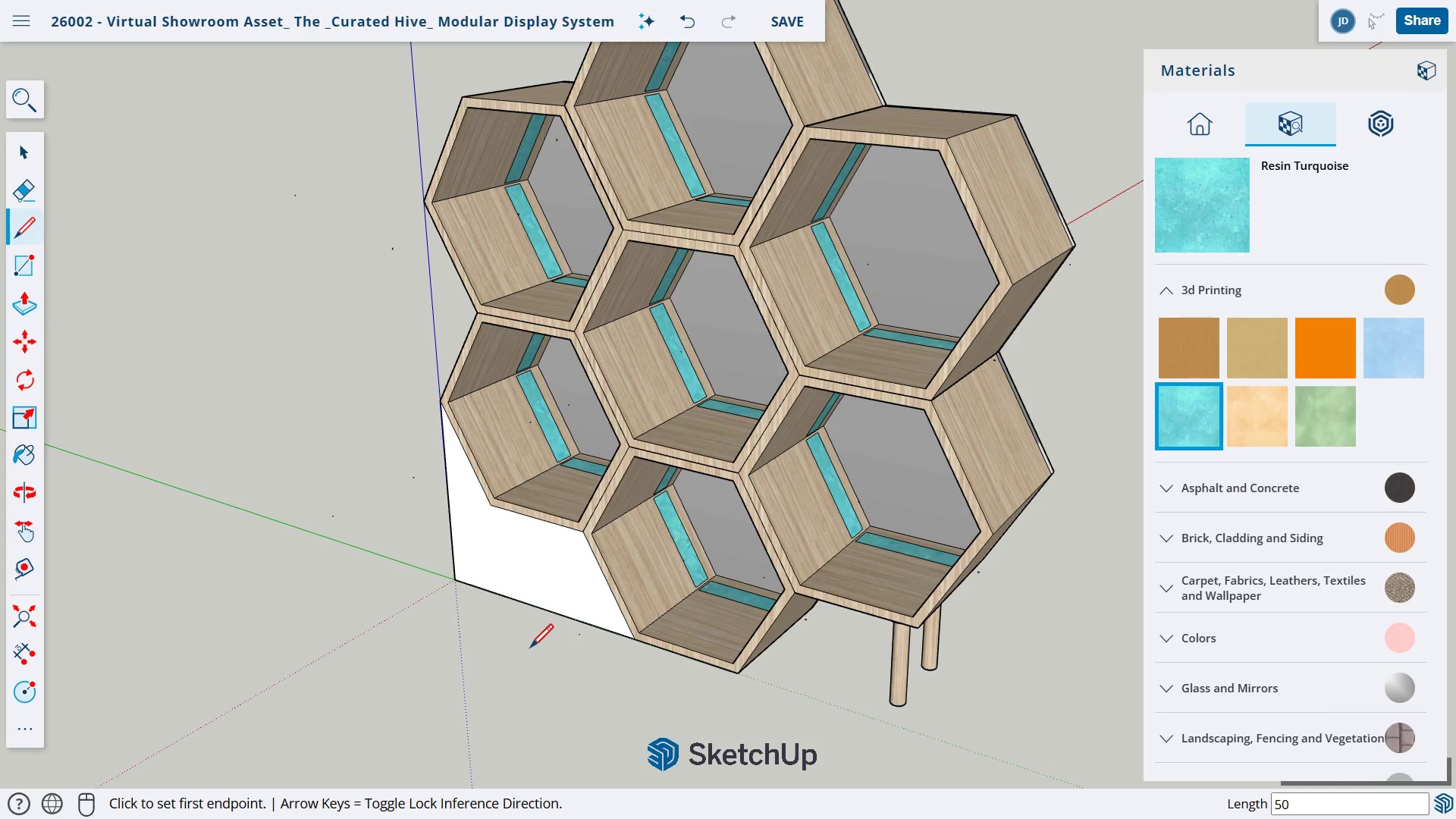 
key(E)
 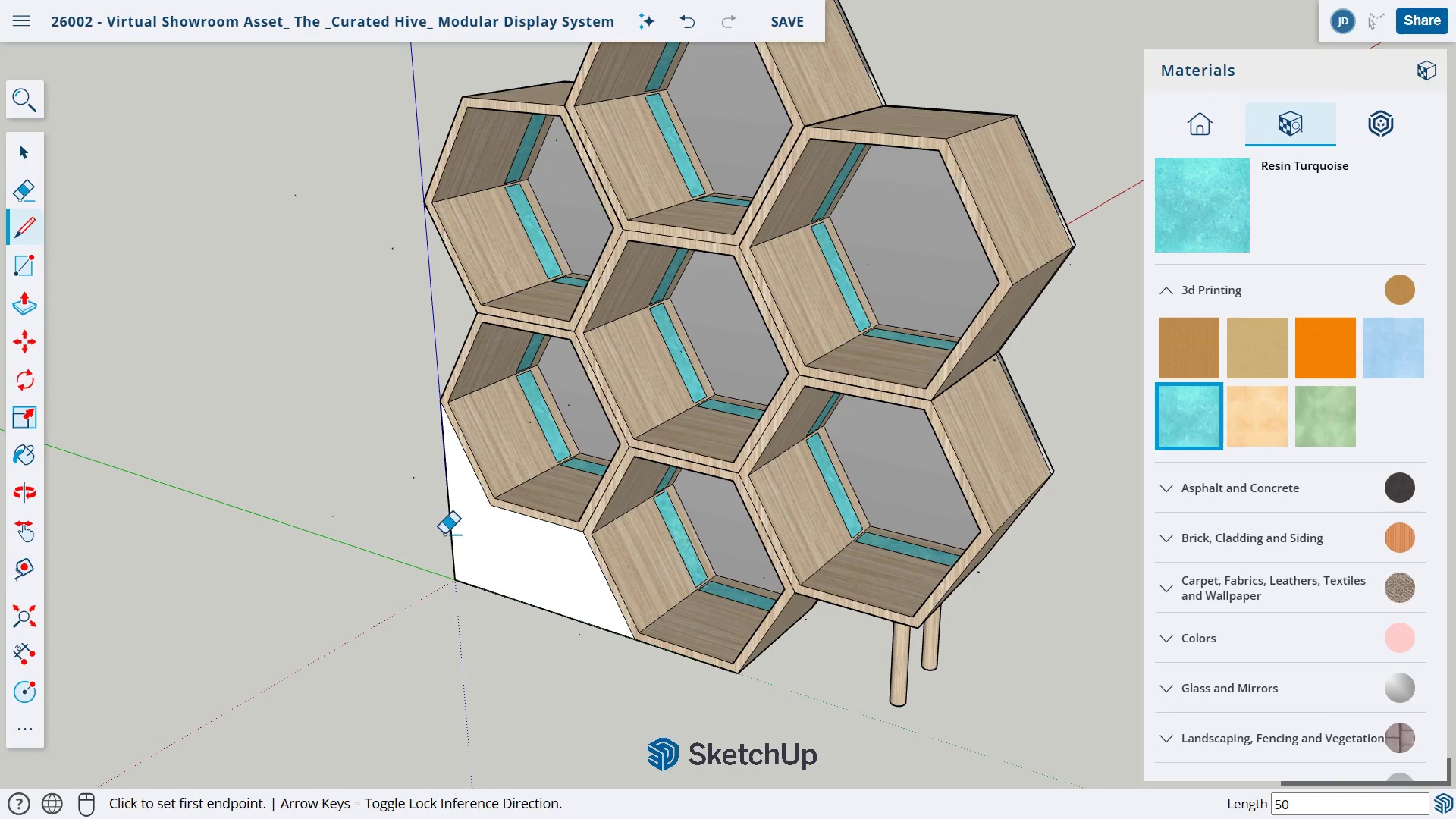 
left_click_drag(start_coordinate=[445, 534], to_coordinate=[487, 610])
 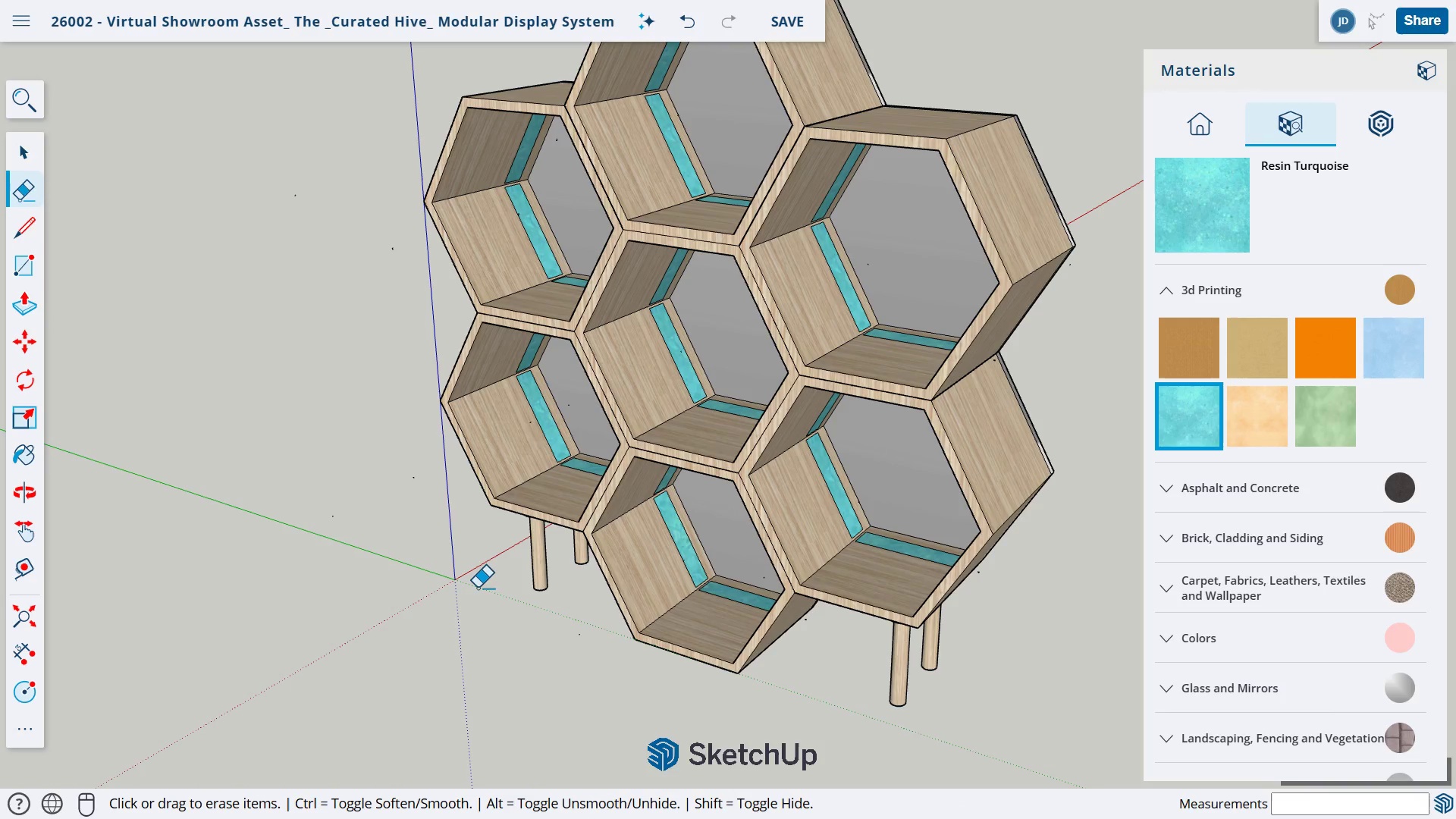 
wait(13.92)
 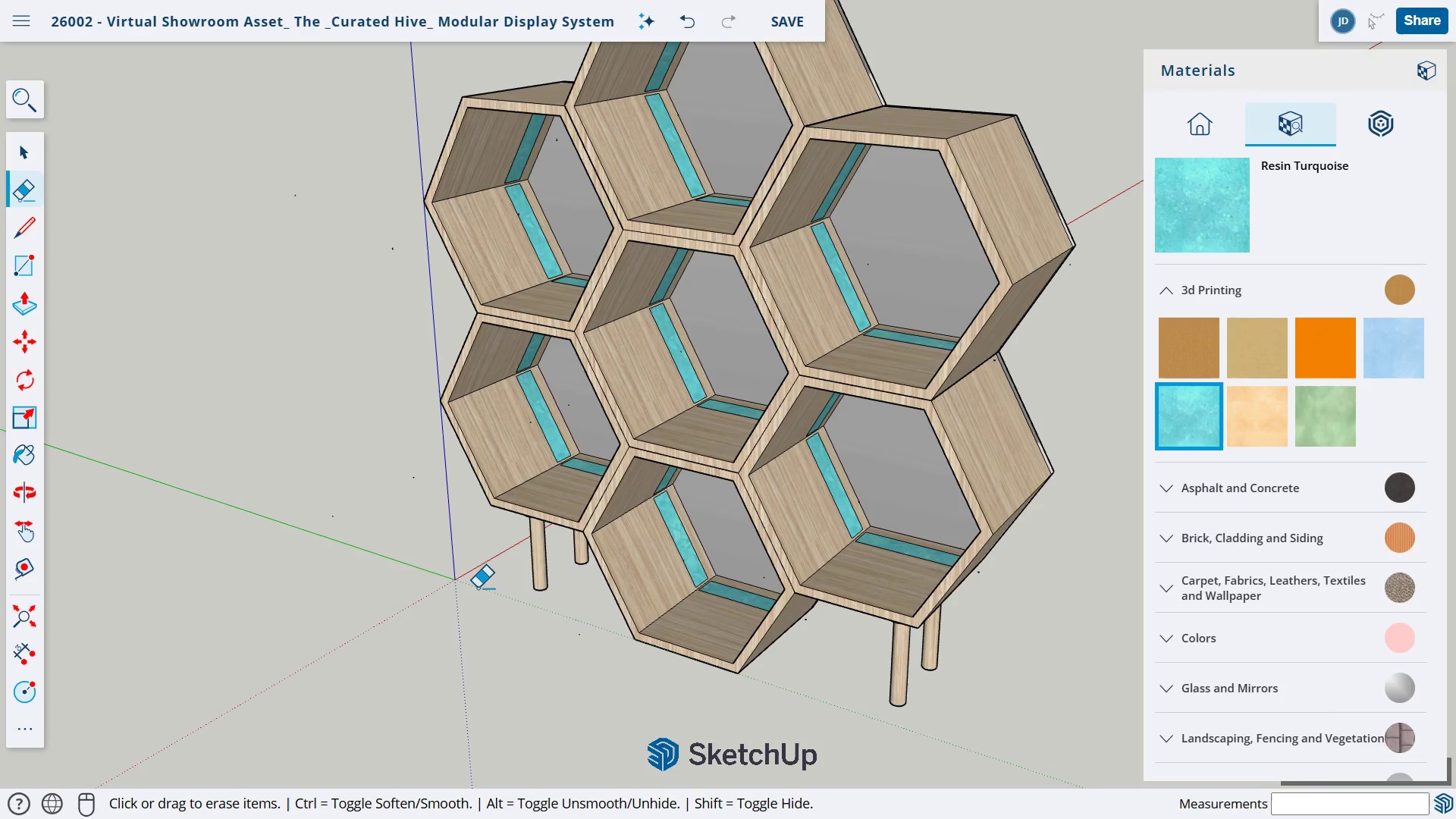 
left_click([32, 220])
 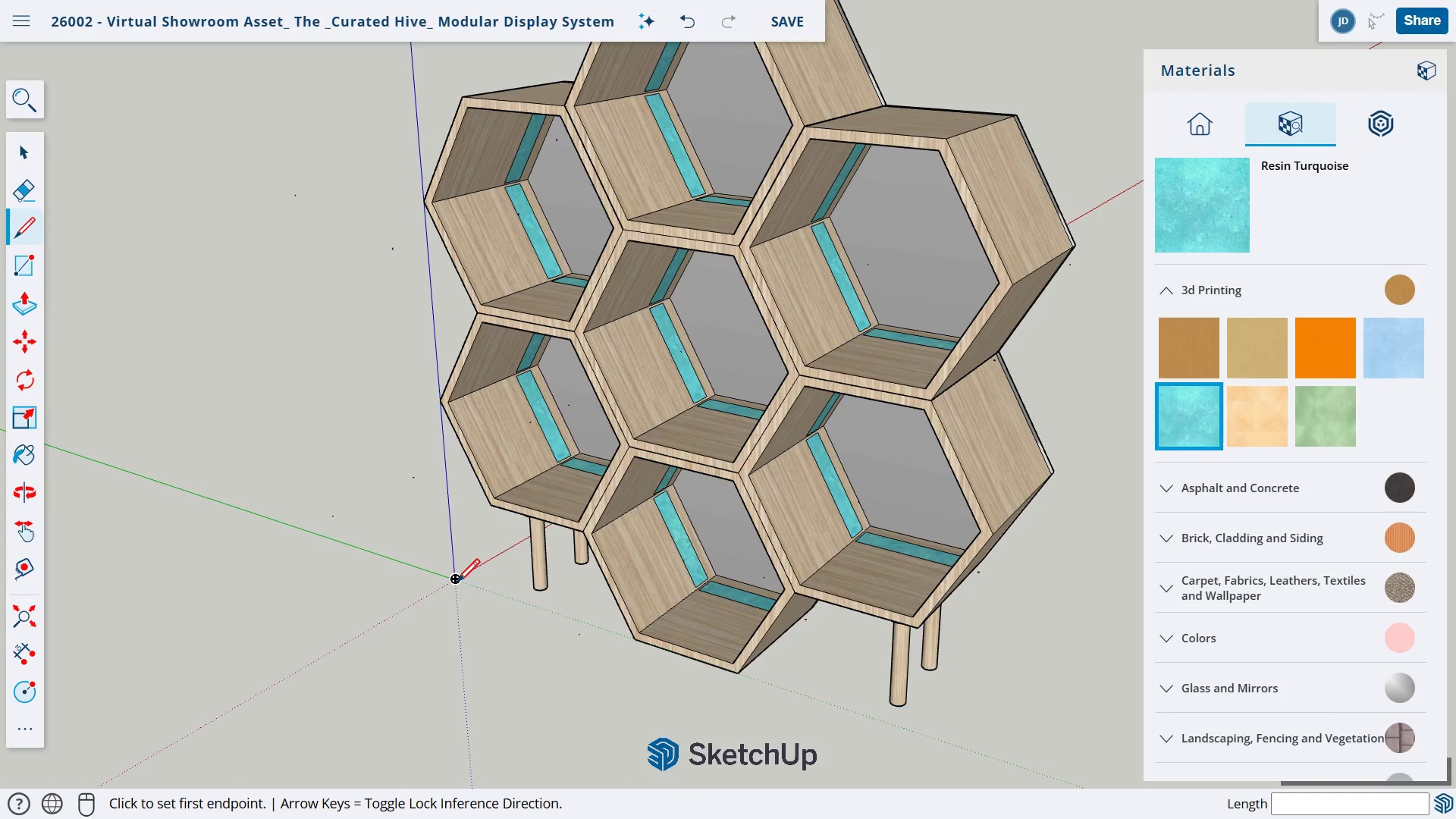 
left_click([455, 583])
 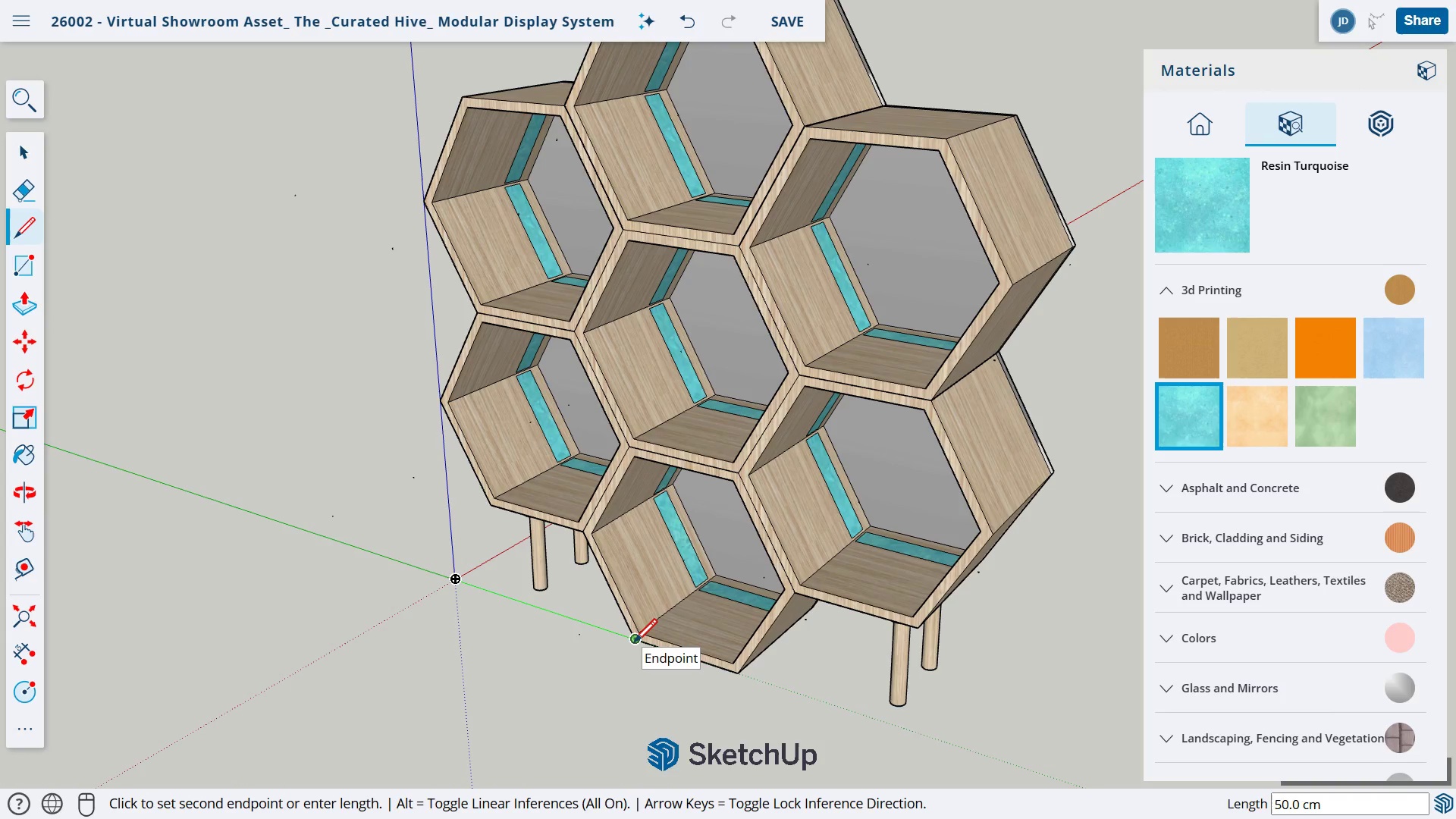 
left_click([632, 643])
 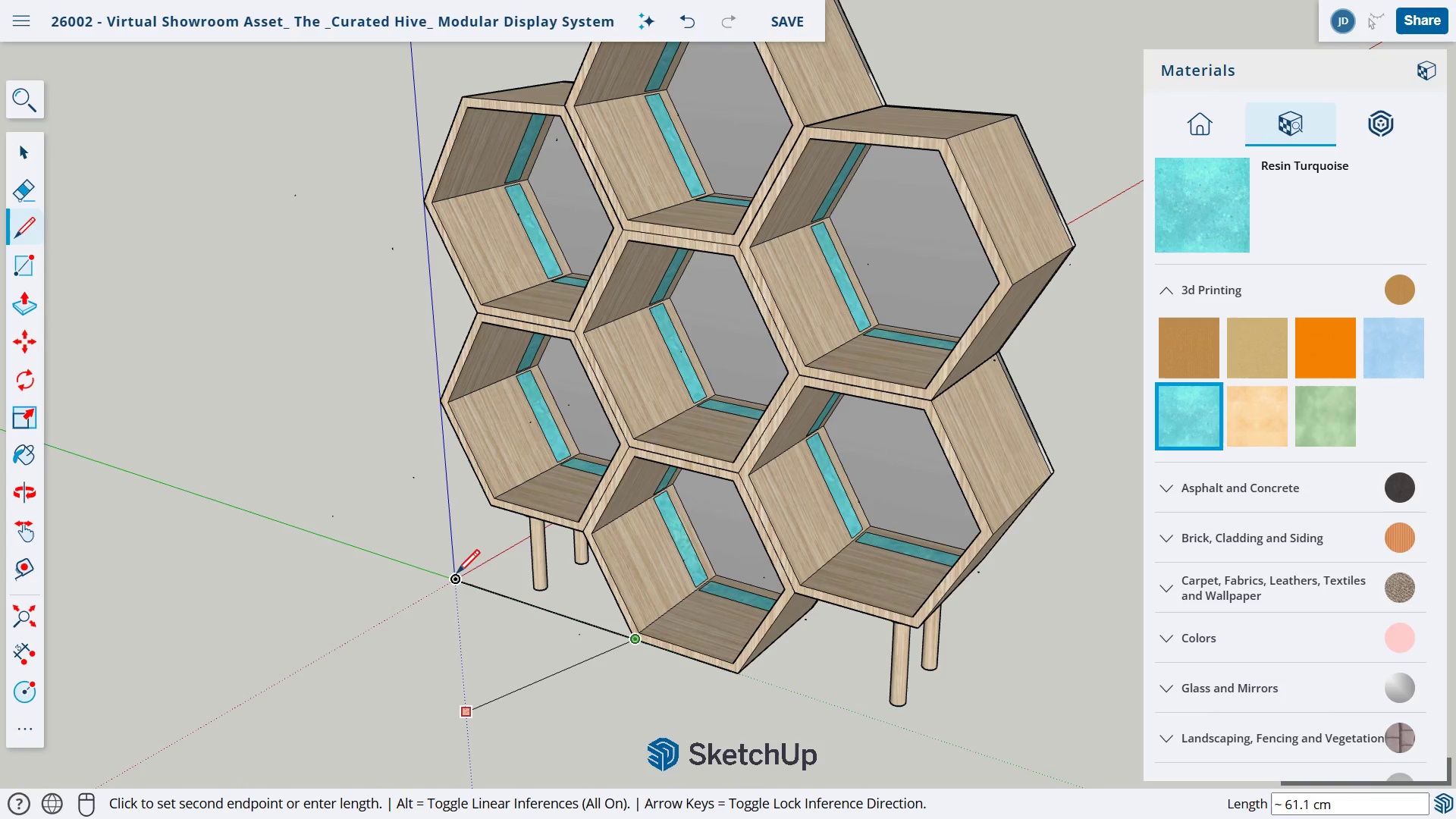 
key(Escape)
 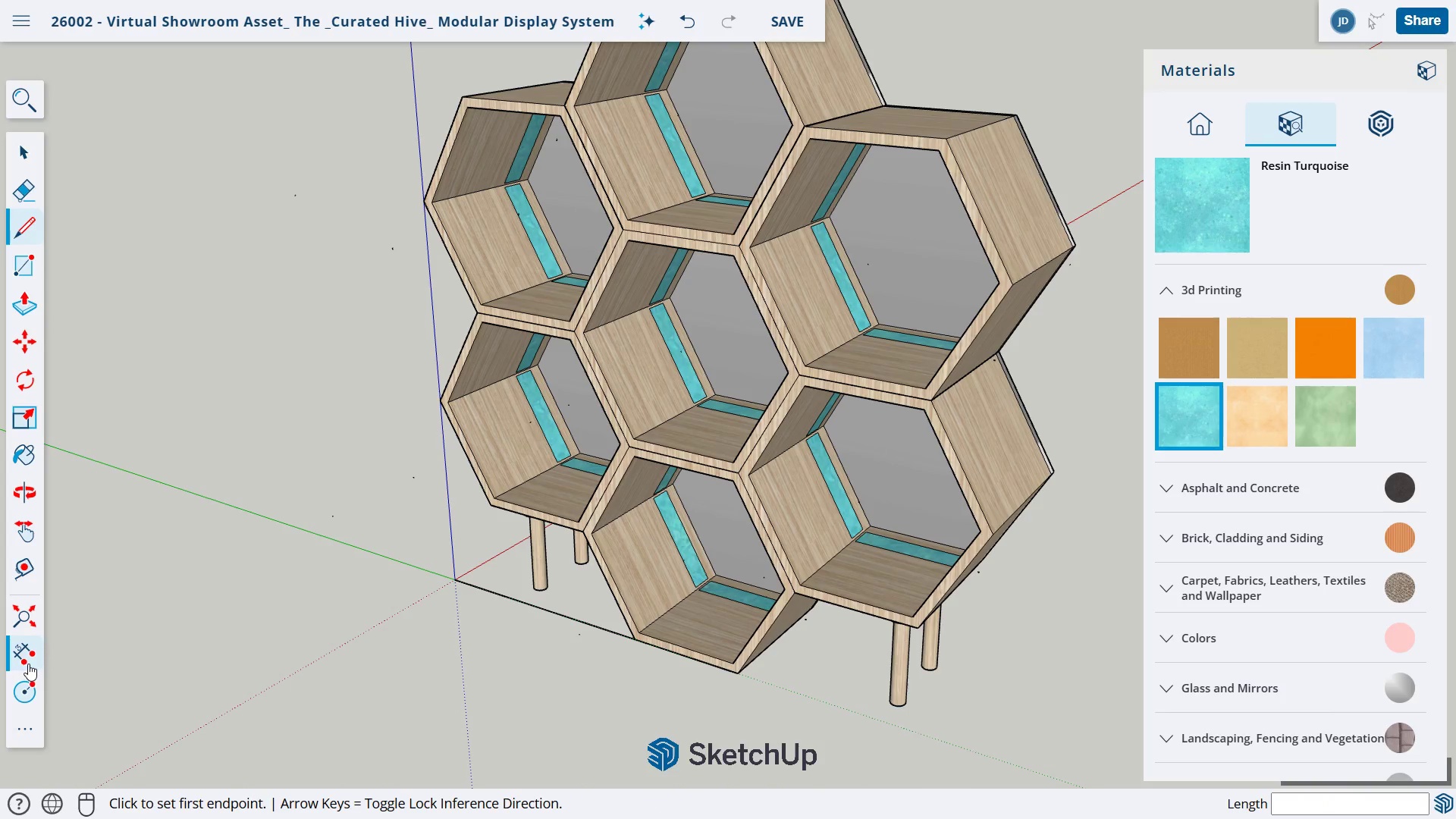 
left_click([27, 659])
 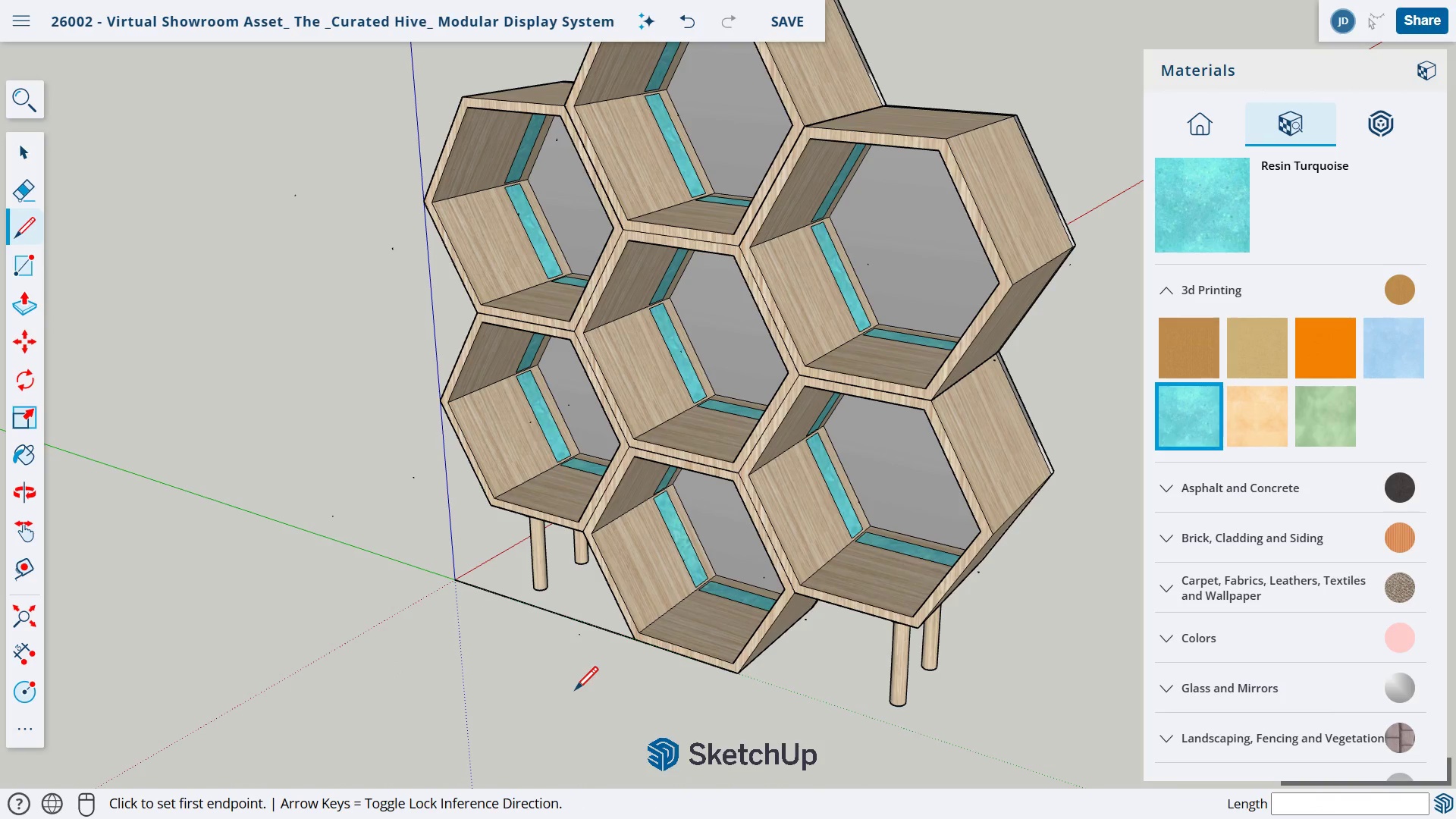 
left_click([635, 641])
 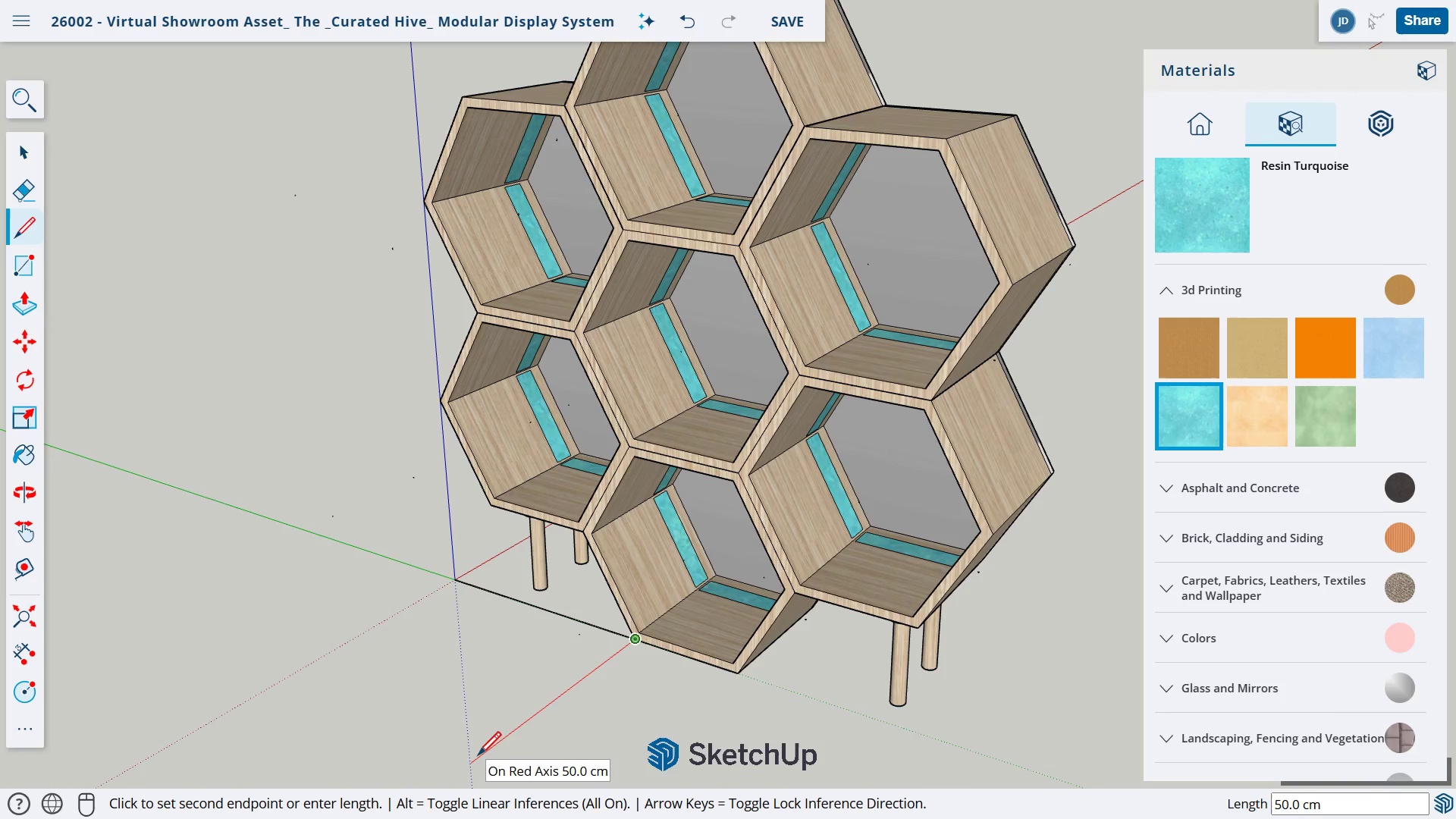 
left_click([450, 770])
 